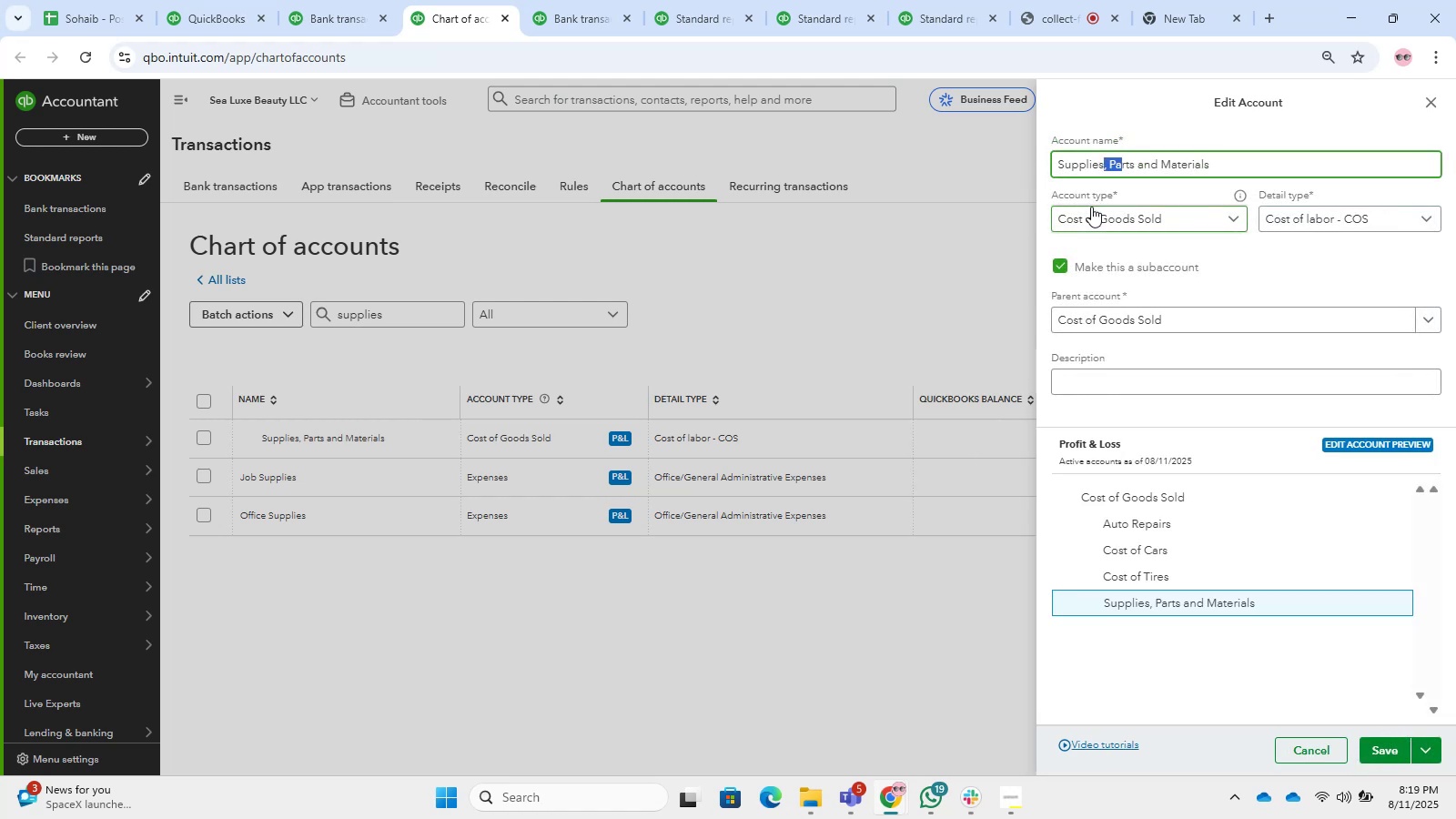 
key(Shift+ArrowRight)
 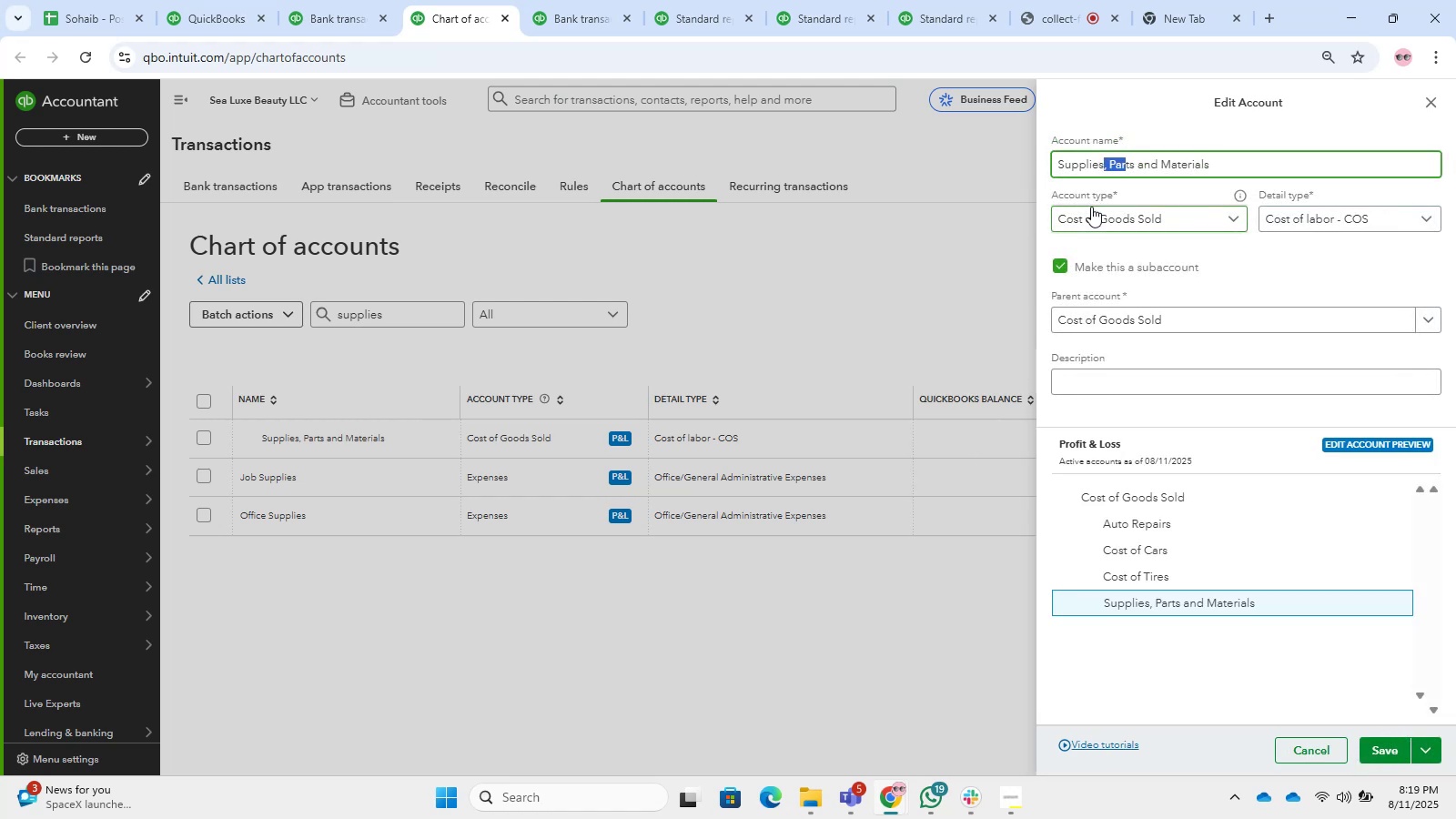 
key(Shift+ArrowRight)
 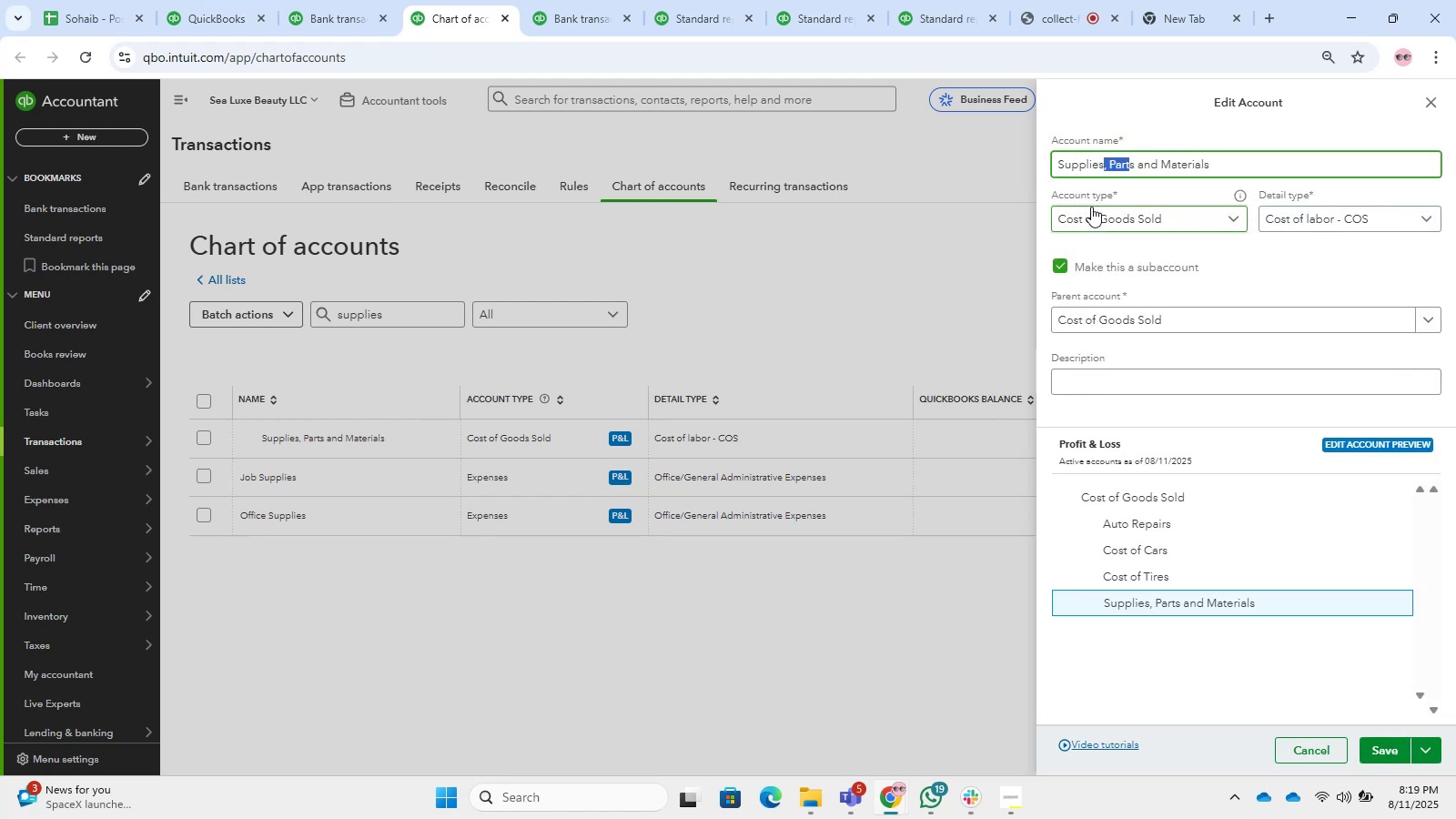 
key(Shift+ArrowRight)
 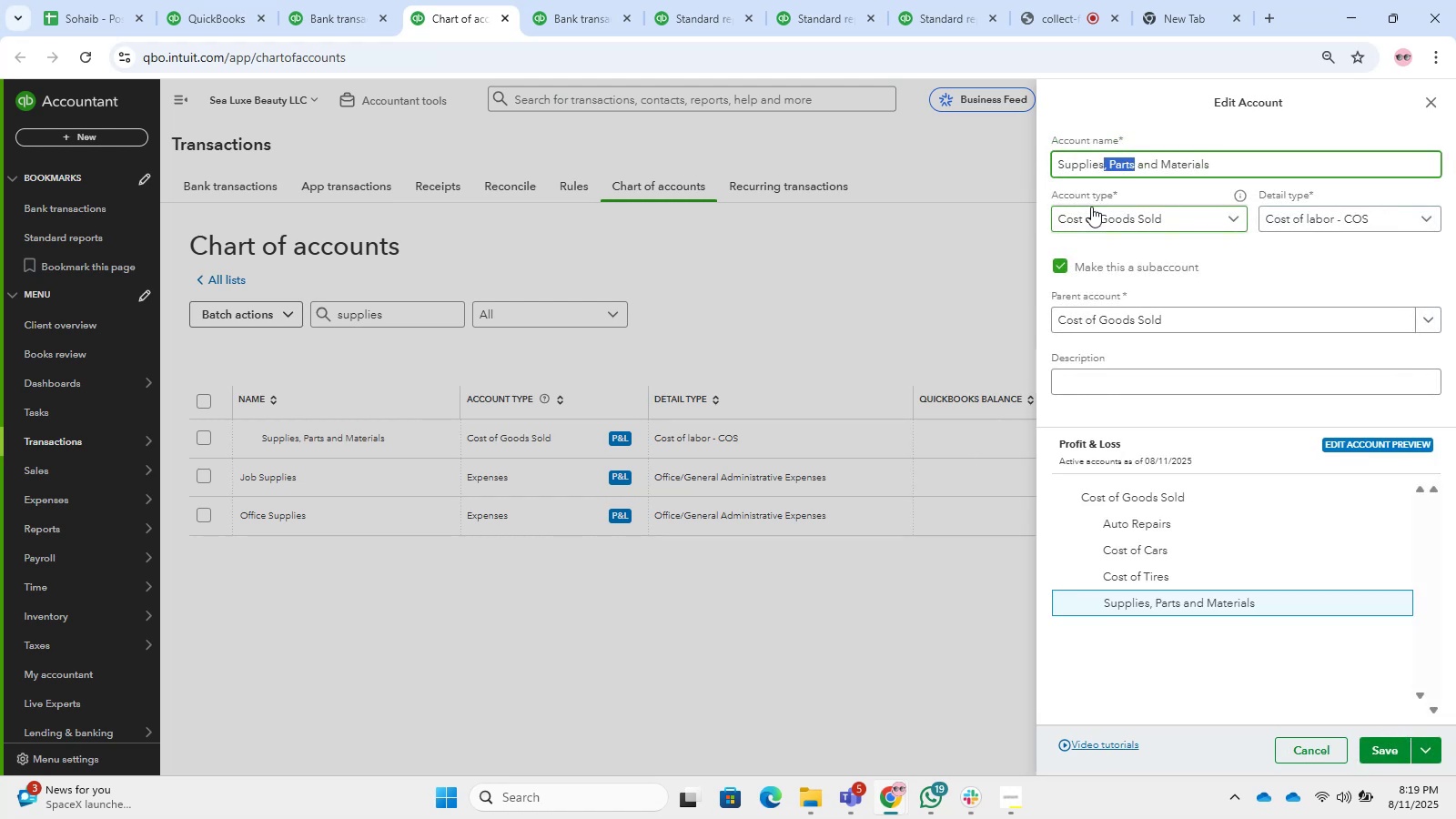 
key(Backspace)
 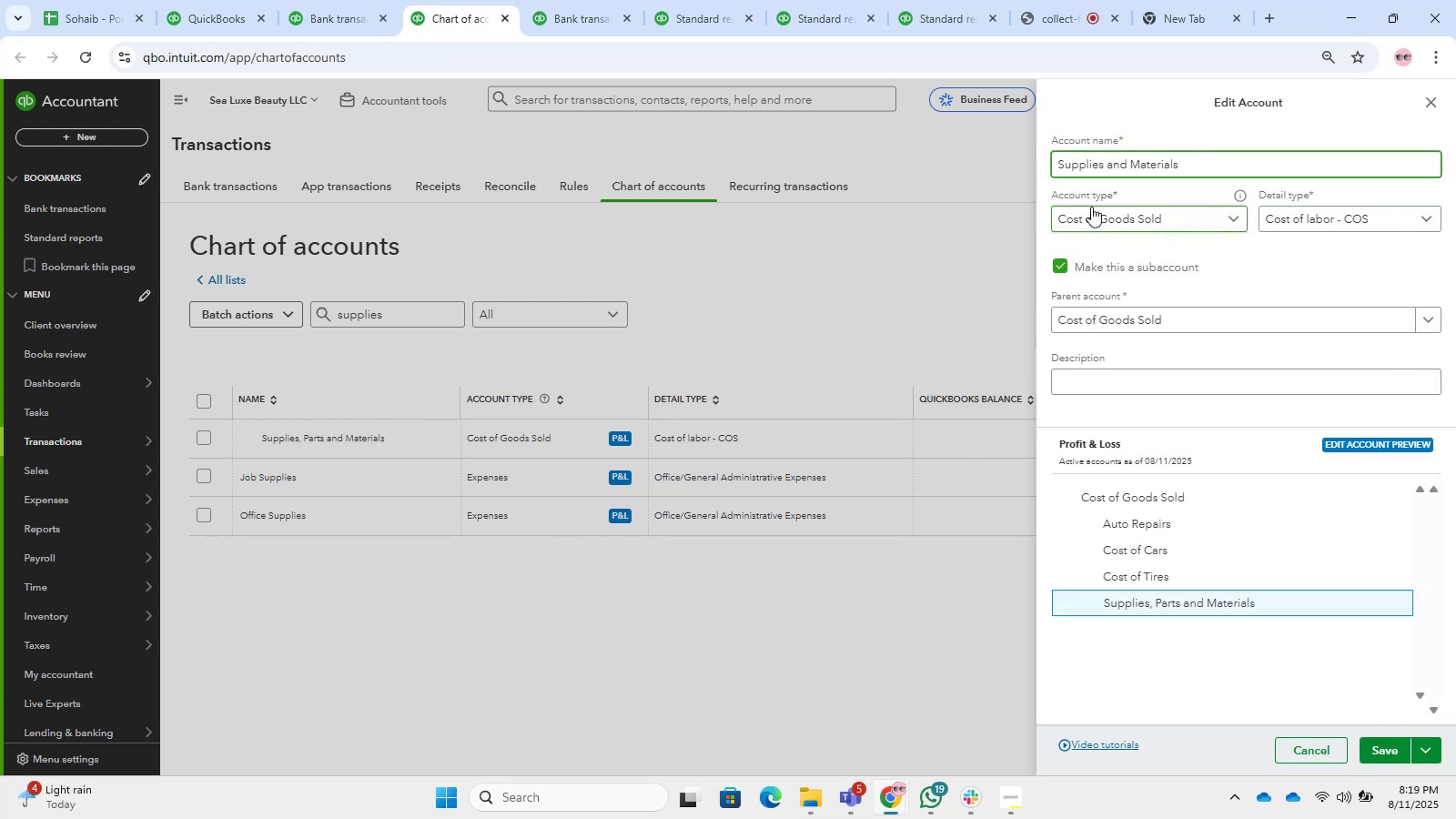 
key(NumpadEnter)
 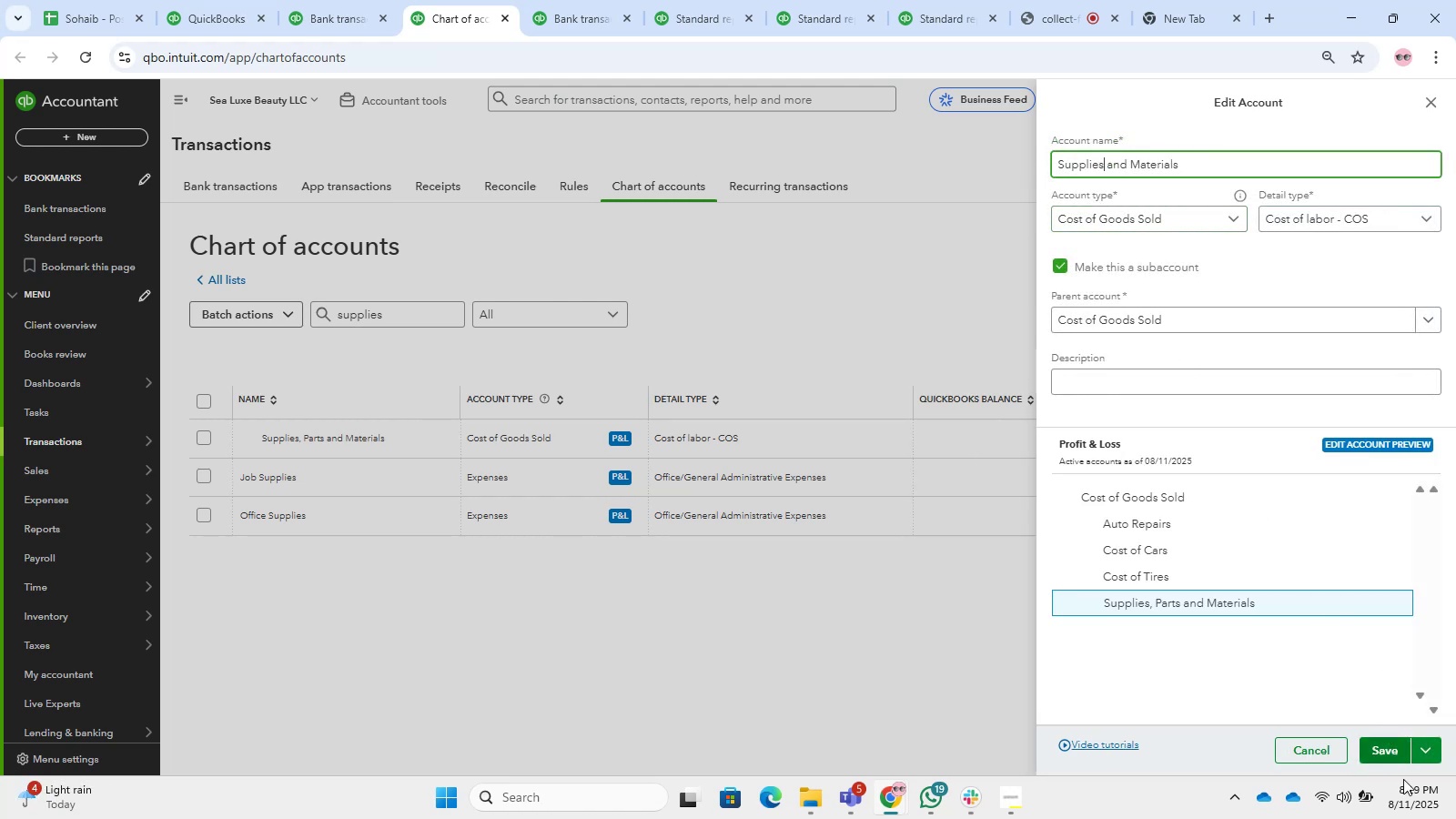 
left_click([1389, 757])
 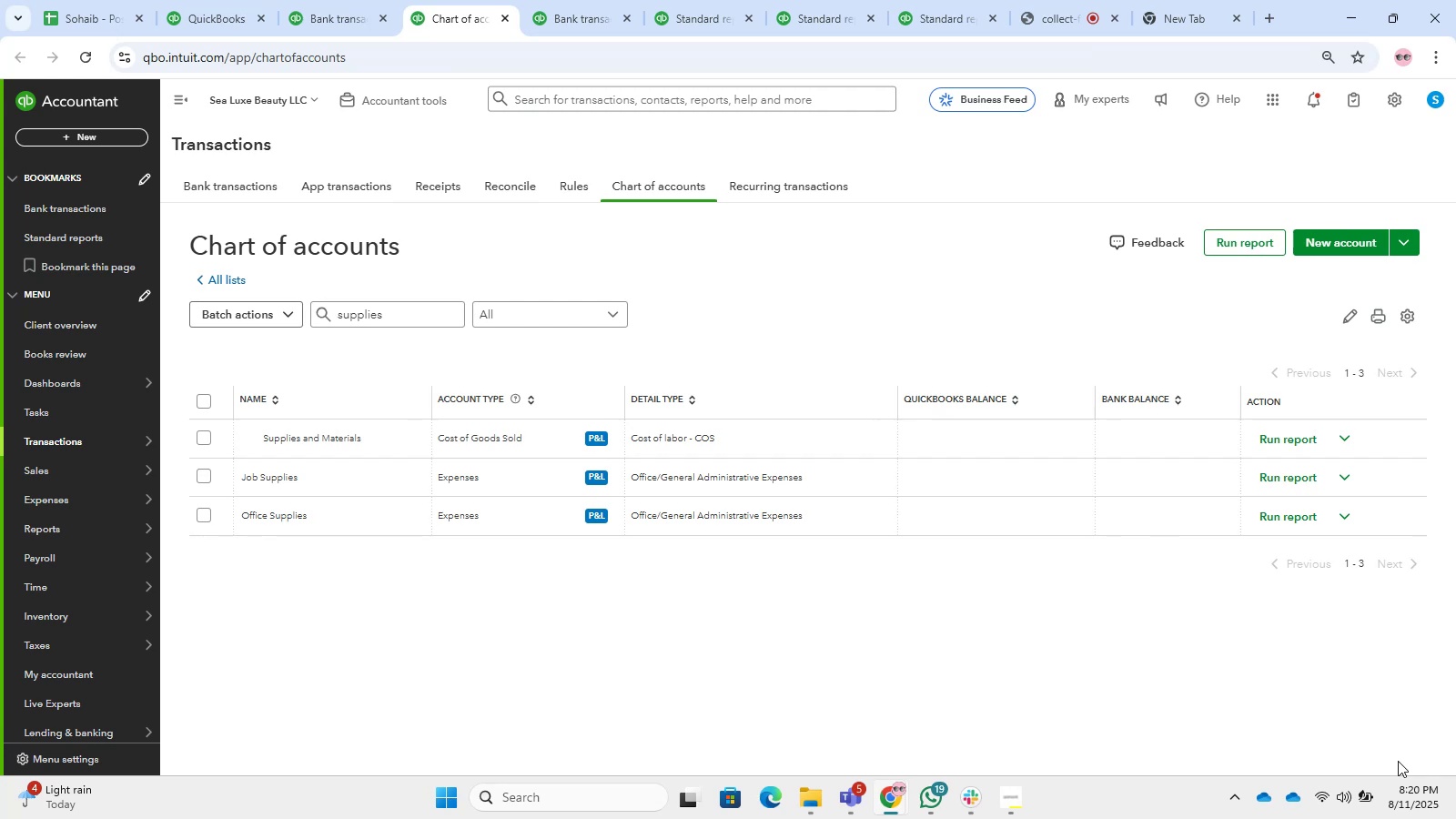 
wait(32.9)
 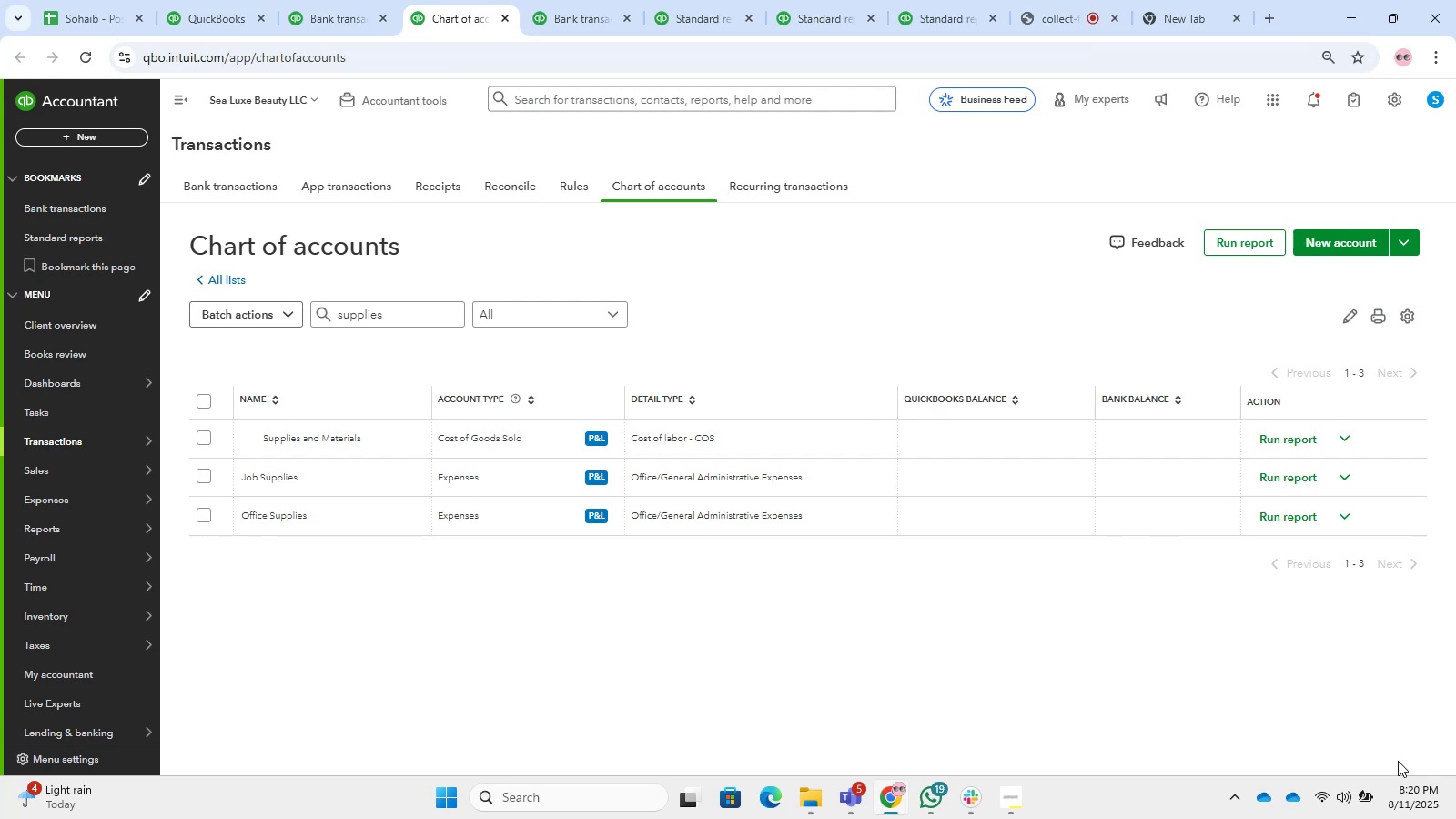 
left_click_drag(start_coordinate=[354, 0], to_coordinate=[348, 0])
 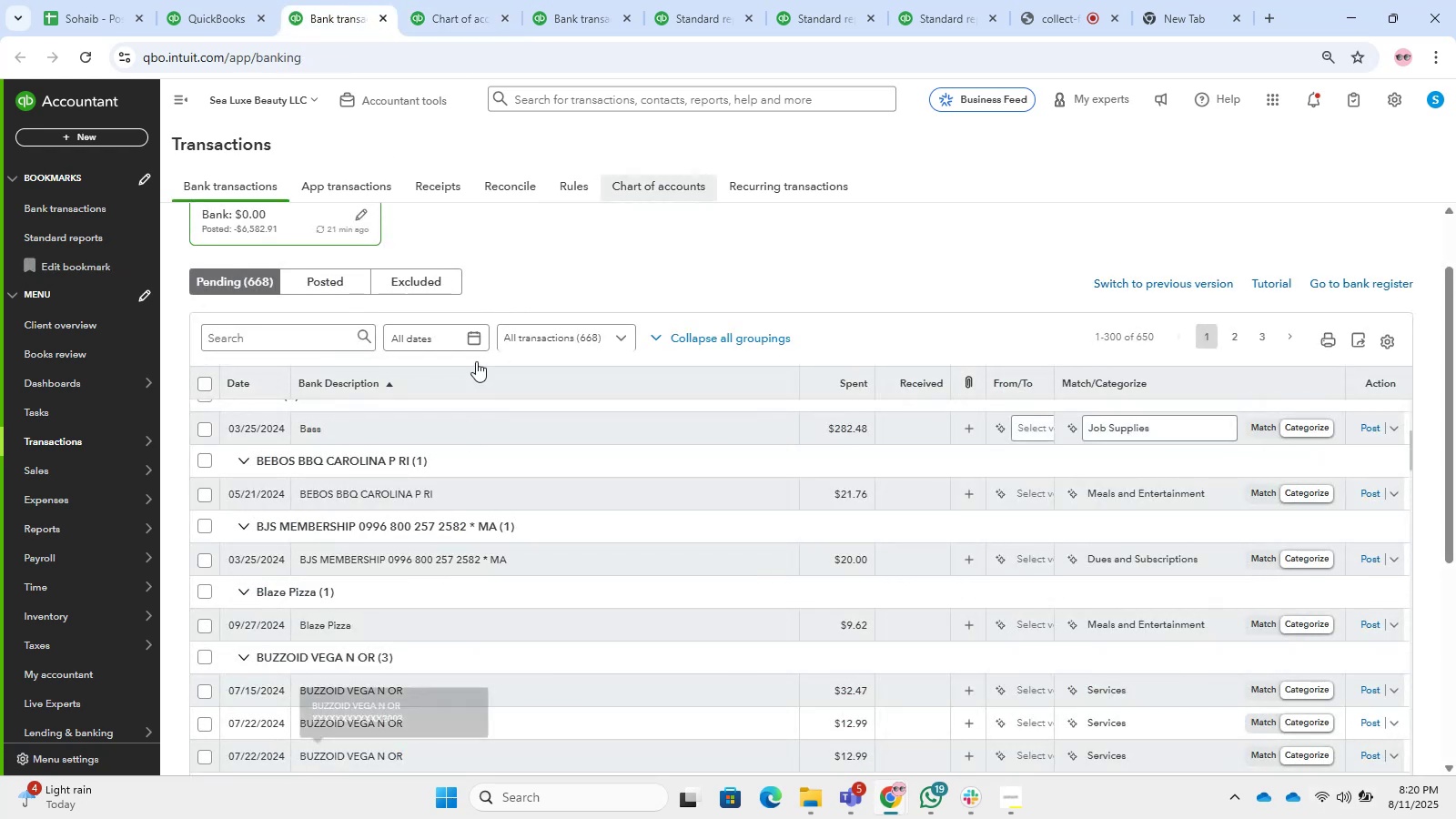 
scroll: coordinate [466, 531], scroll_direction: down, amount: 5.0
 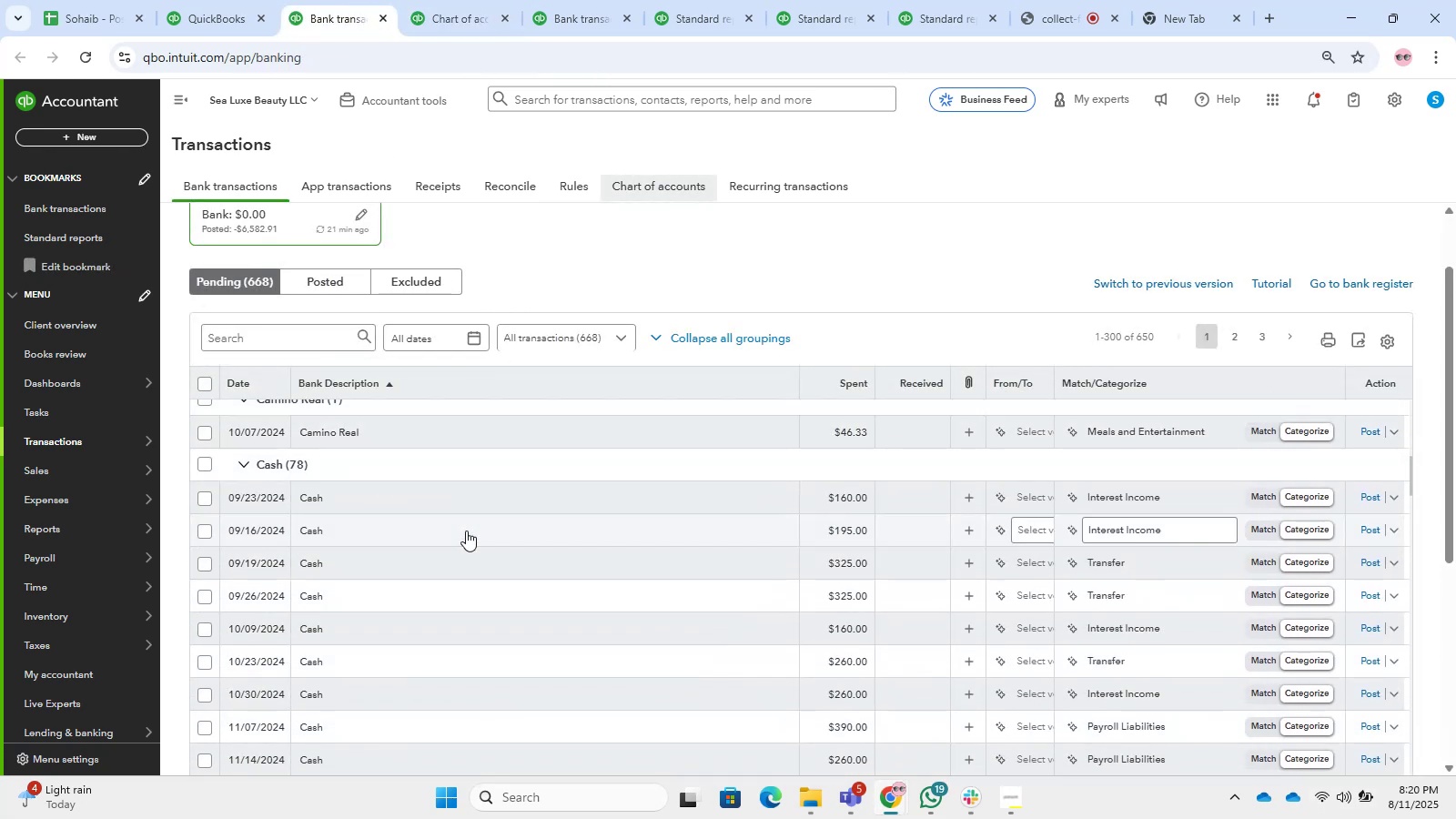 
scroll: coordinate [466, 531], scroll_direction: up, amount: 2.0
 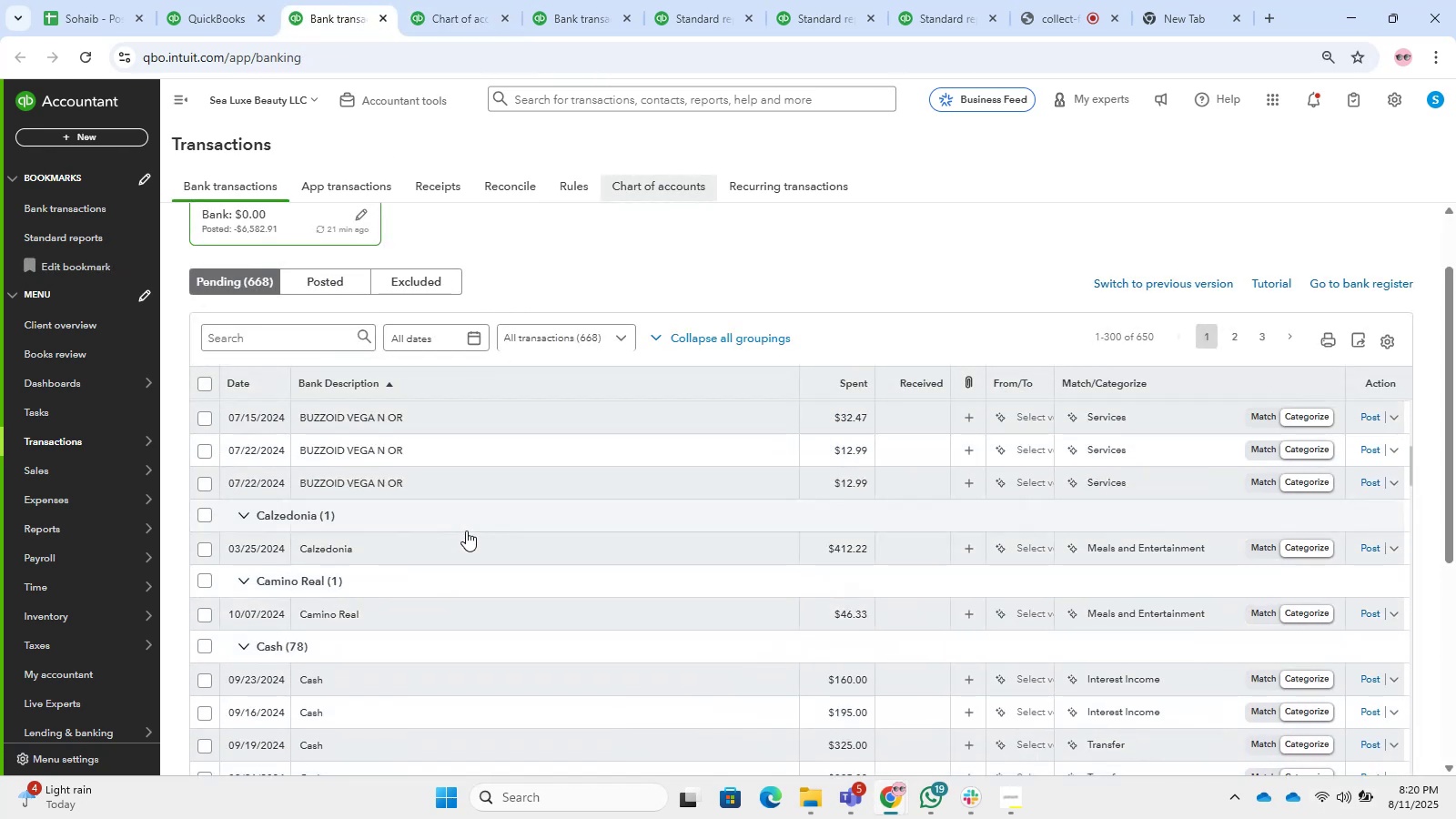 
scroll: coordinate [408, 561], scroll_direction: down, amount: 42.0
 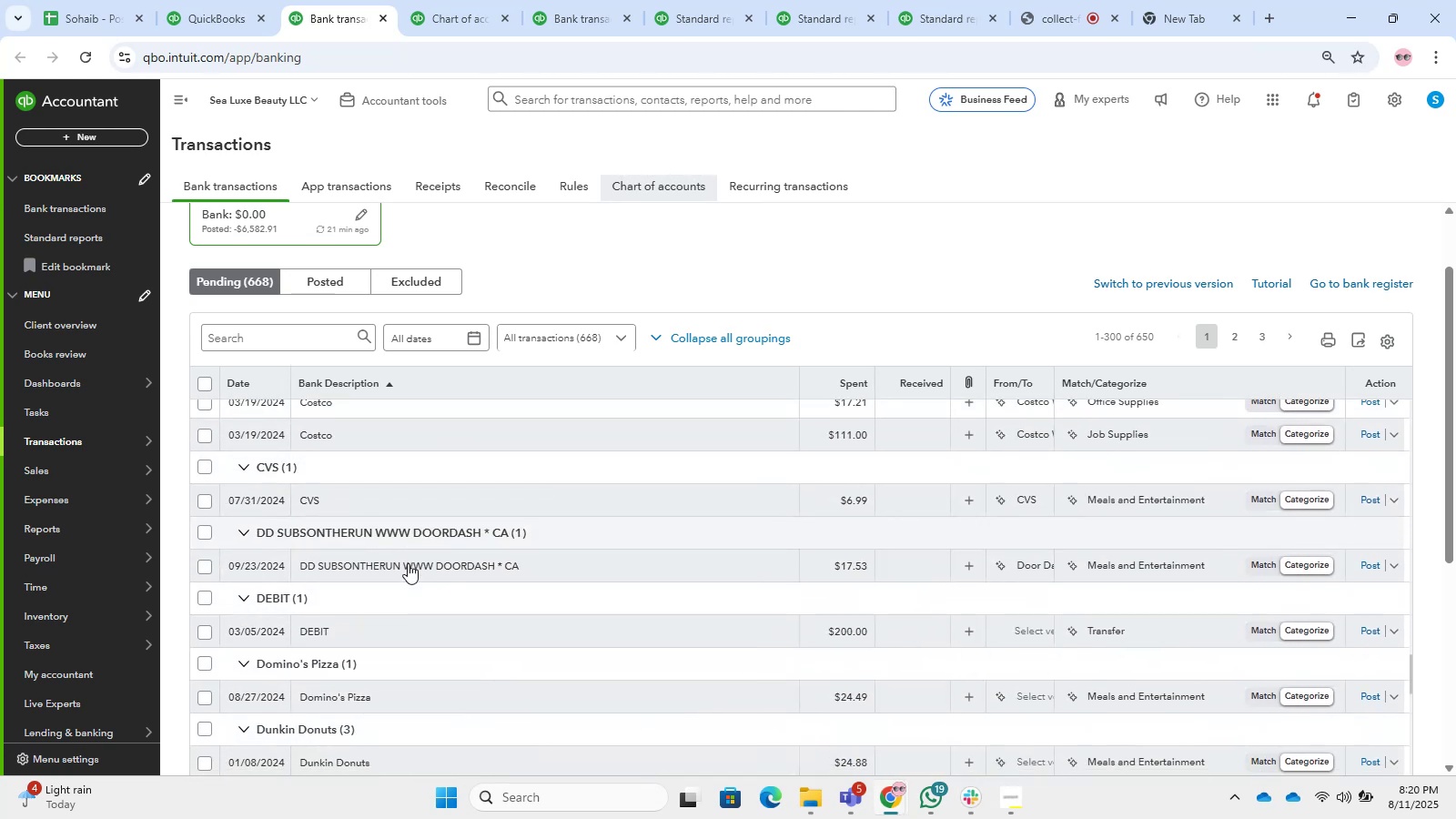 
mouse_move([394, 571])
 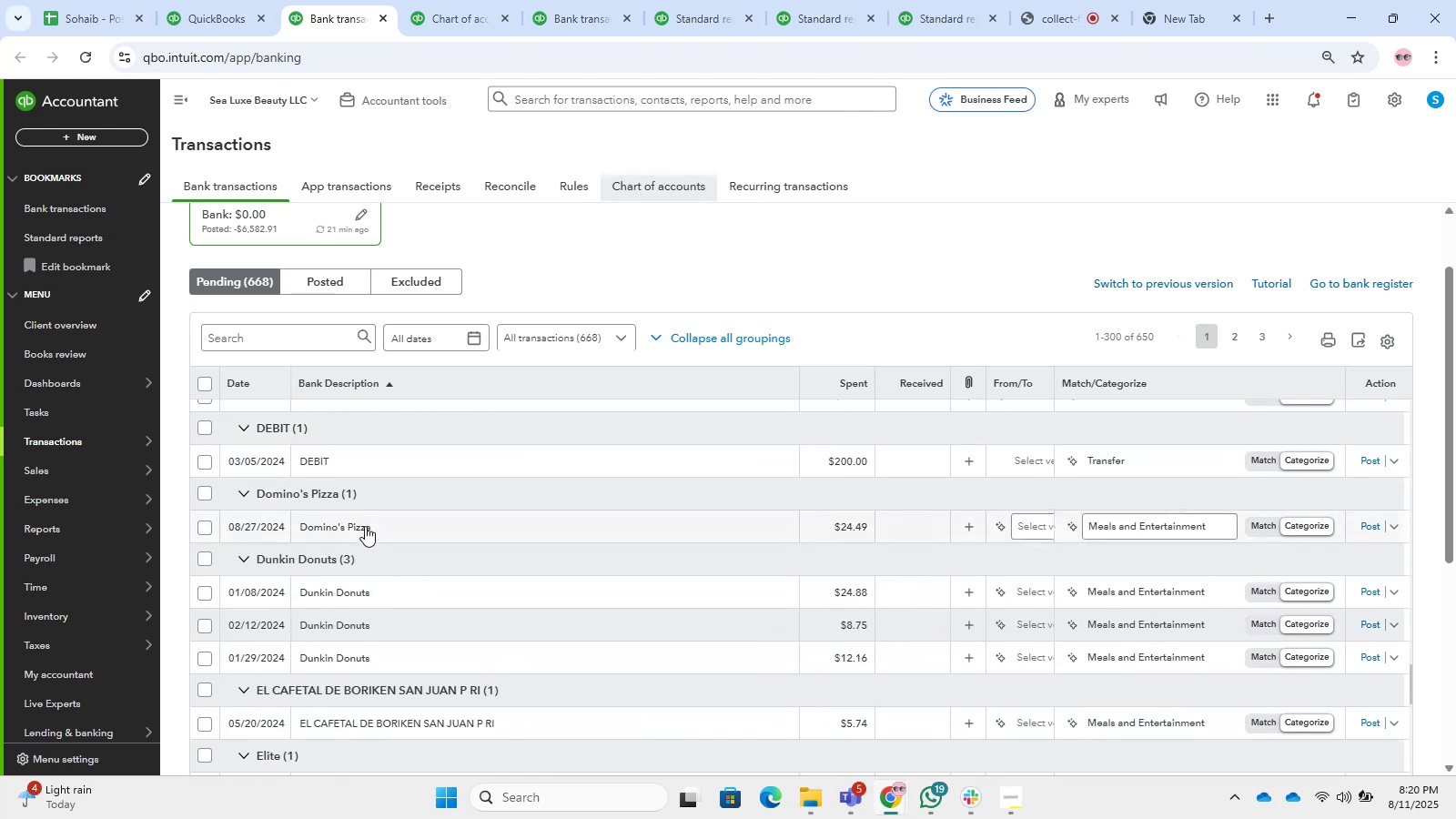 
left_click([364, 525])
 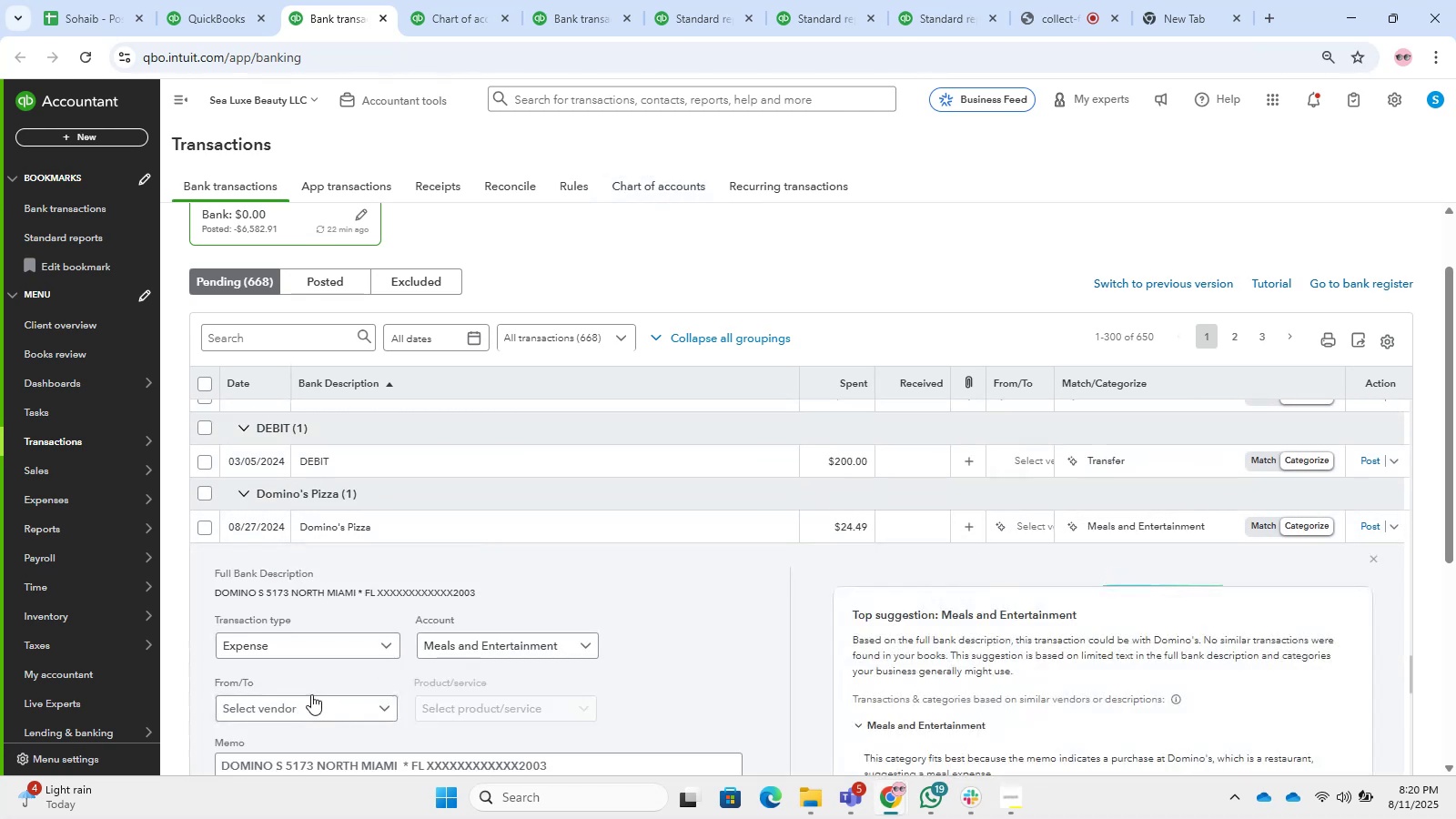 
double_click([313, 695])
 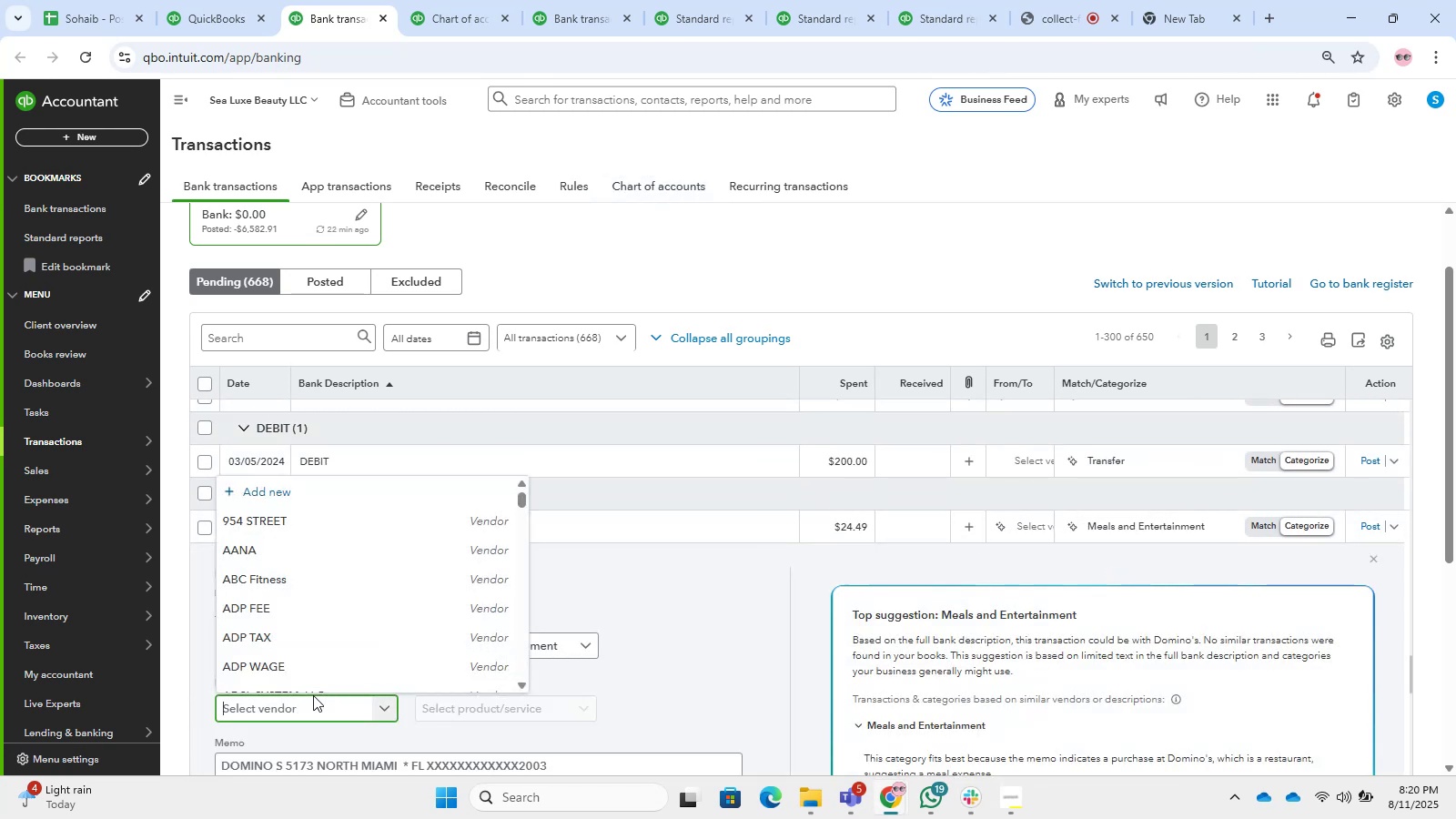 
type(dominosDomins)
 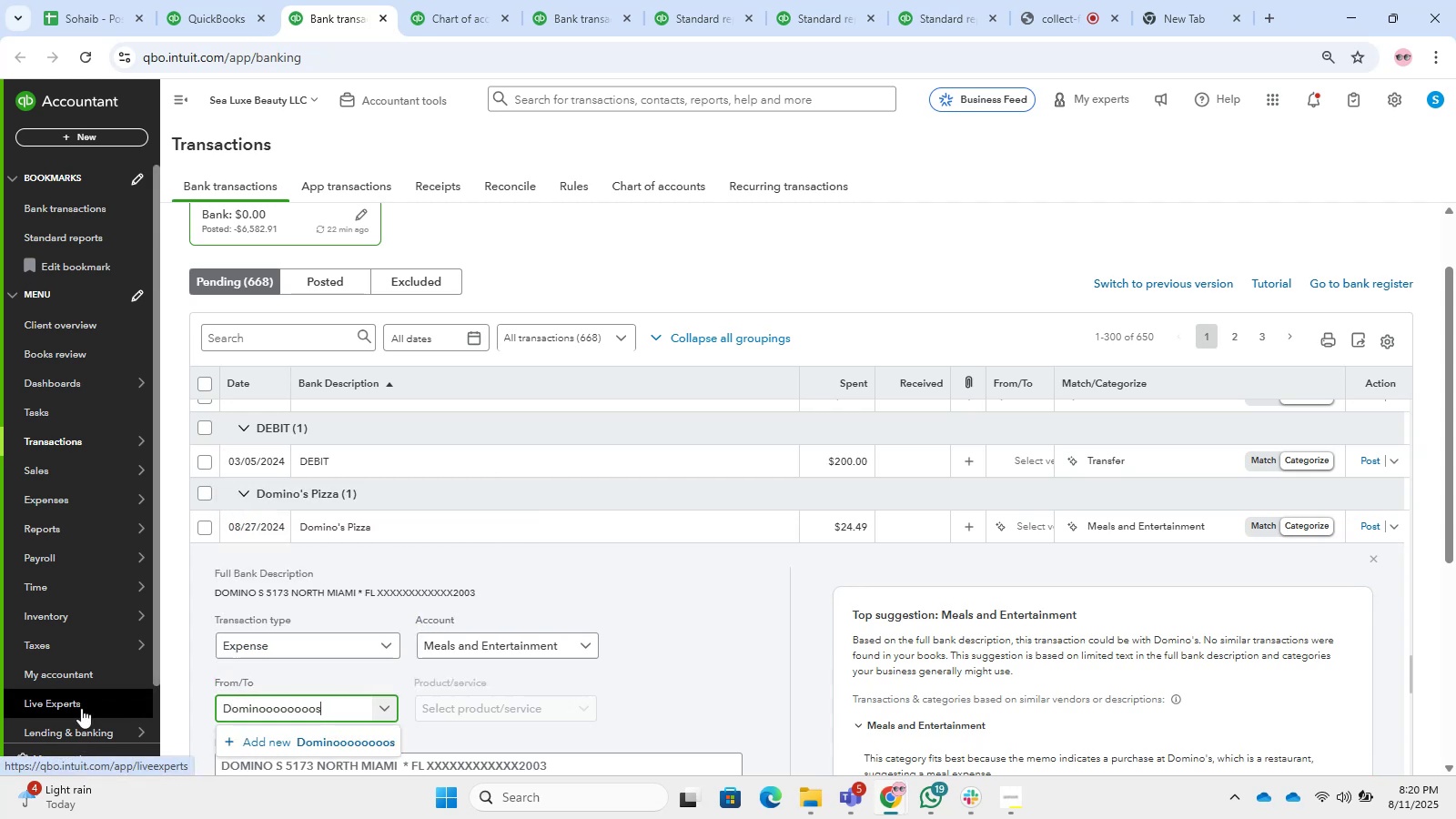 
left_click_drag(start_coordinate=[318, 699], to_coordinate=[81, 708])
 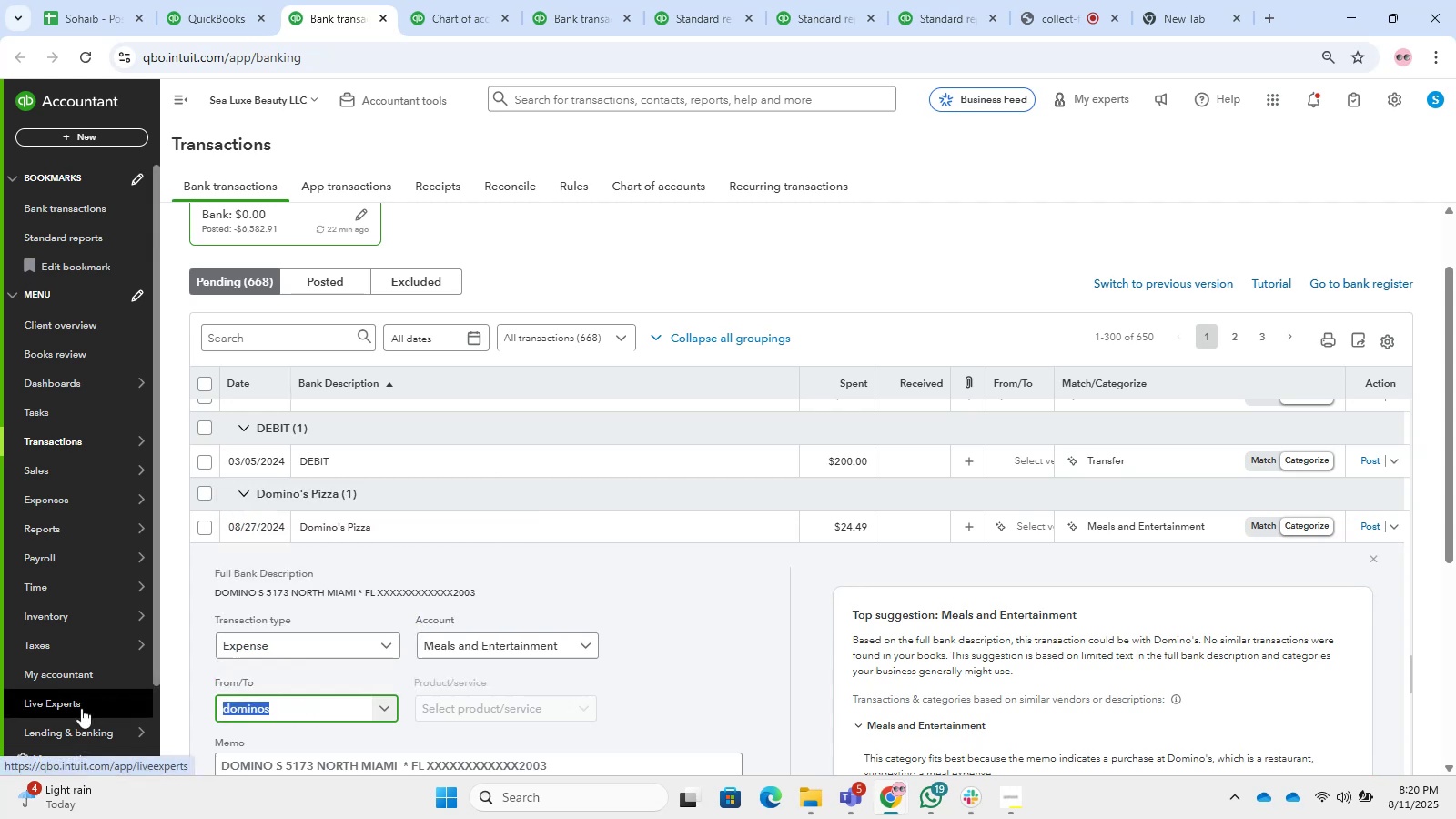 
hold_key(key=O, duration=3.89)
 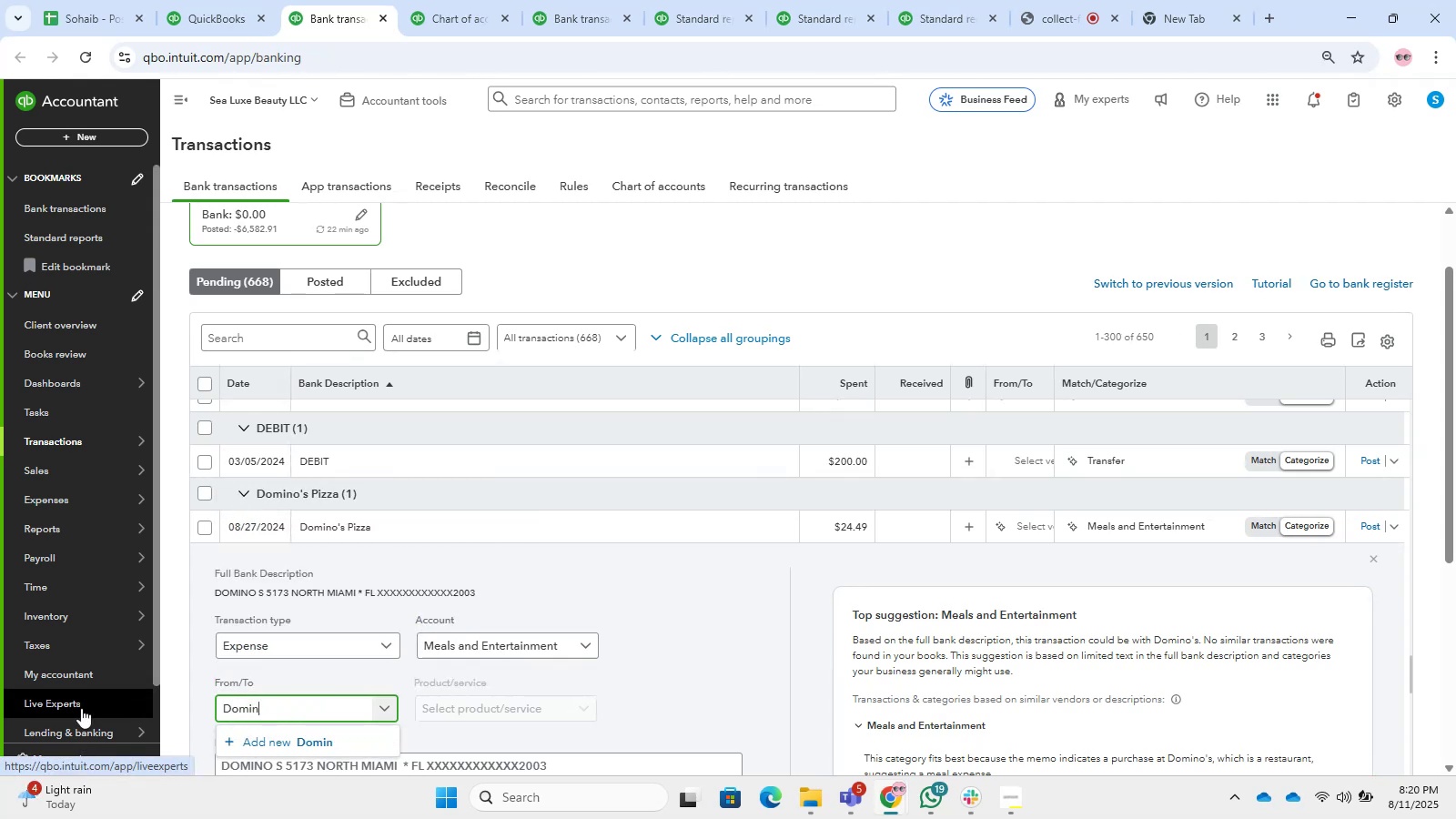 
hold_key(key=Backspace, duration=0.78)
 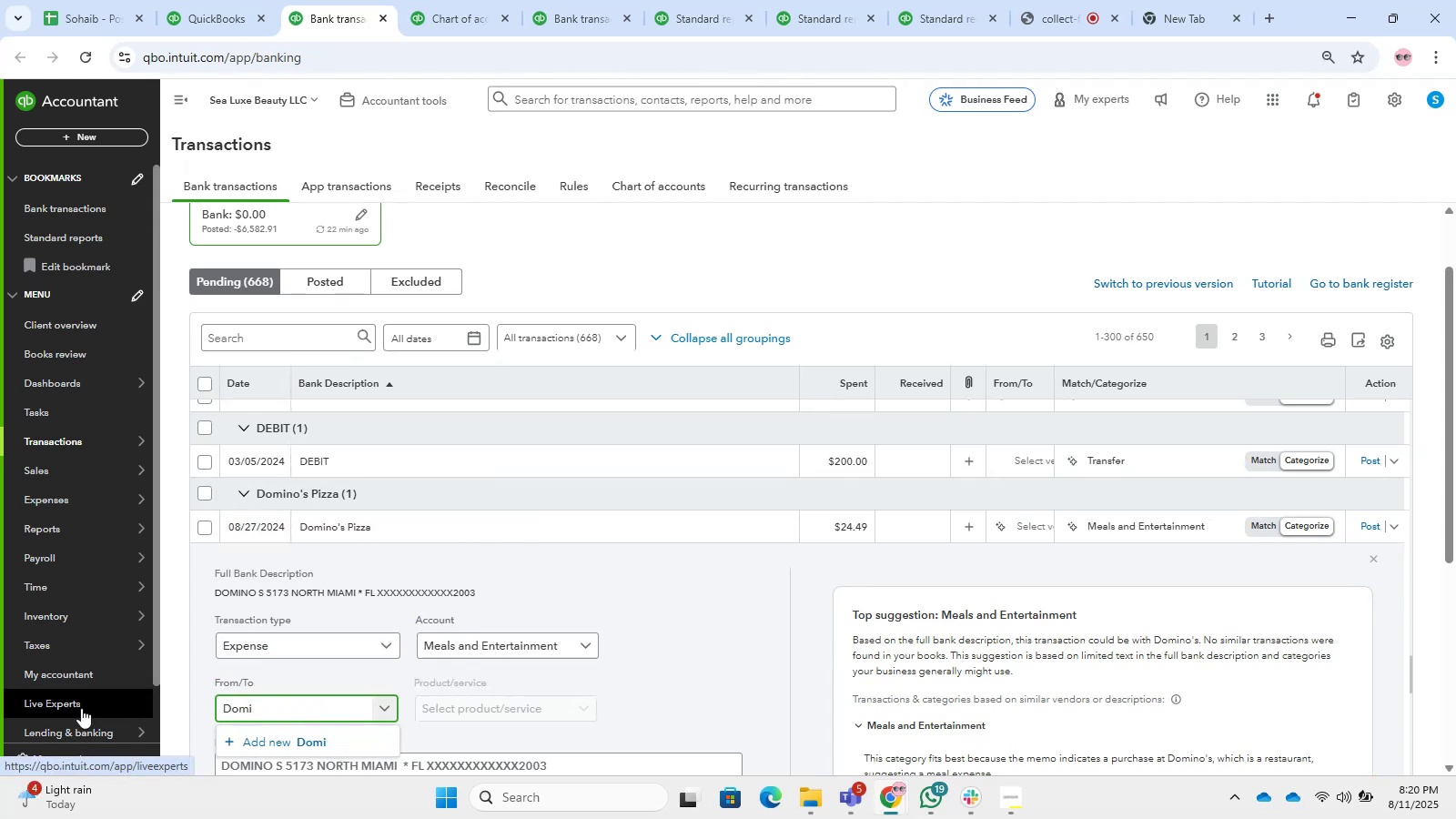 
type(nos)
 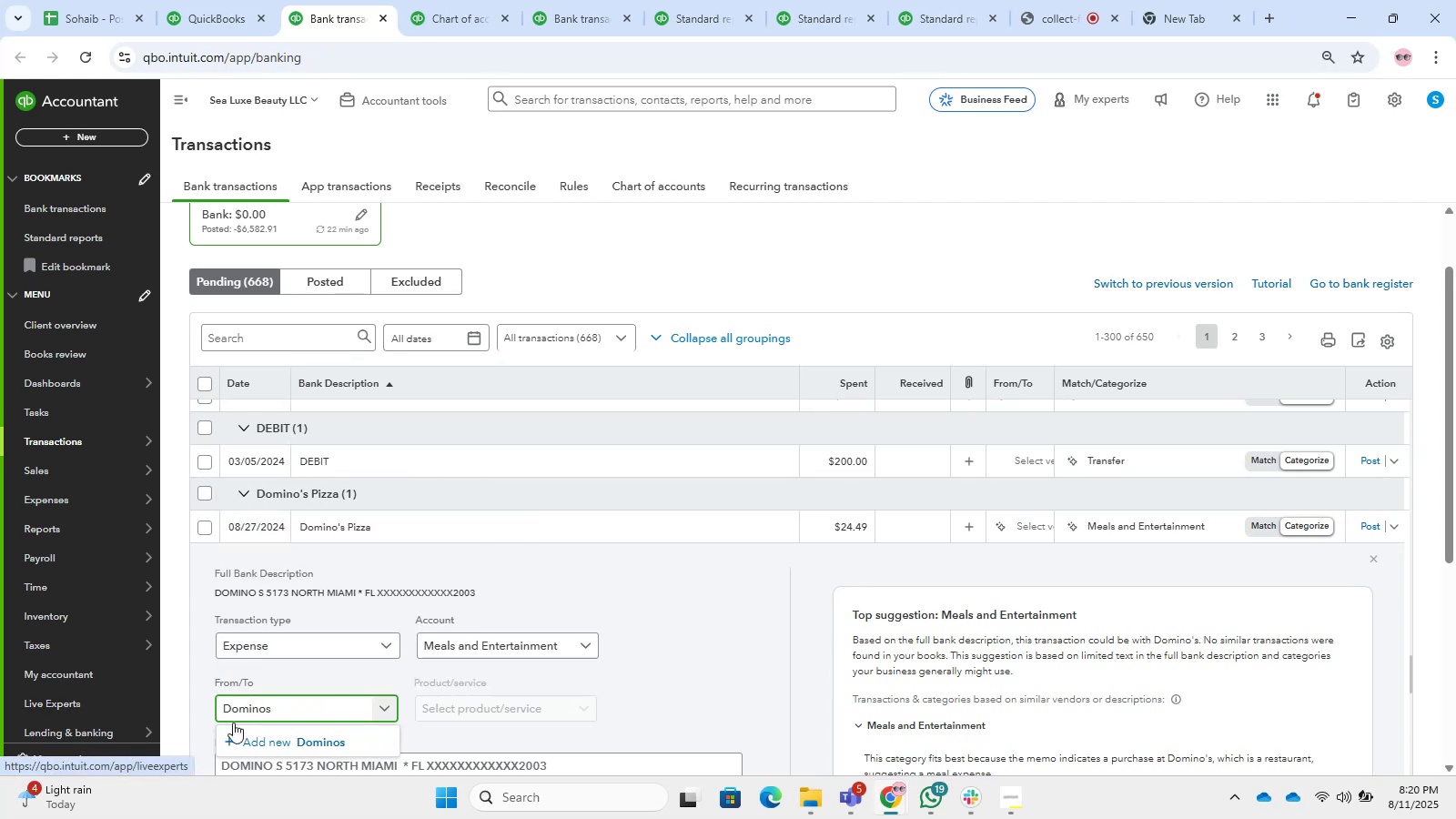 
left_click([261, 742])
 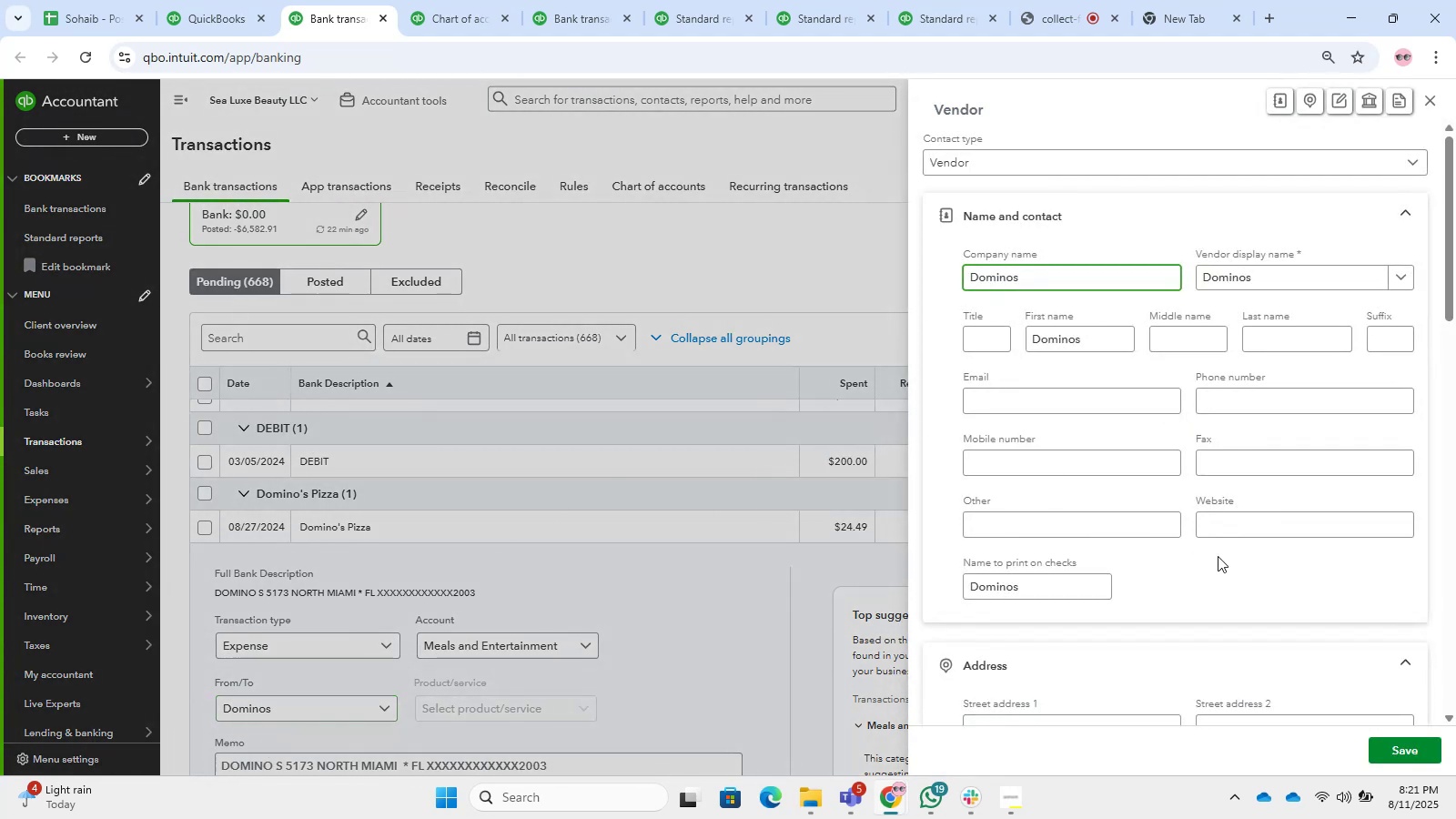 
left_click([1417, 758])
 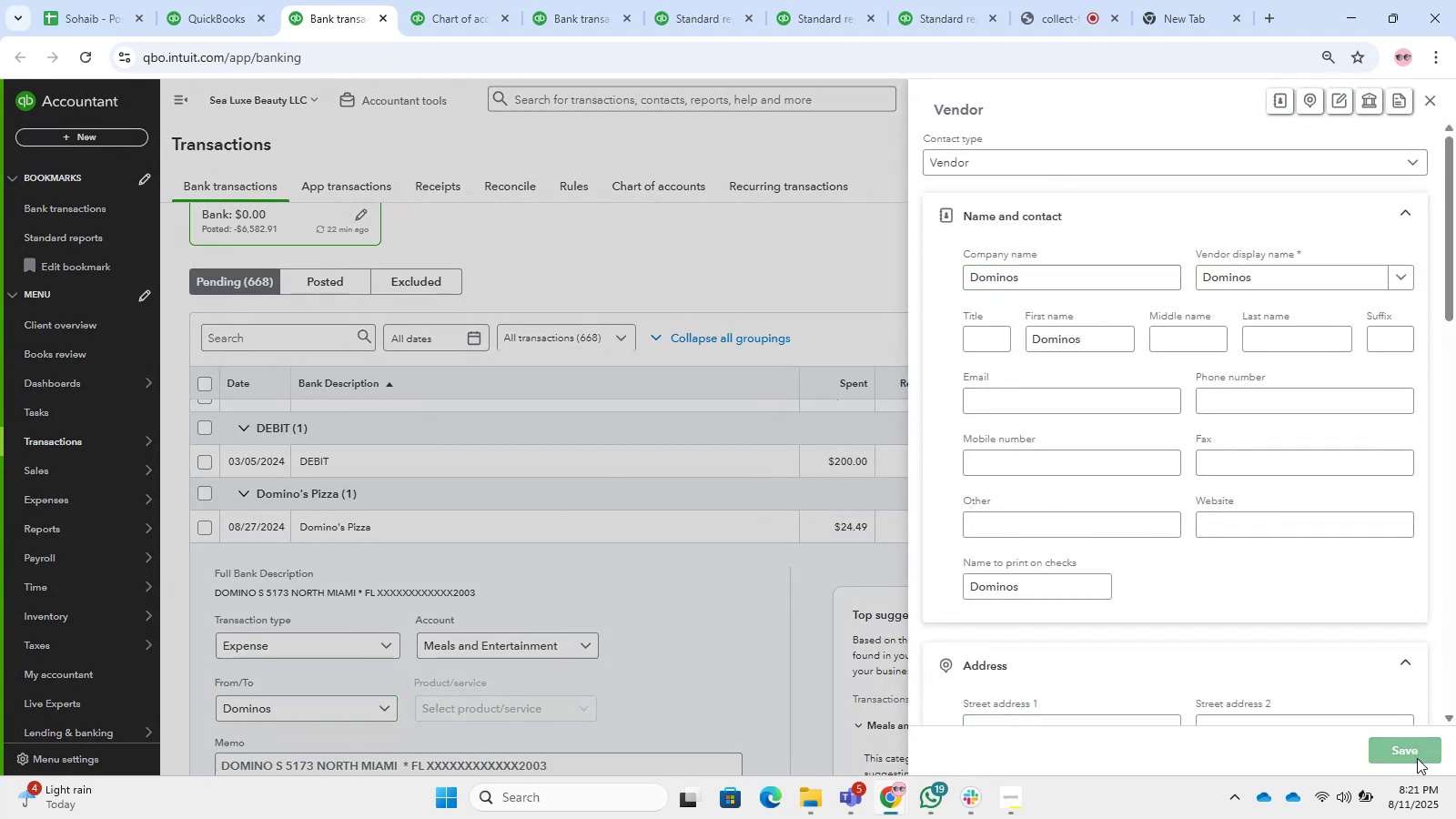 
mouse_move([1377, 783])
 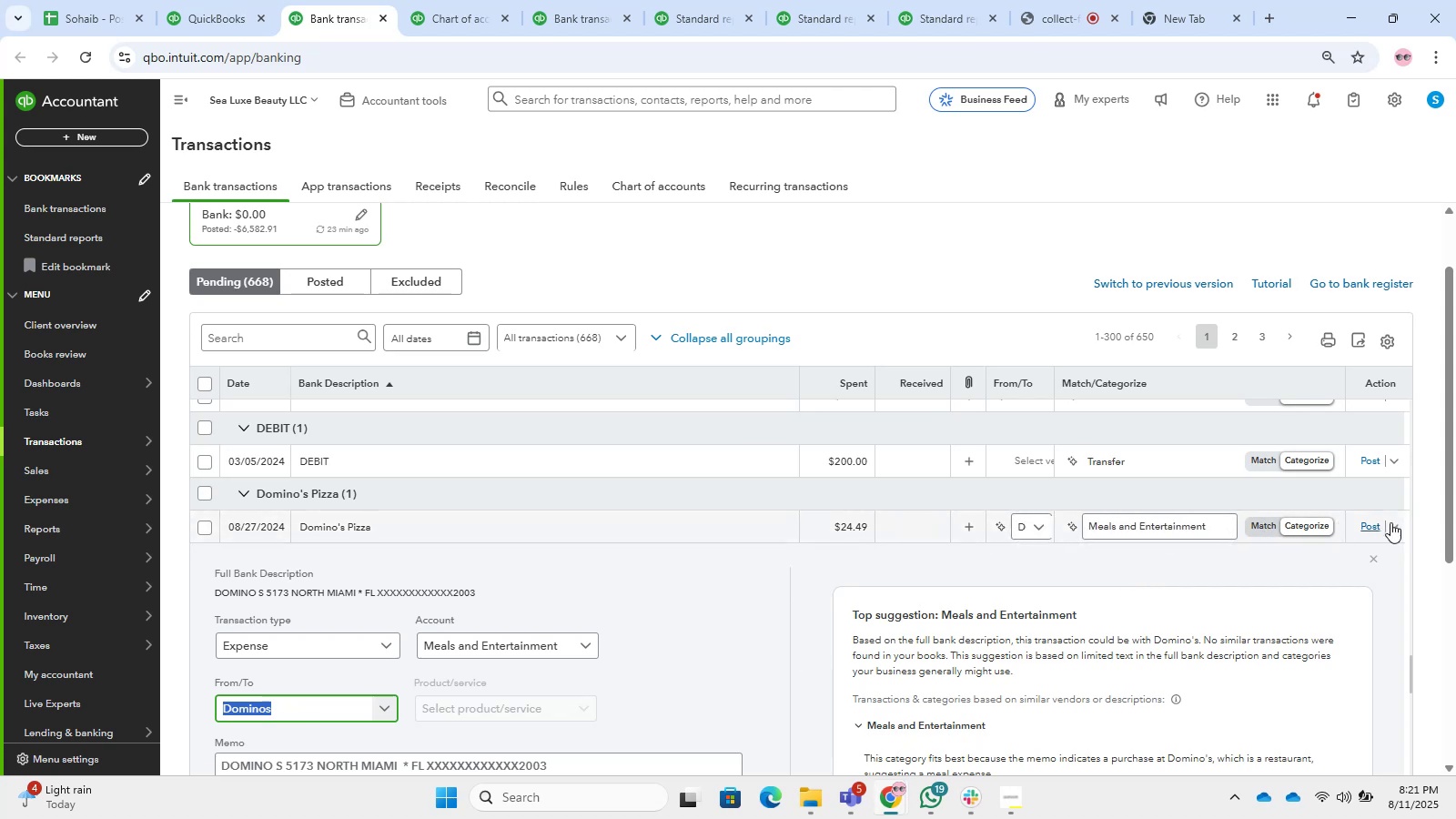 
left_click([1371, 527])
 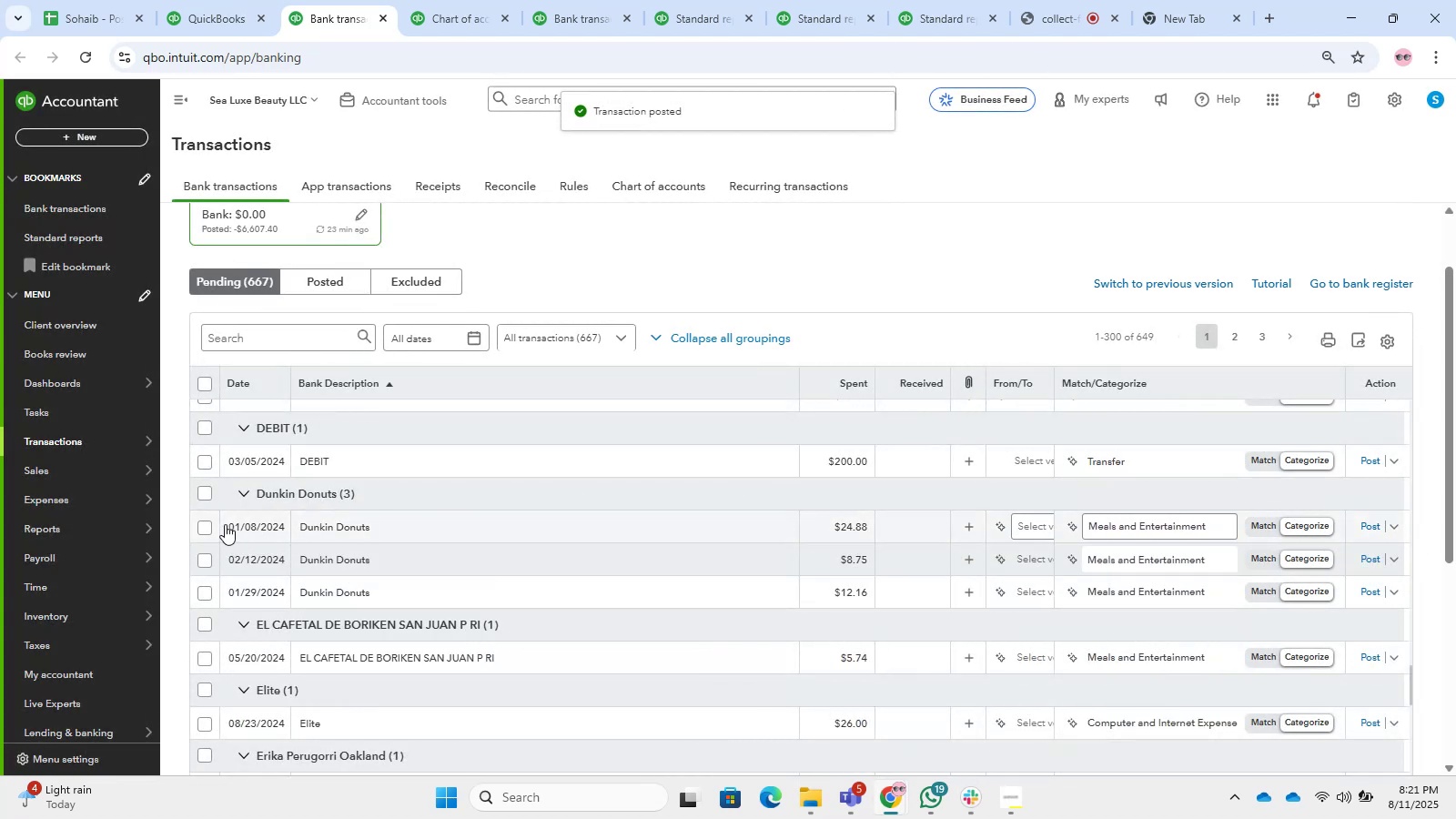 
wait(6.52)
 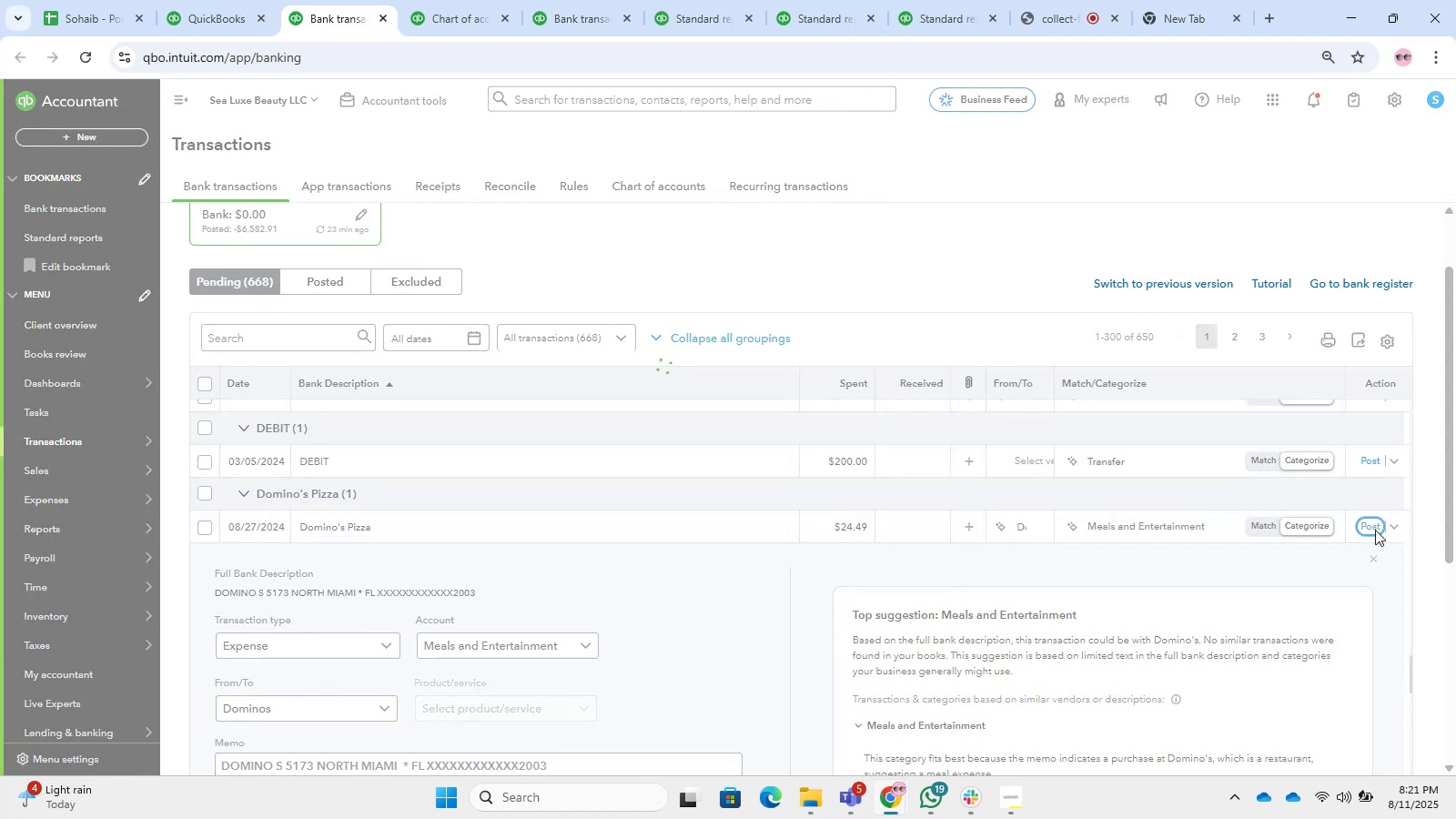 
left_click([208, 495])
 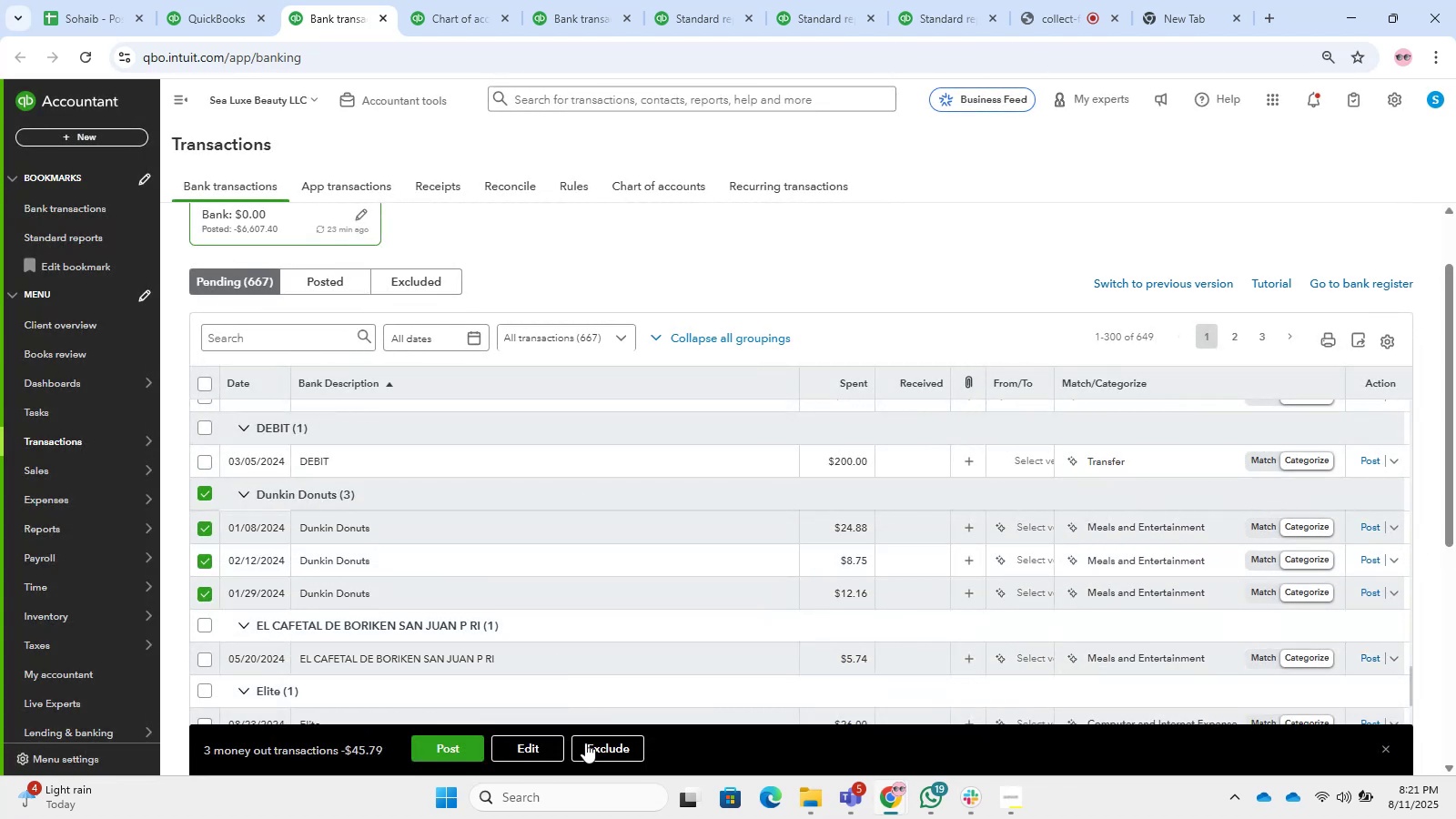 
left_click([552, 751])
 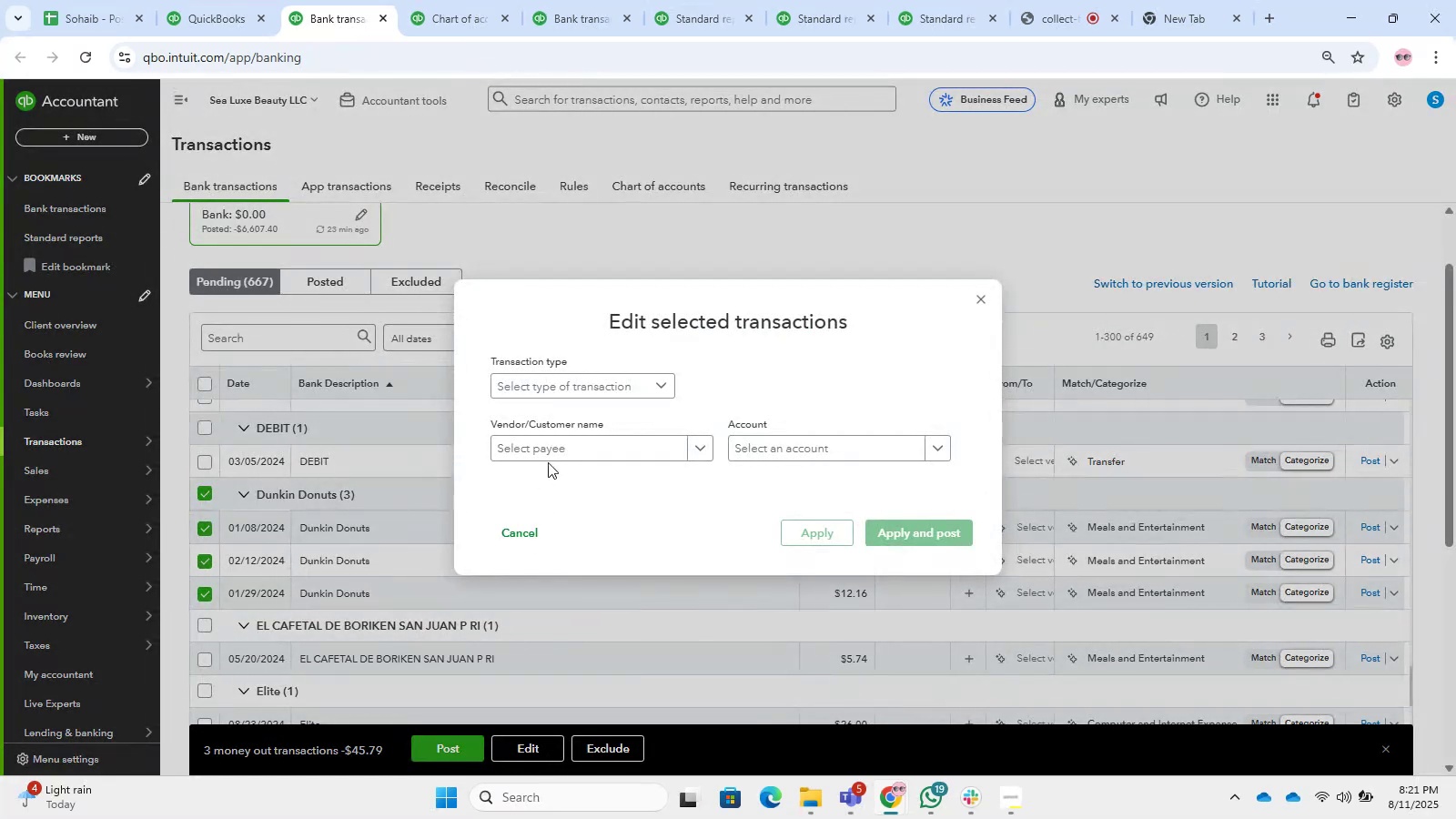 
left_click_drag(start_coordinate=[552, 407], to_coordinate=[540, 393])
 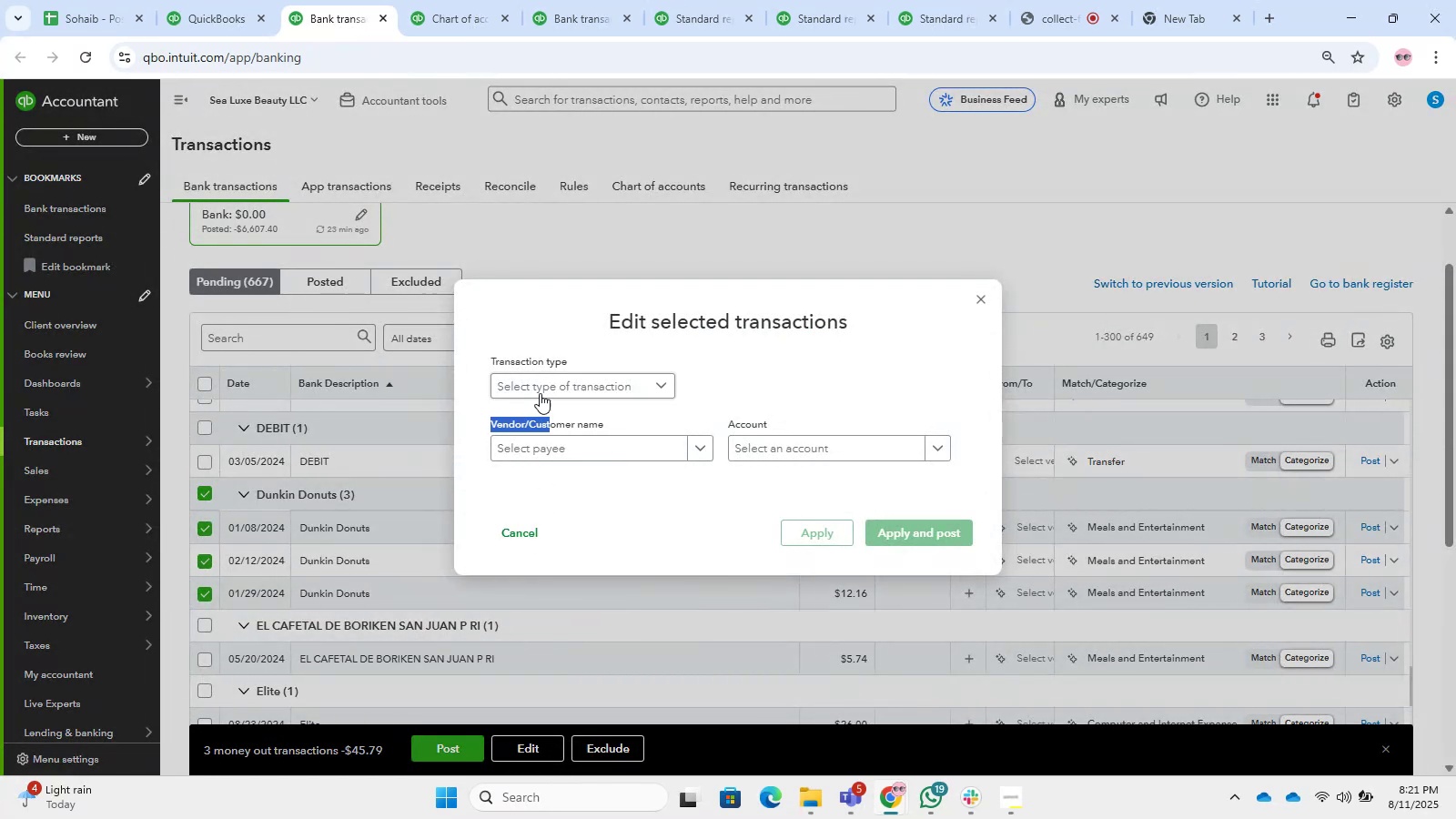 
double_click([540, 393])
 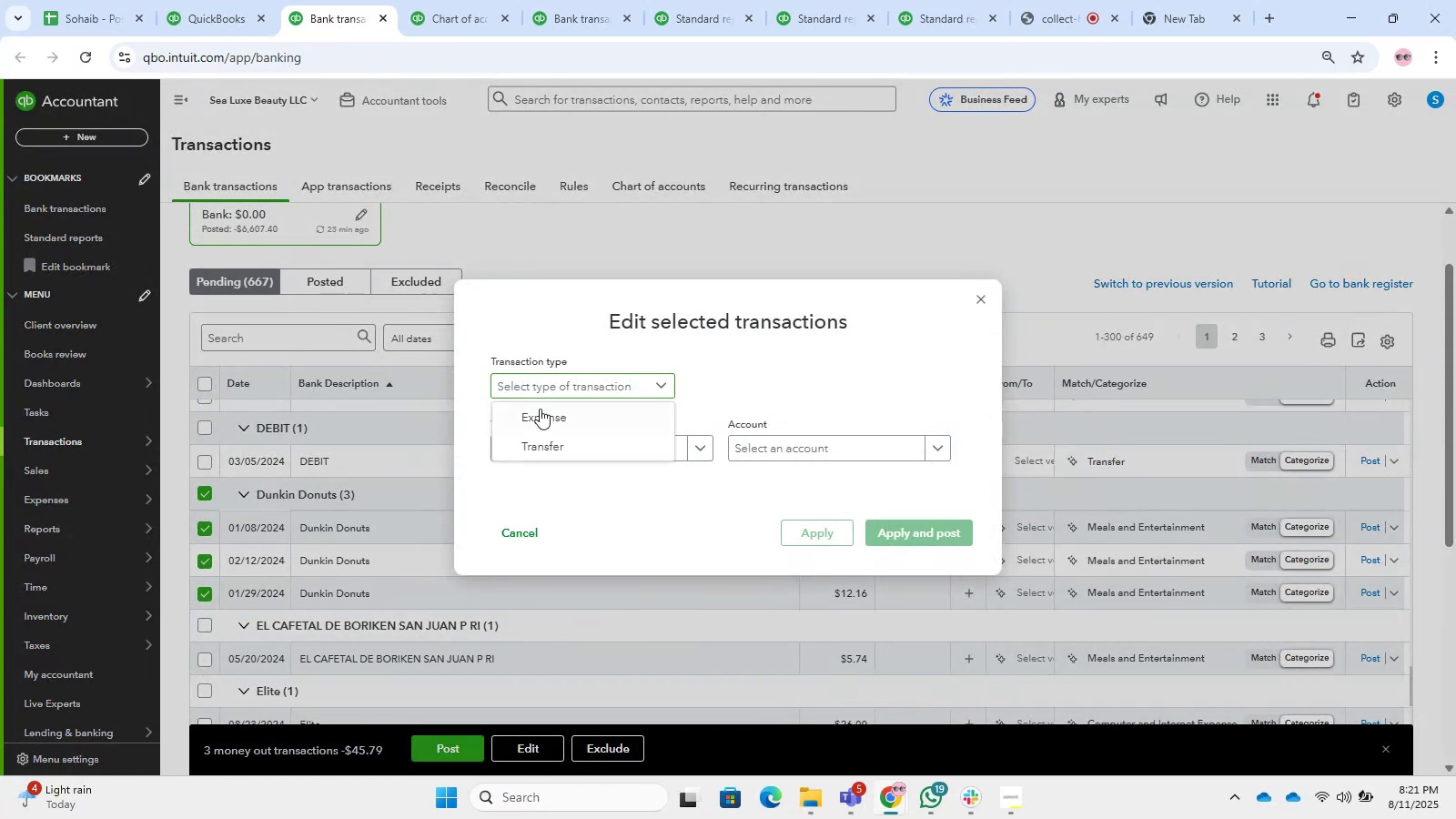 
triple_click([541, 410])
 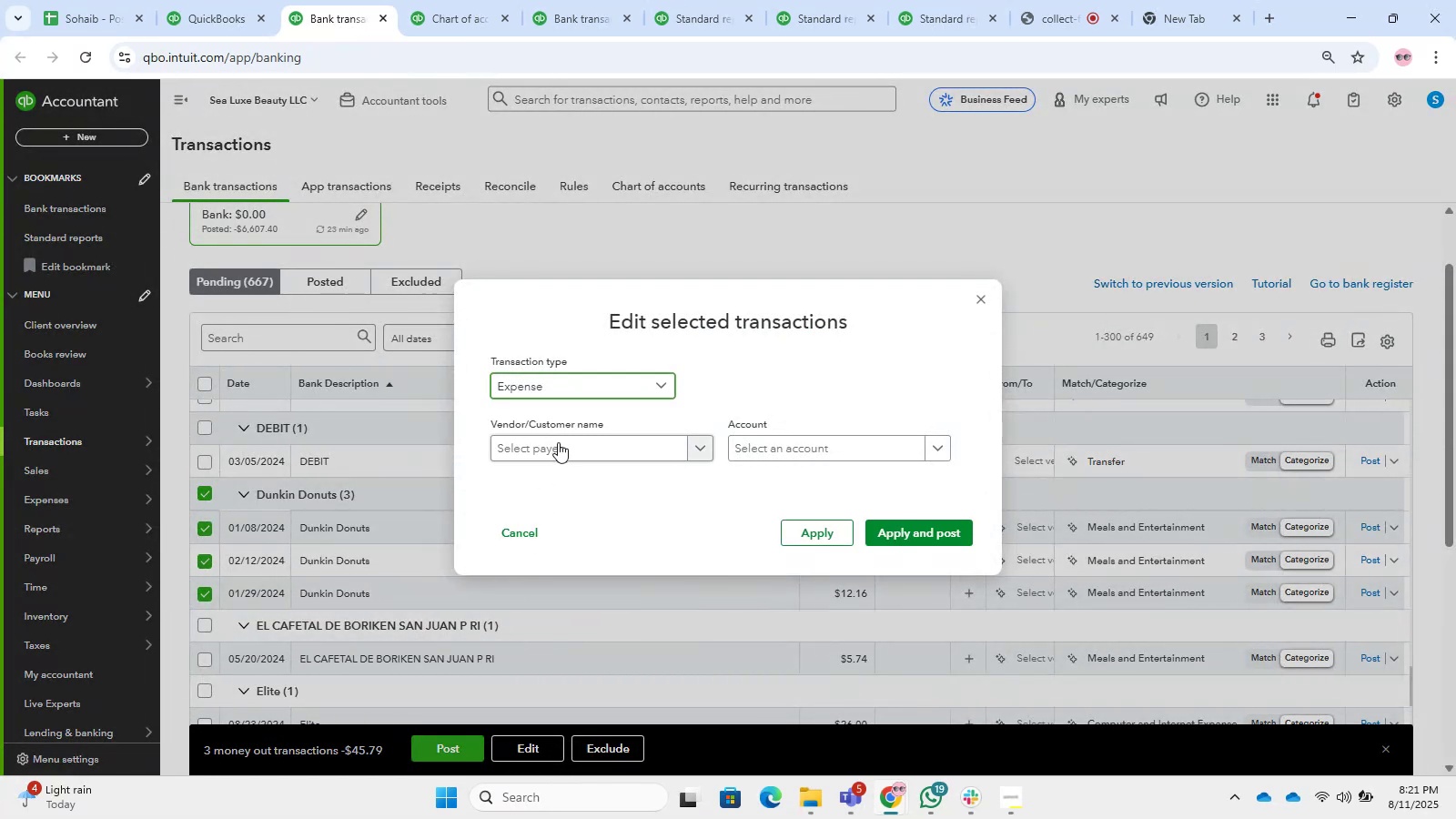 
triple_click([558, 442])
 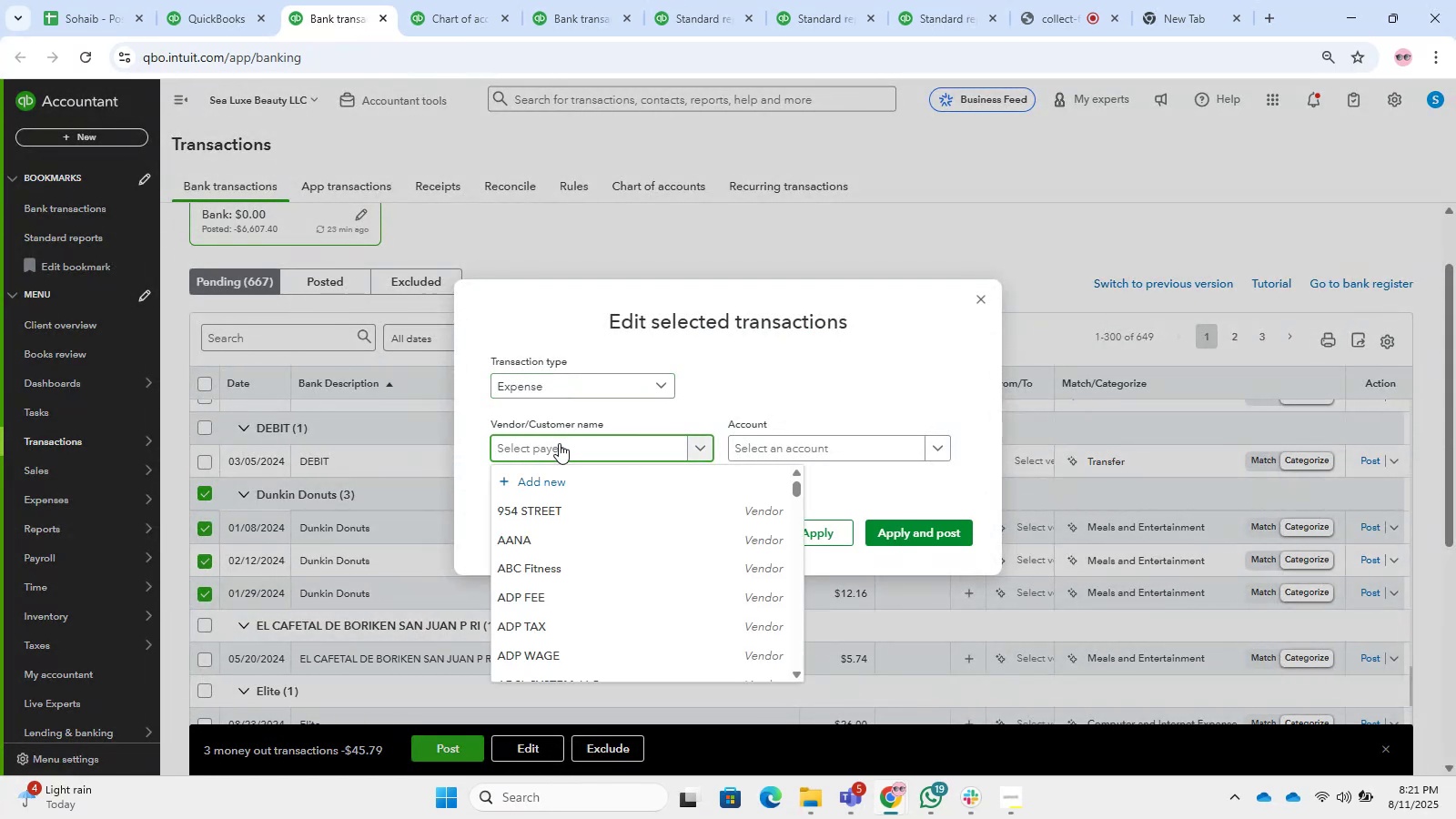 
type(Dunkin Donuts)
 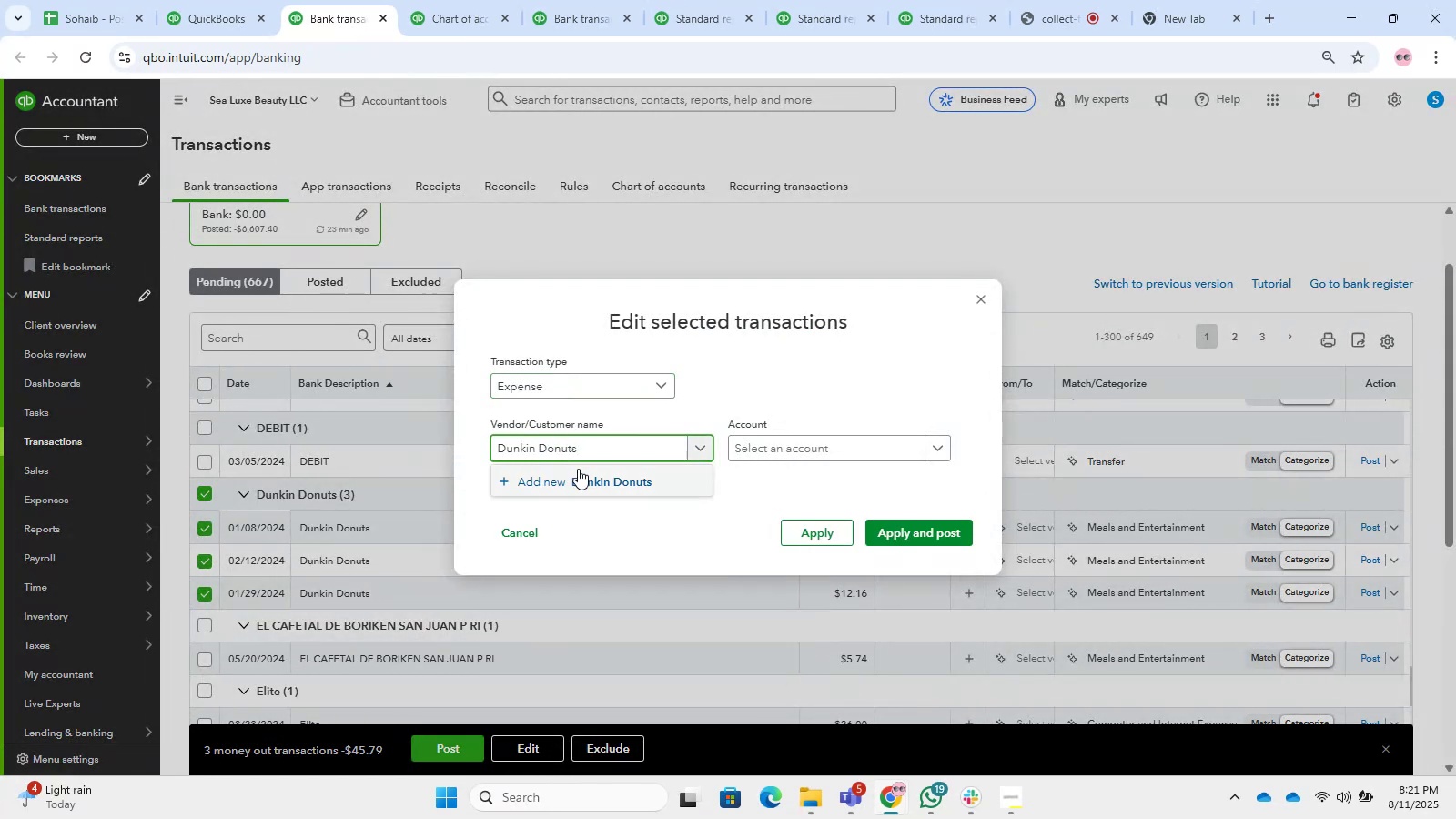 
left_click([579, 471])
 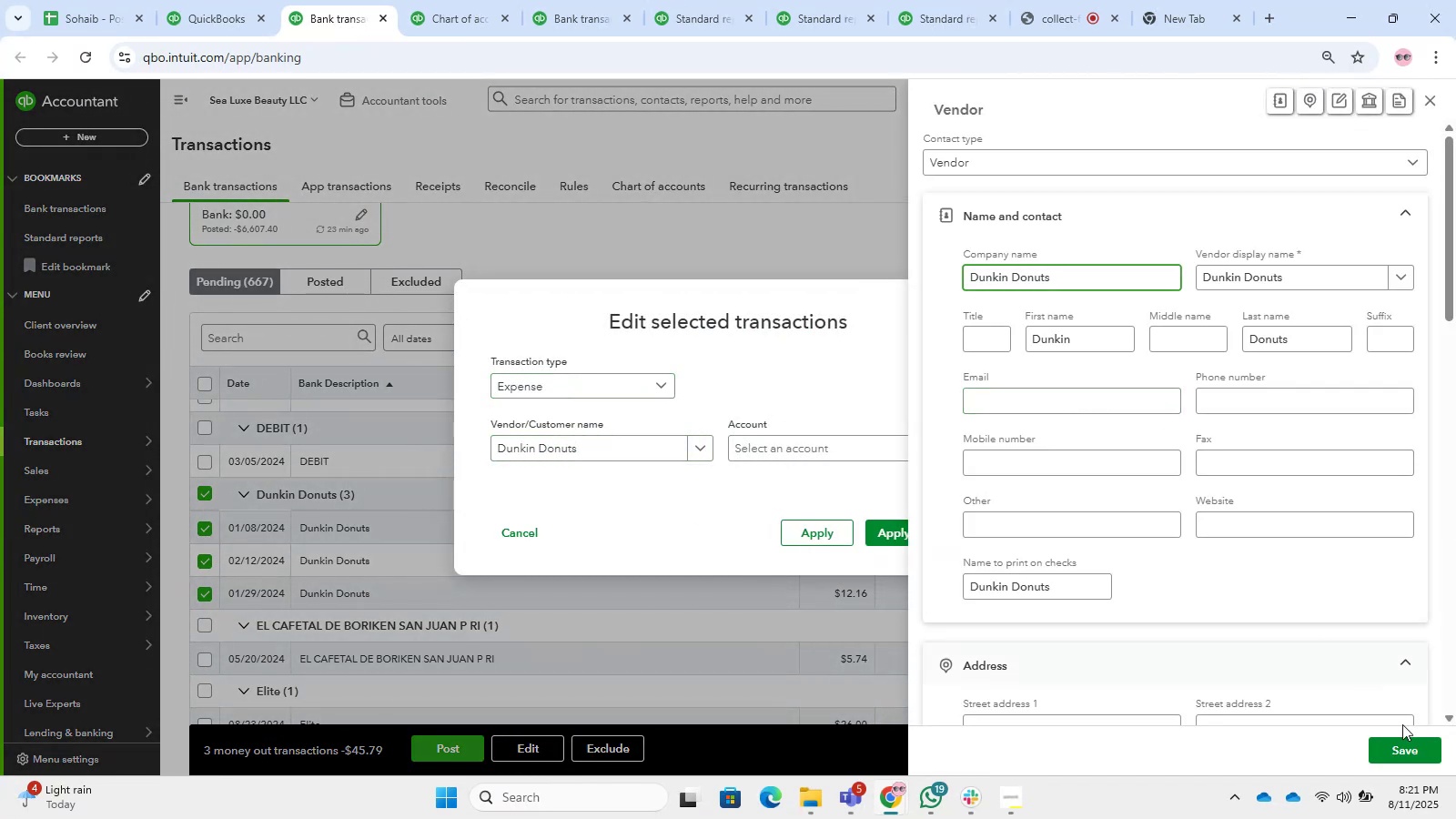 
left_click([1408, 749])
 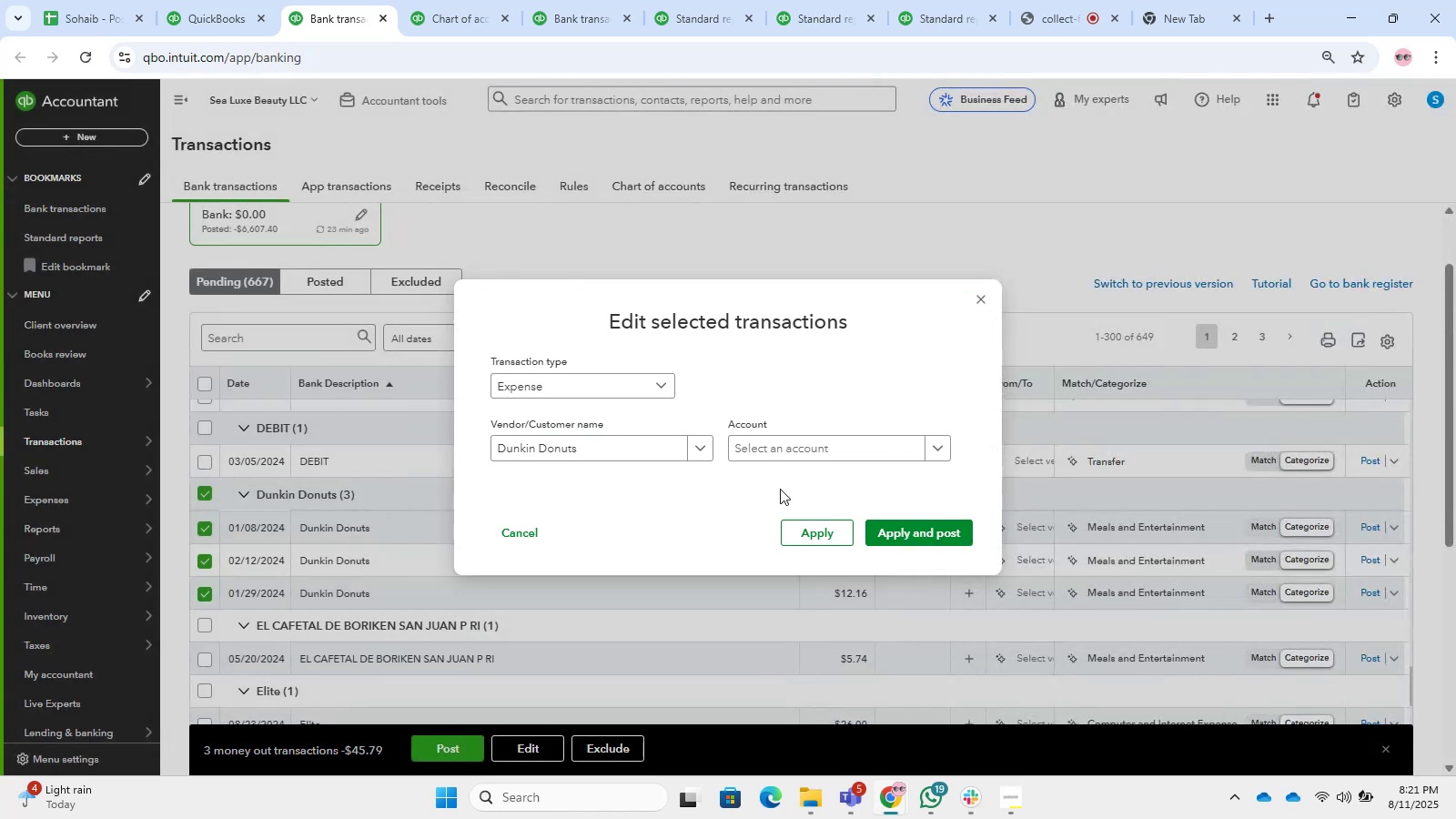 
left_click([796, 445])
 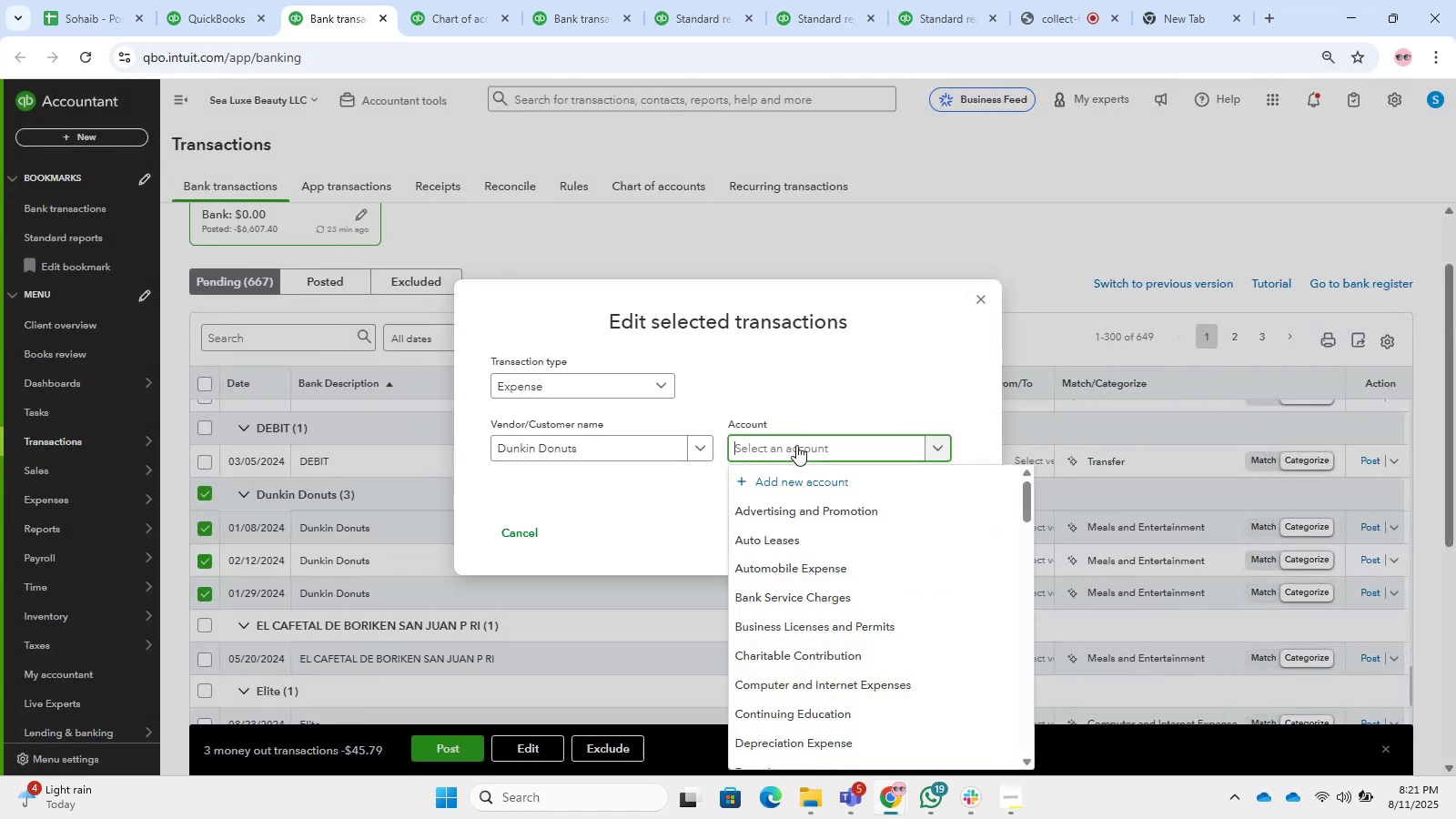 
type(meals)
 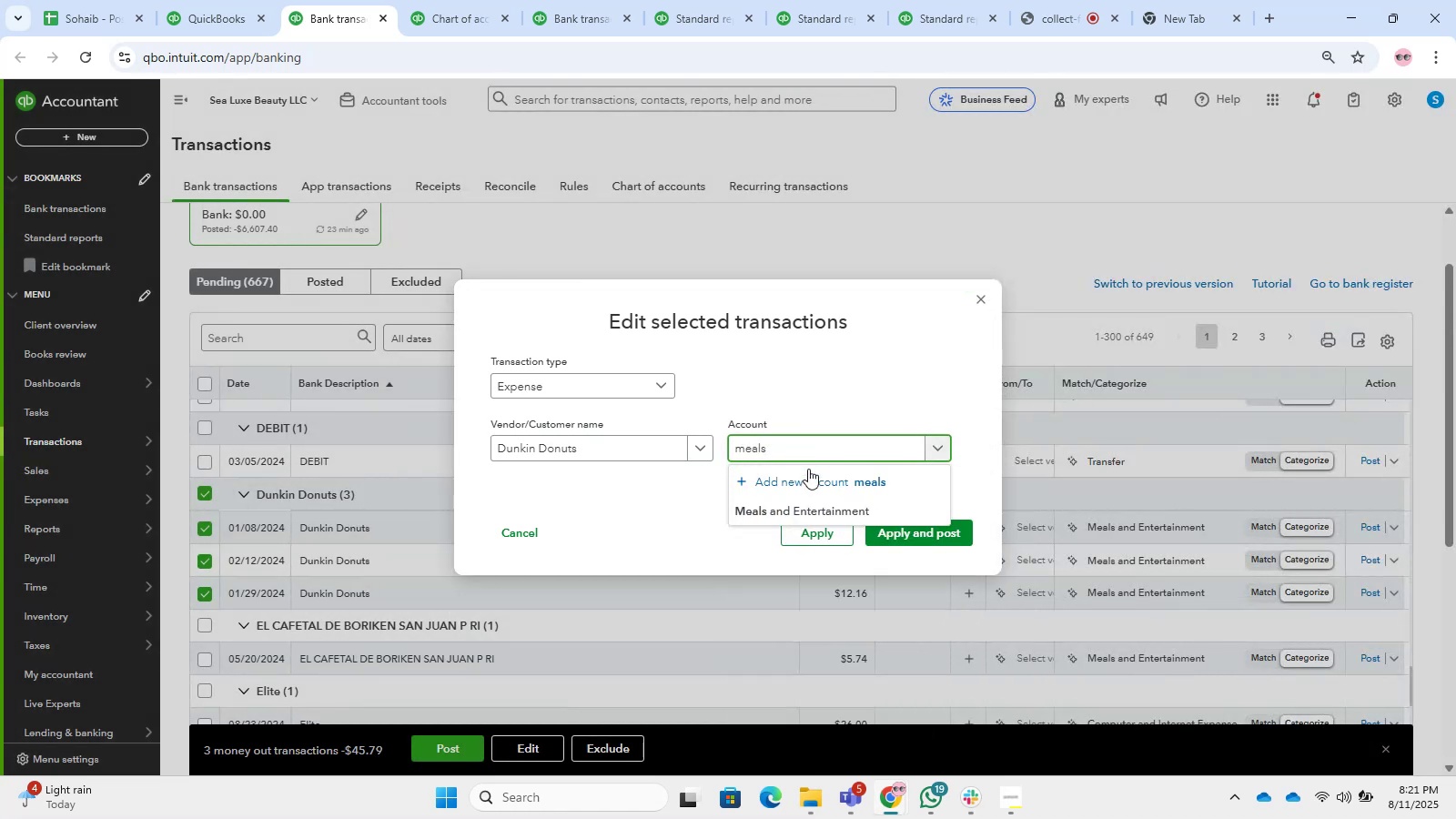 
left_click([823, 502])
 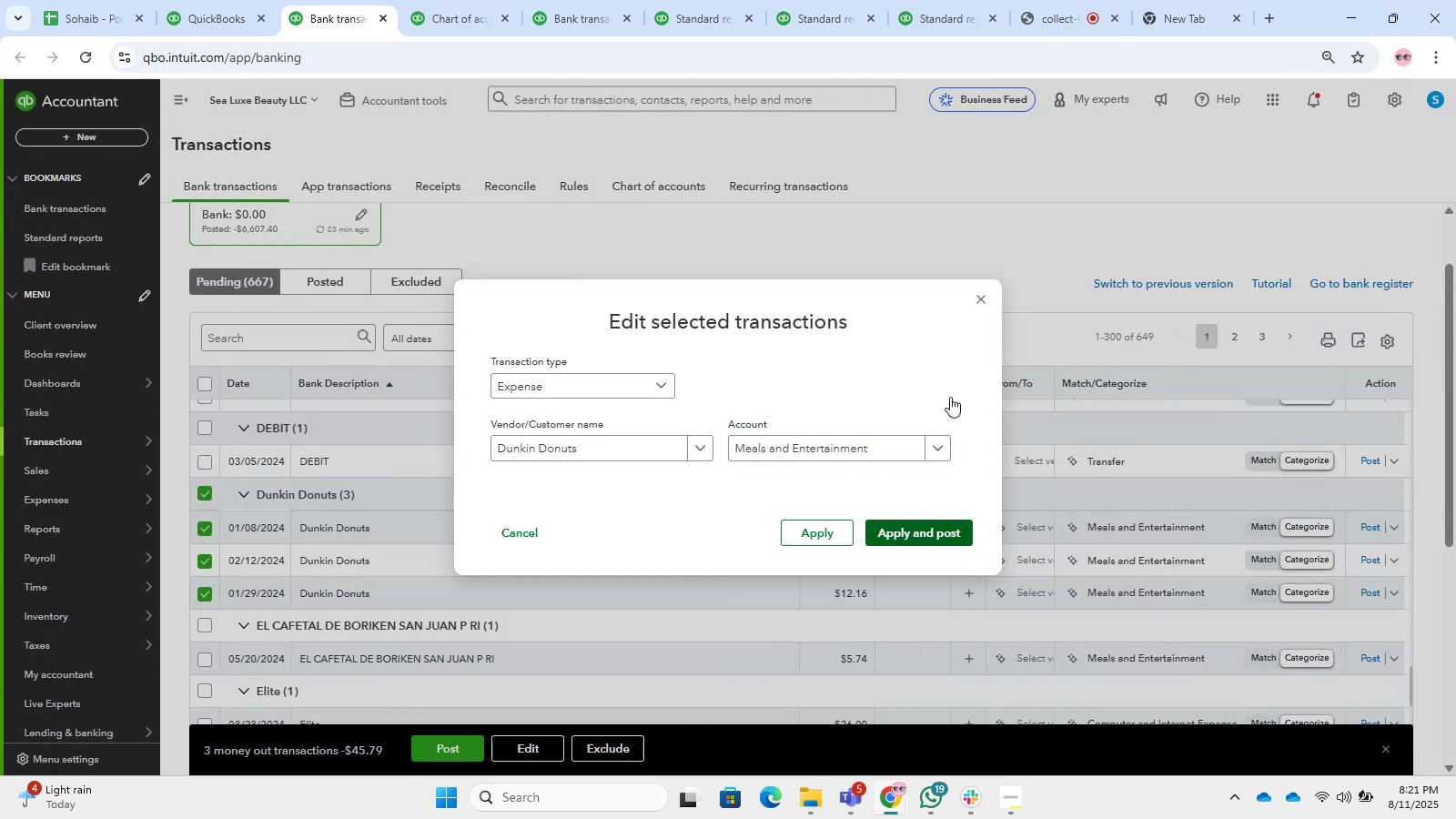 
left_click([1099, 0])
 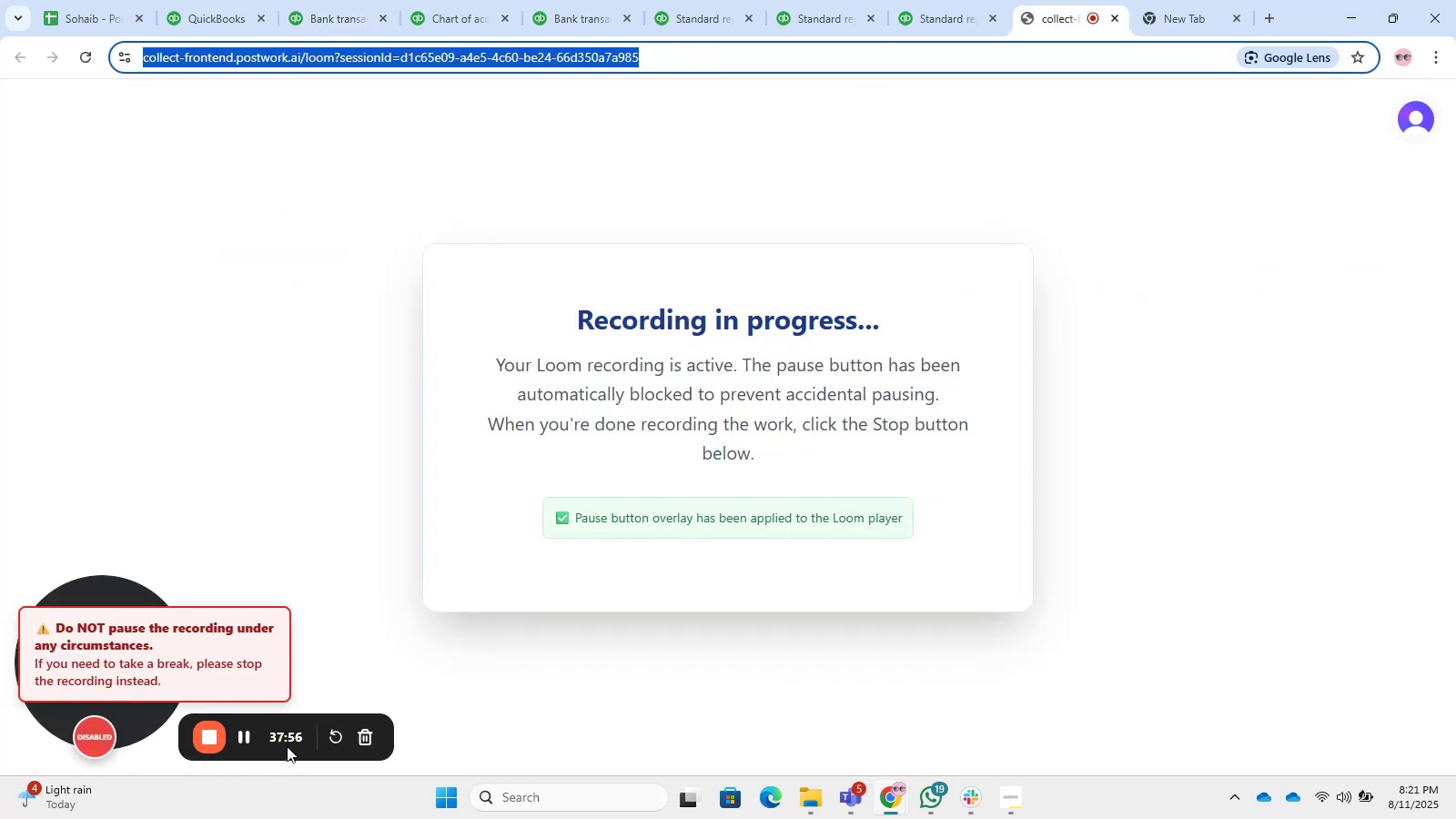 
left_click([329, 0])
 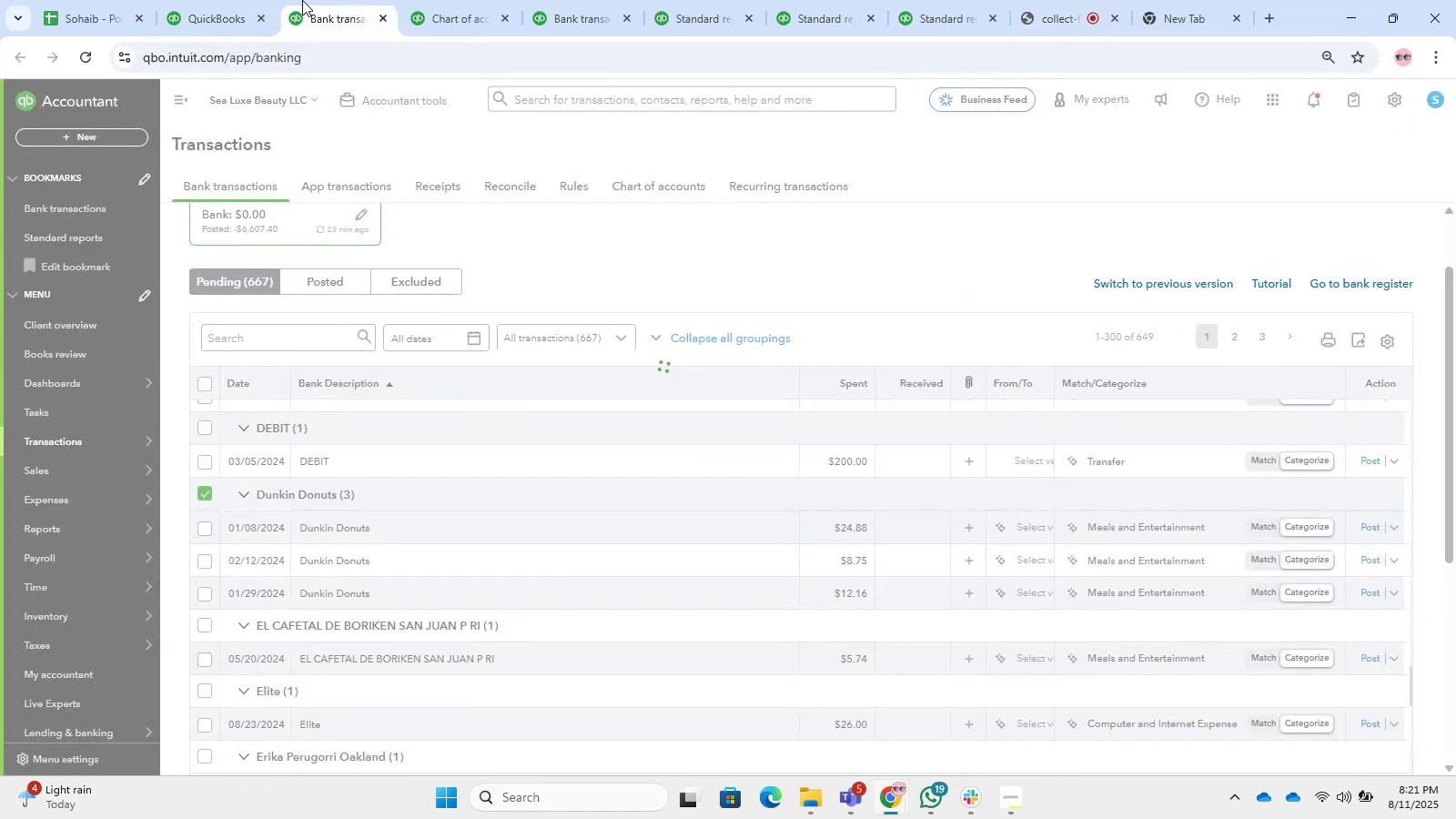 
left_click([234, 0])
 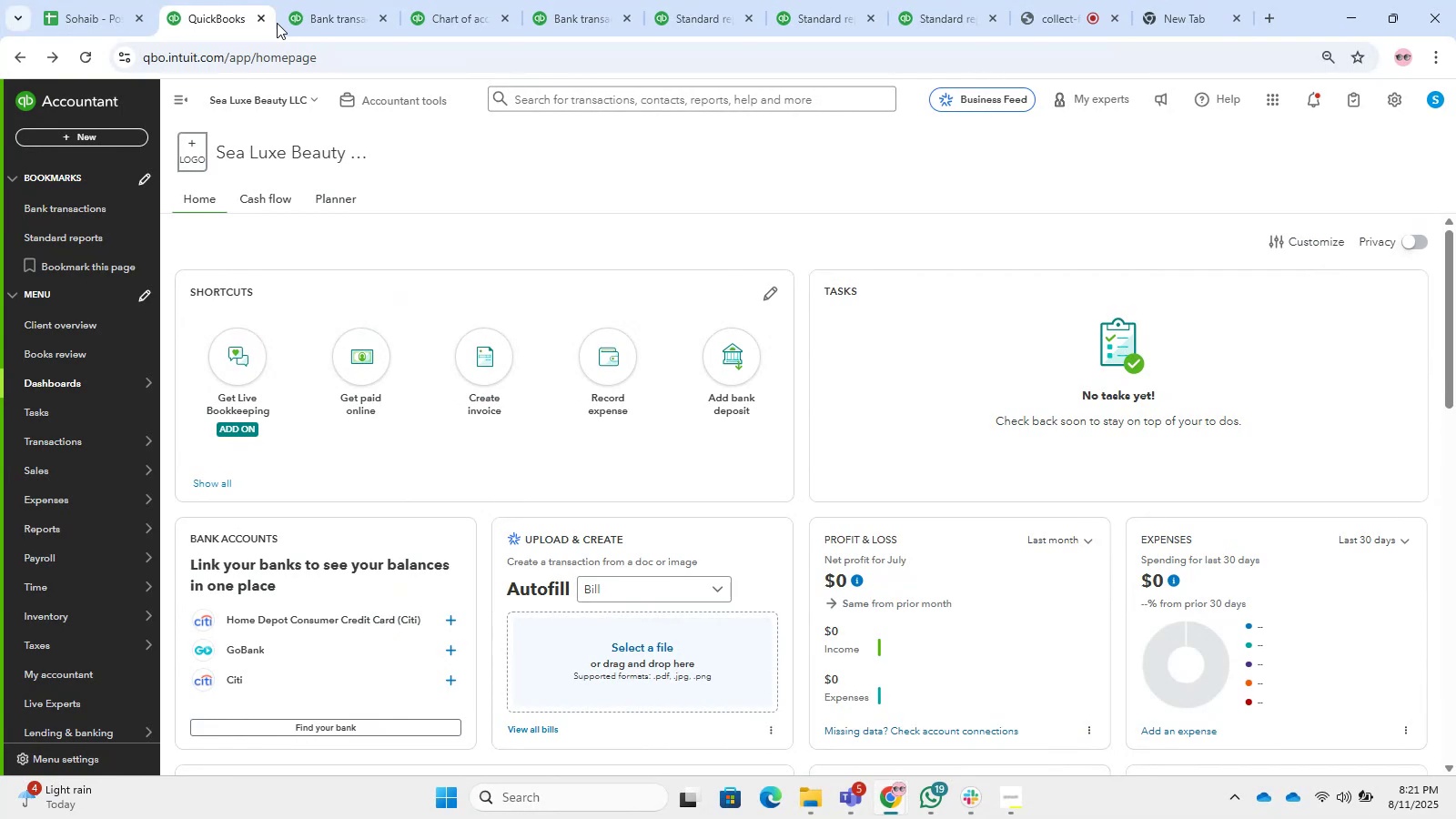 
wait(8.01)
 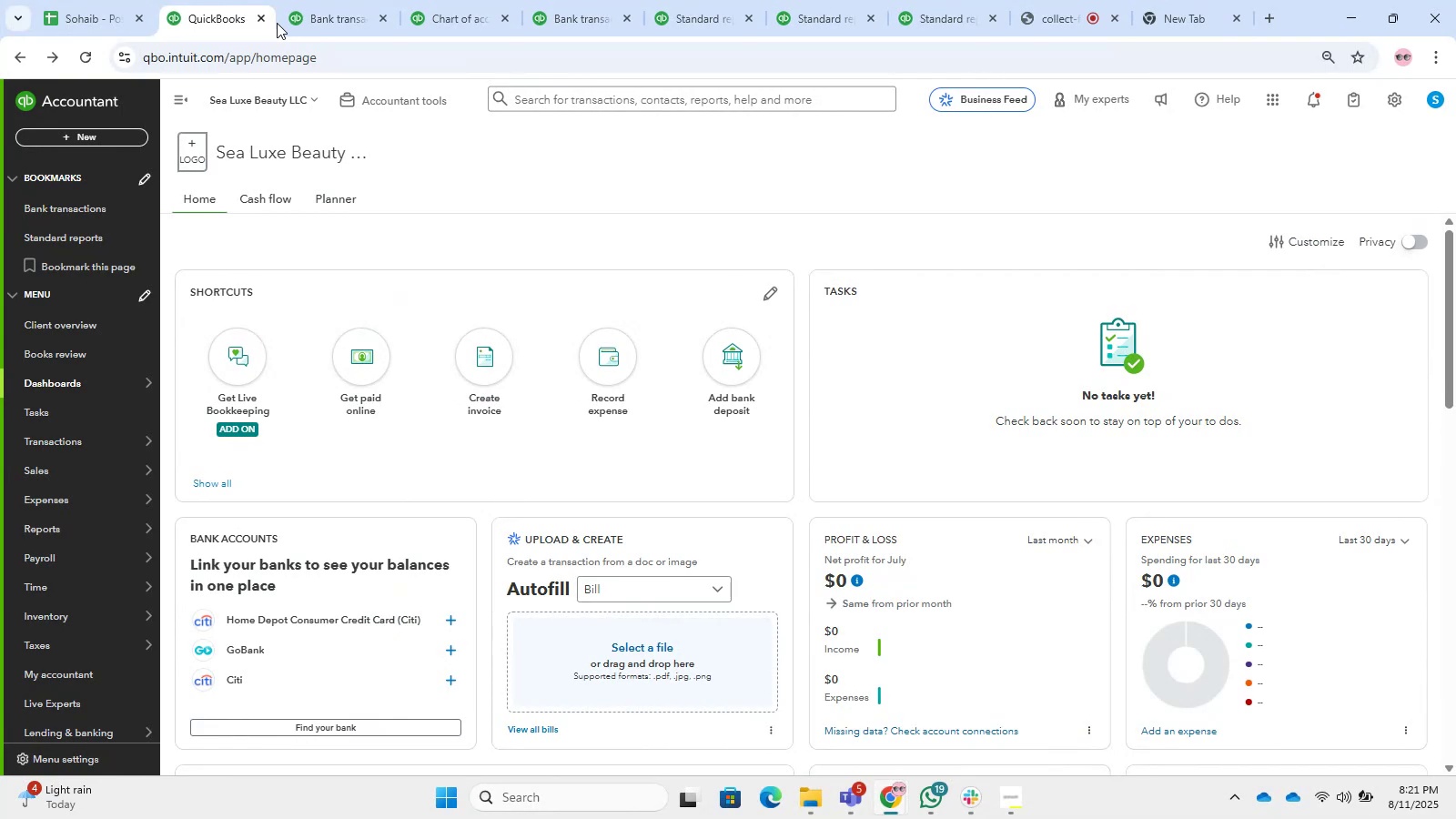 
left_click([329, 0])
 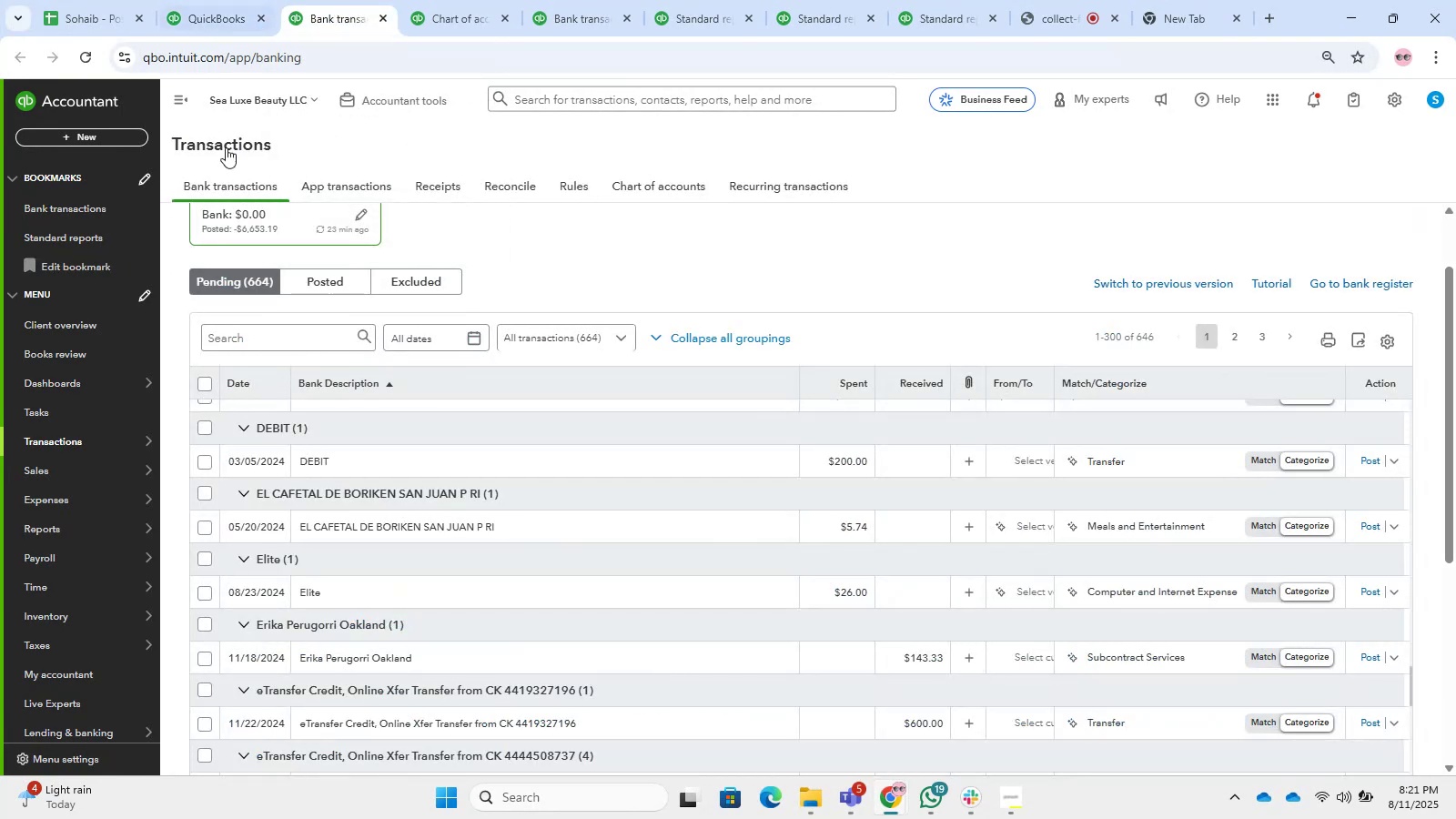 
scroll: coordinate [374, 599], scroll_direction: down, amount: 7.0
 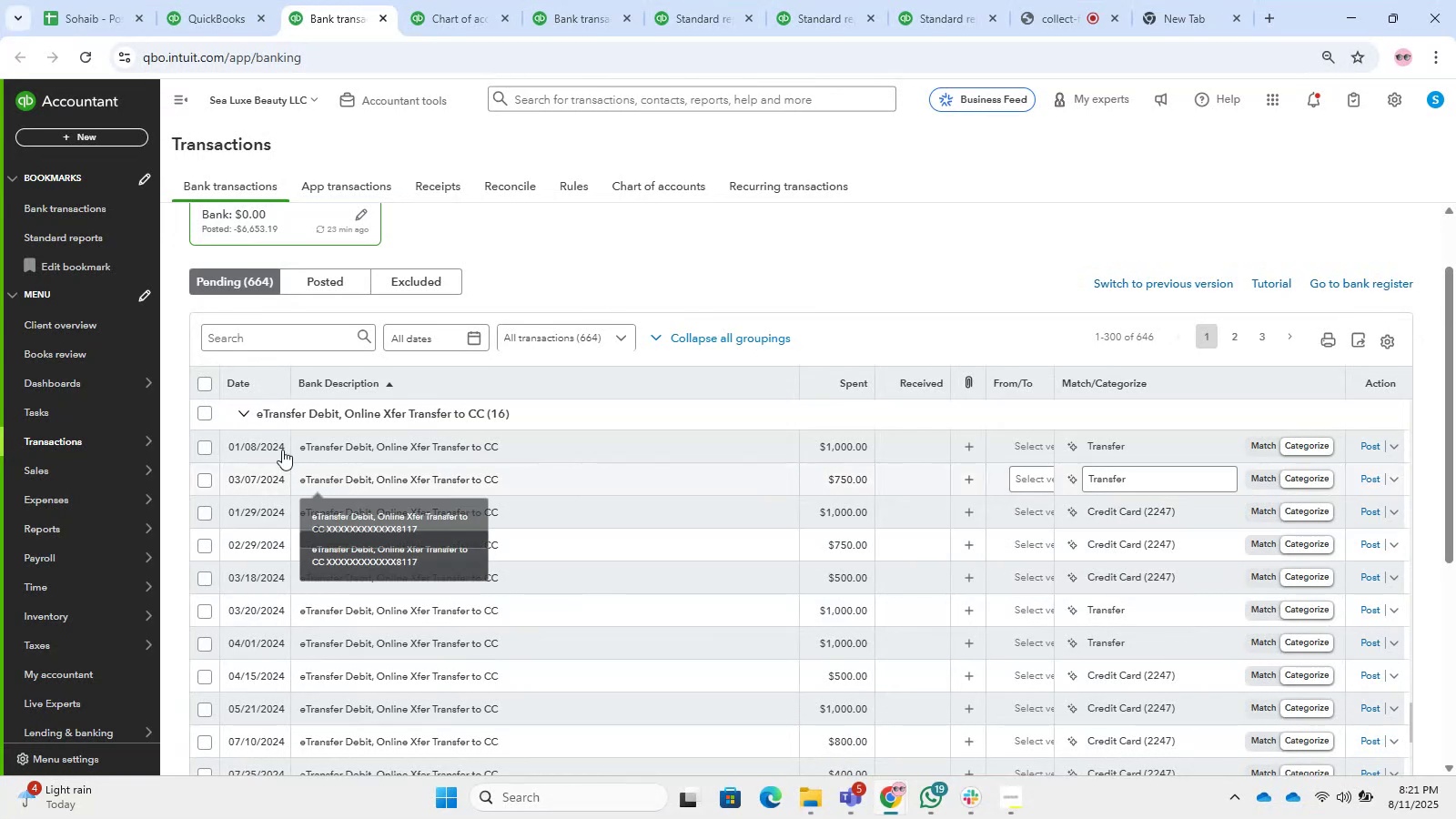 
left_click([205, 416])
 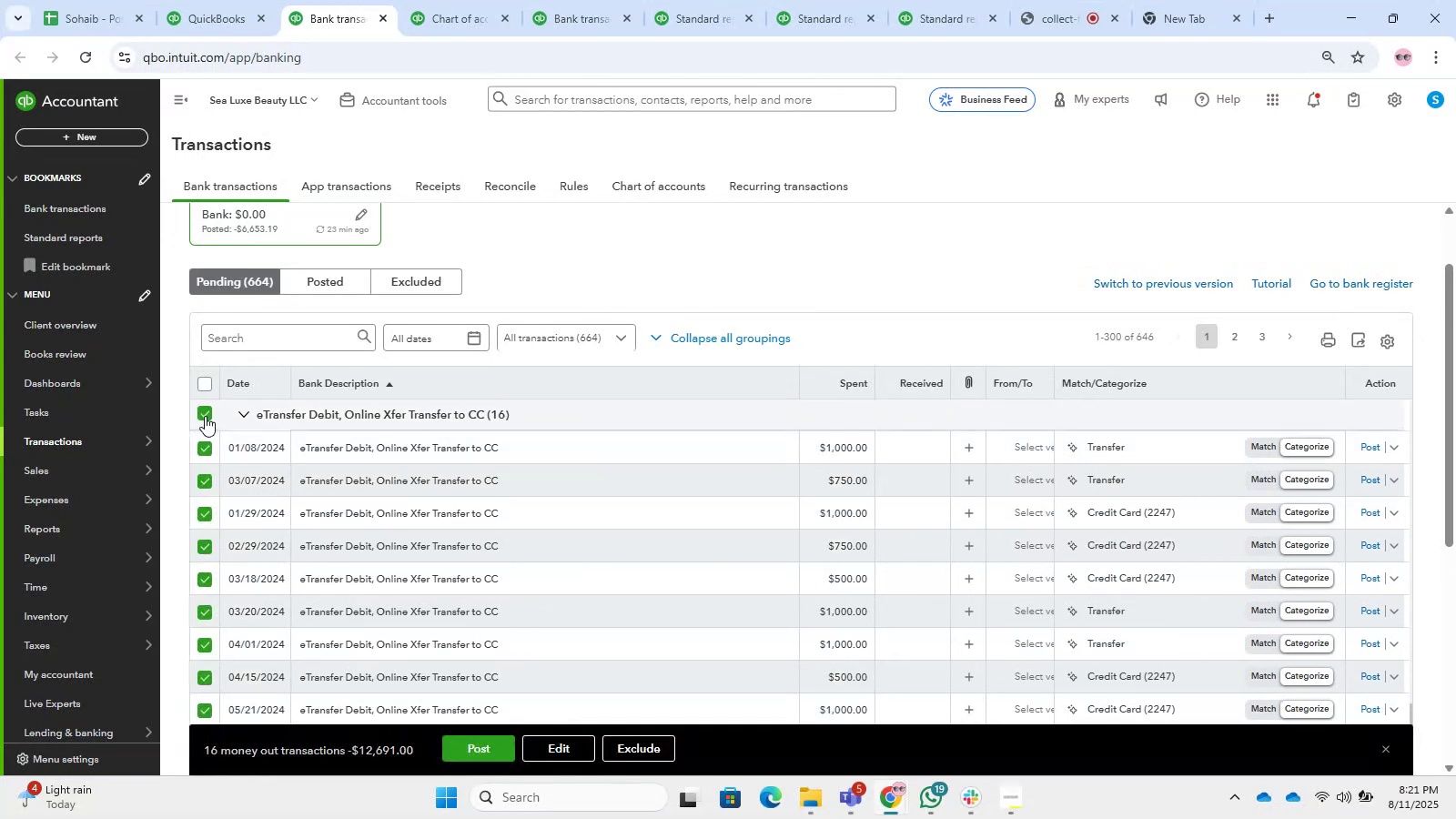 
left_click([205, 416])
 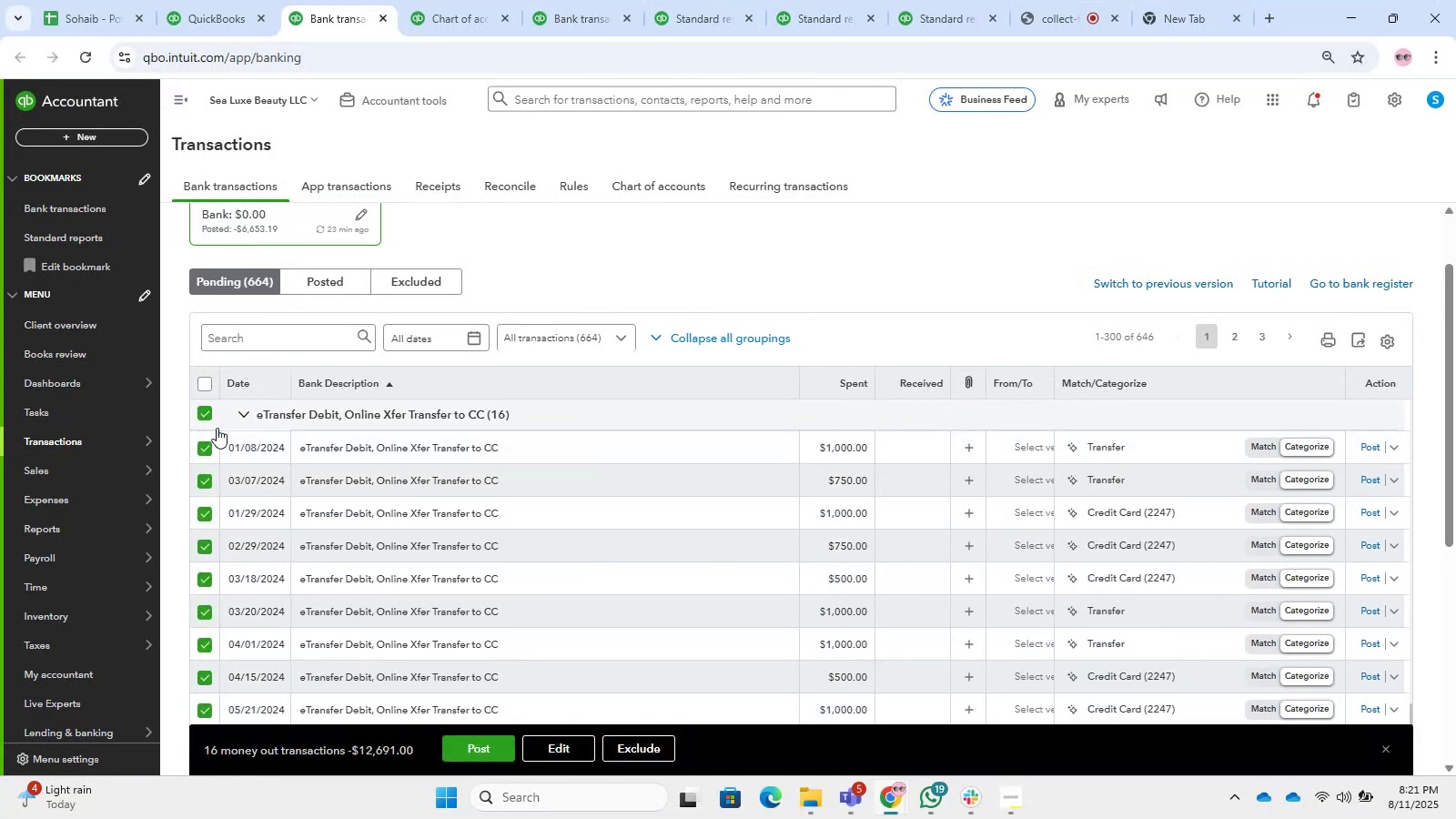 
scroll: coordinate [621, 652], scroll_direction: down, amount: 16.0
 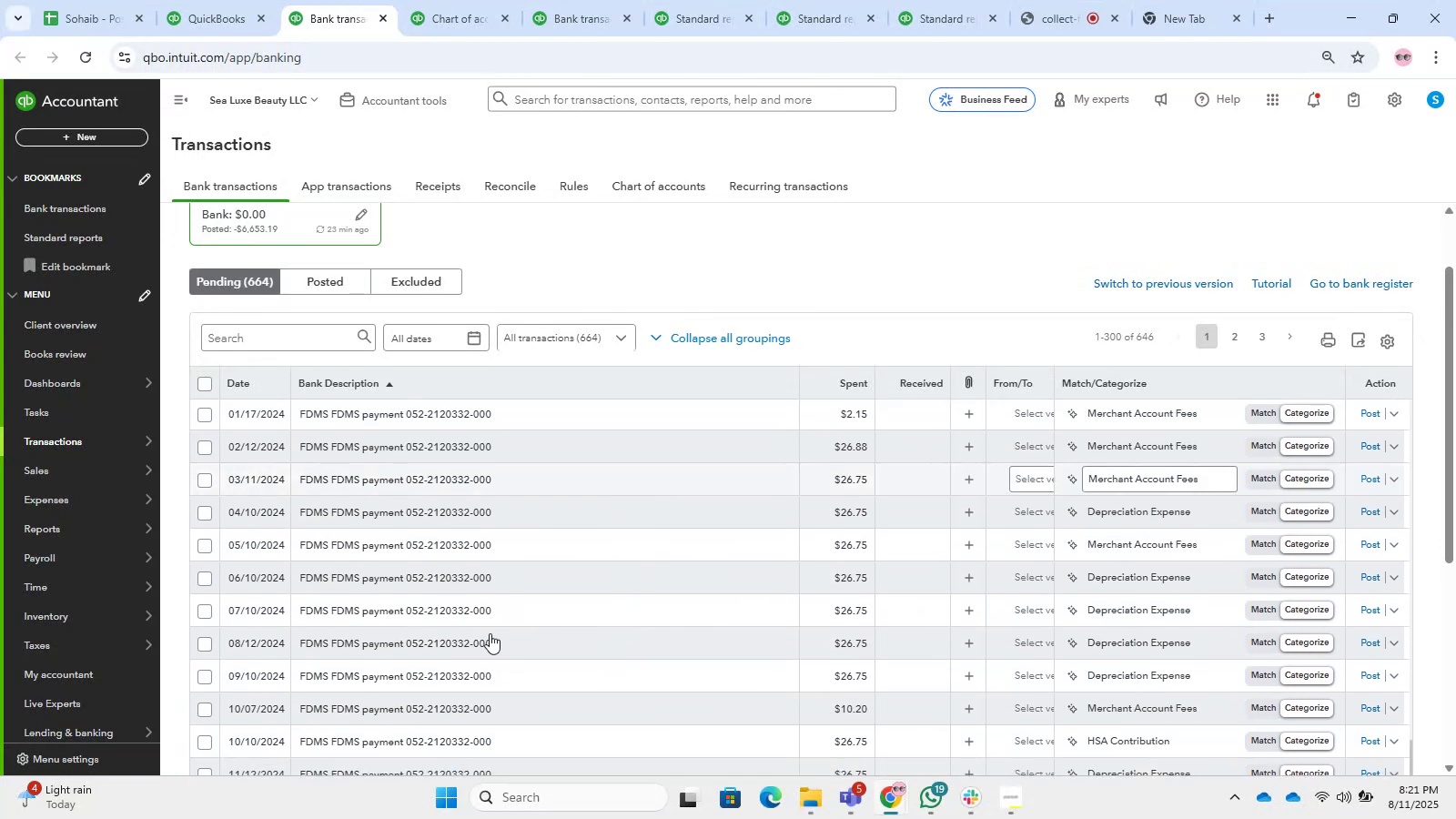 
scroll: coordinate [490, 633], scroll_direction: up, amount: 1.0
 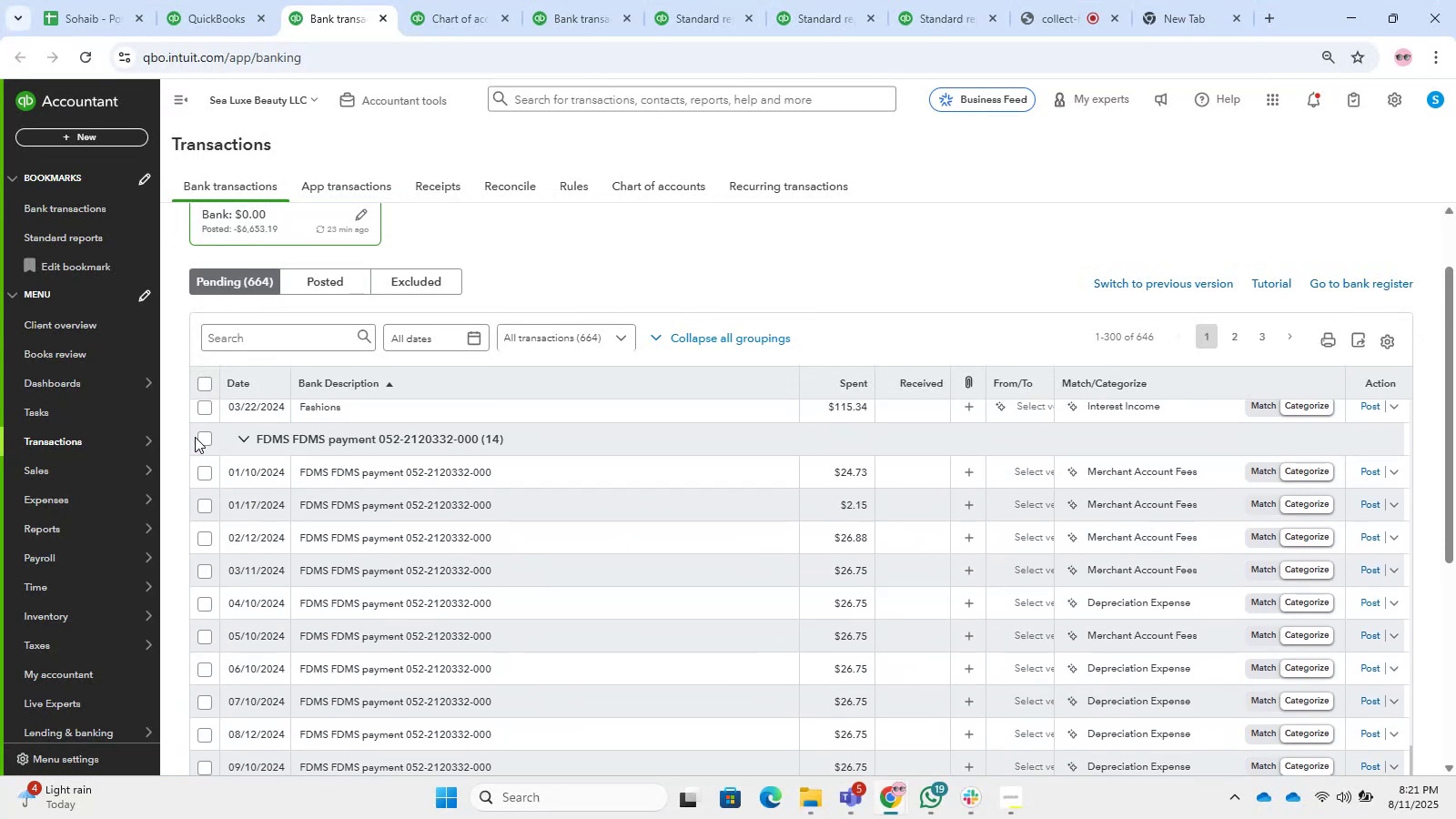 
left_click([212, 447])
 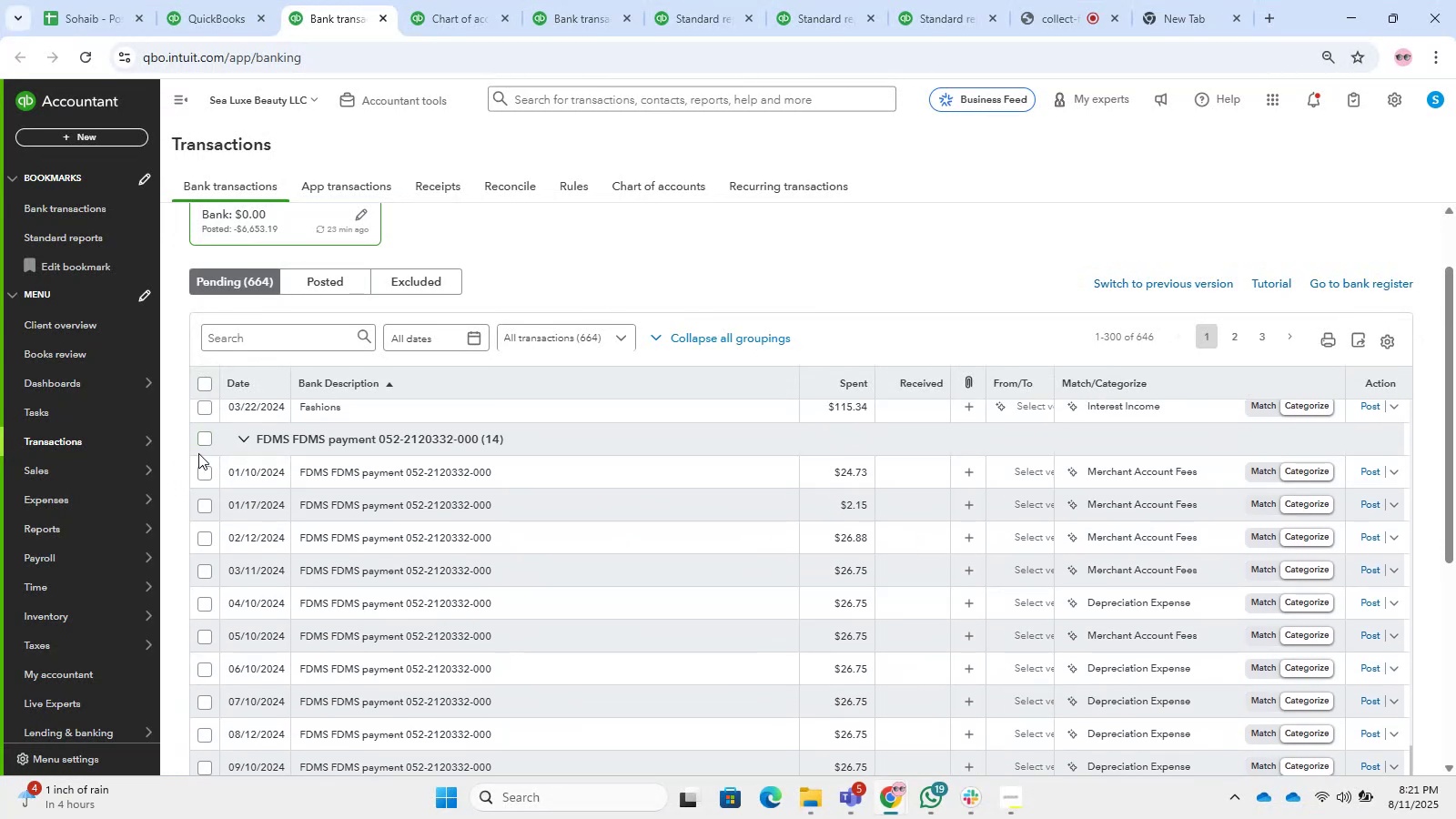 
left_click([201, 446])
 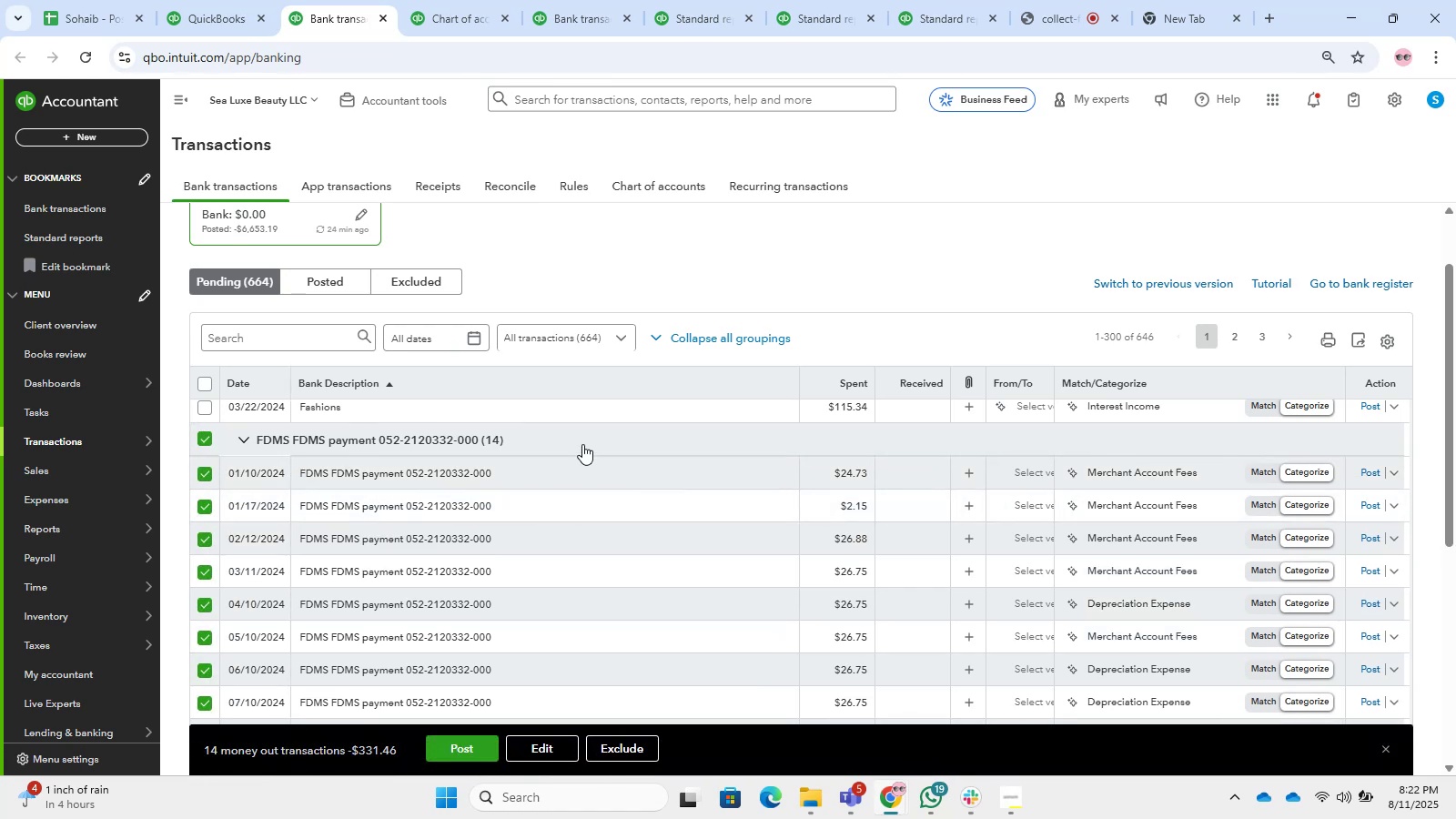 
mouse_move([490, 696])
 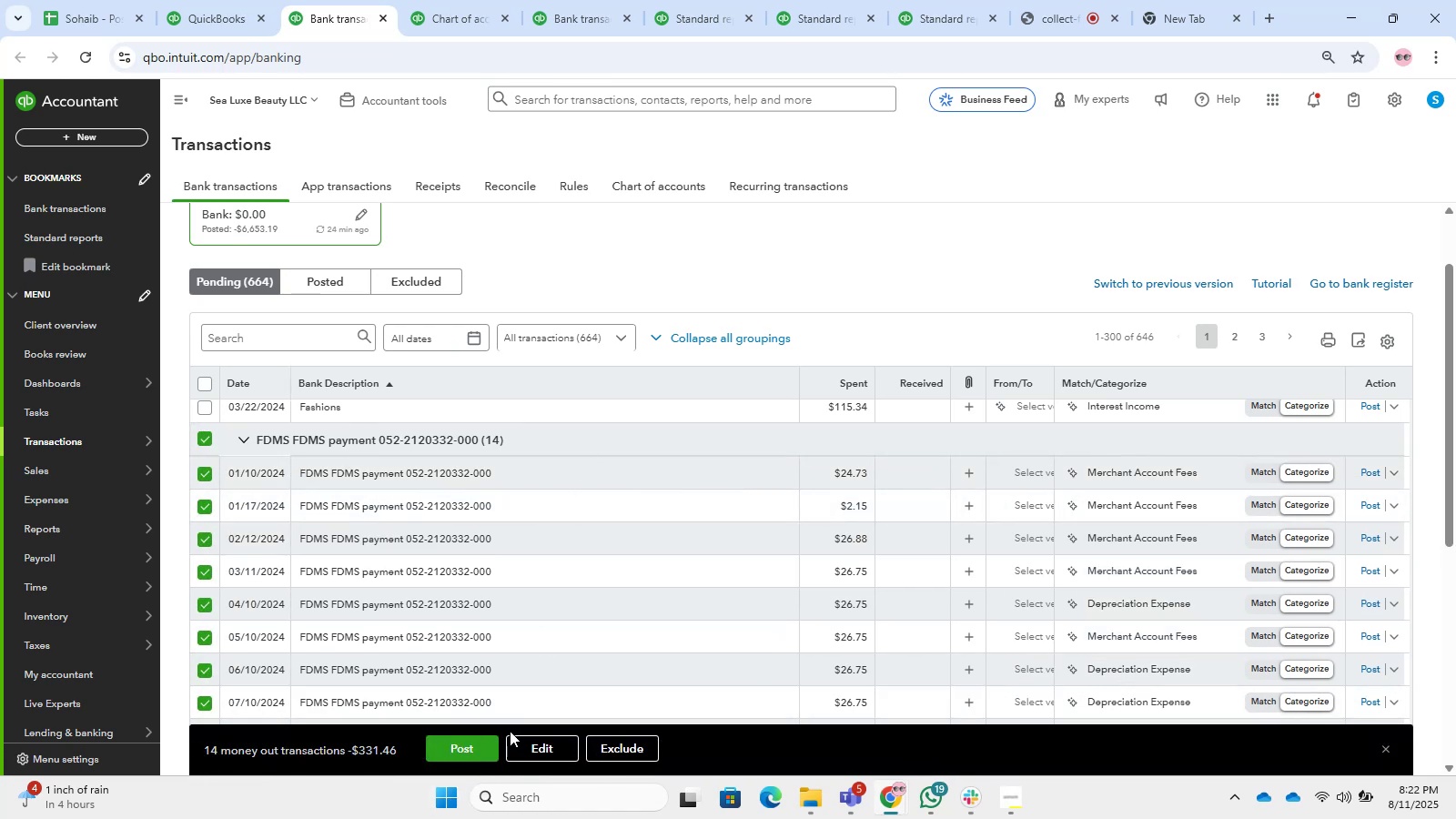 
left_click([529, 744])
 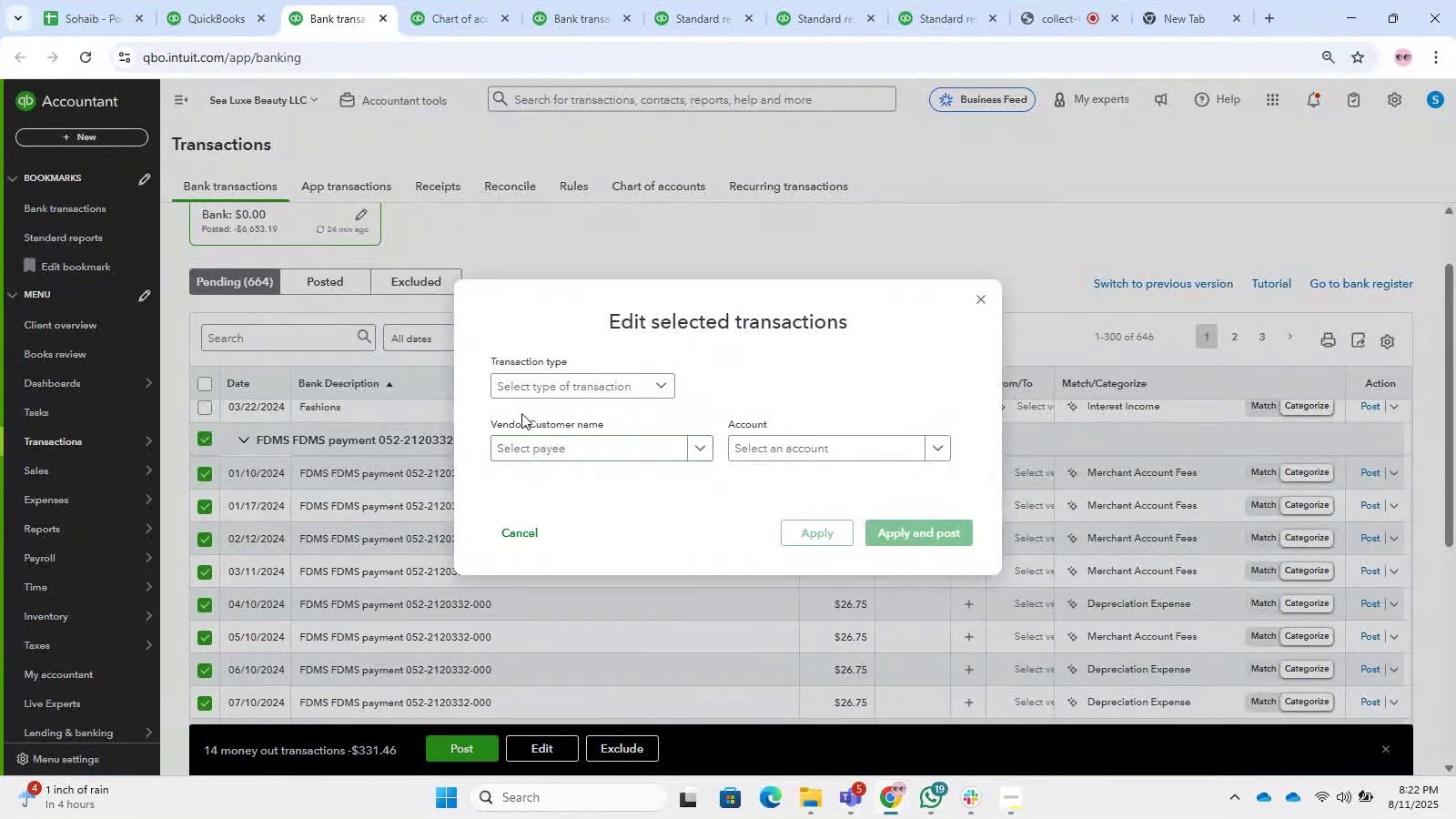 
left_click([525, 389])
 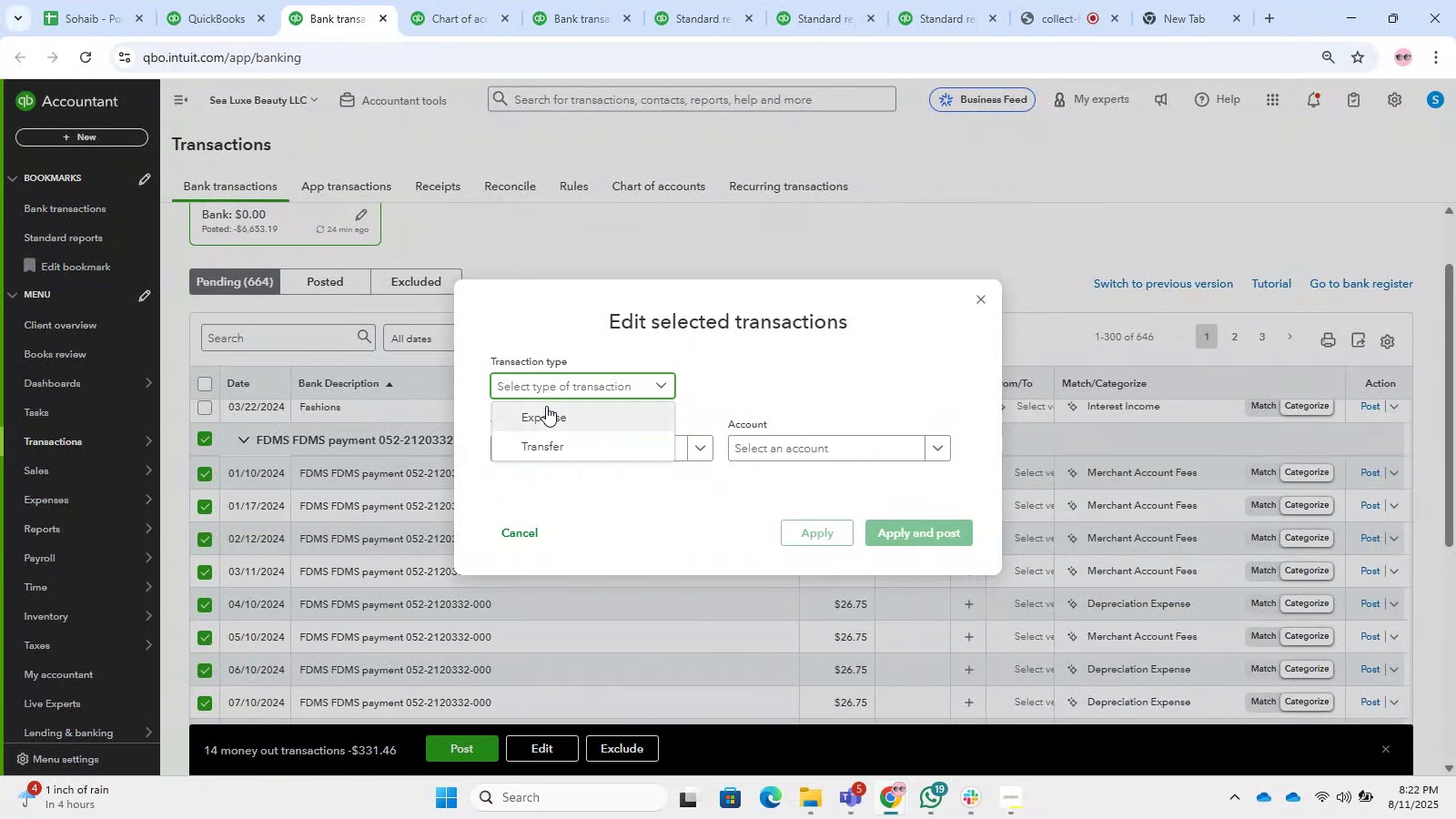 
left_click([550, 406])
 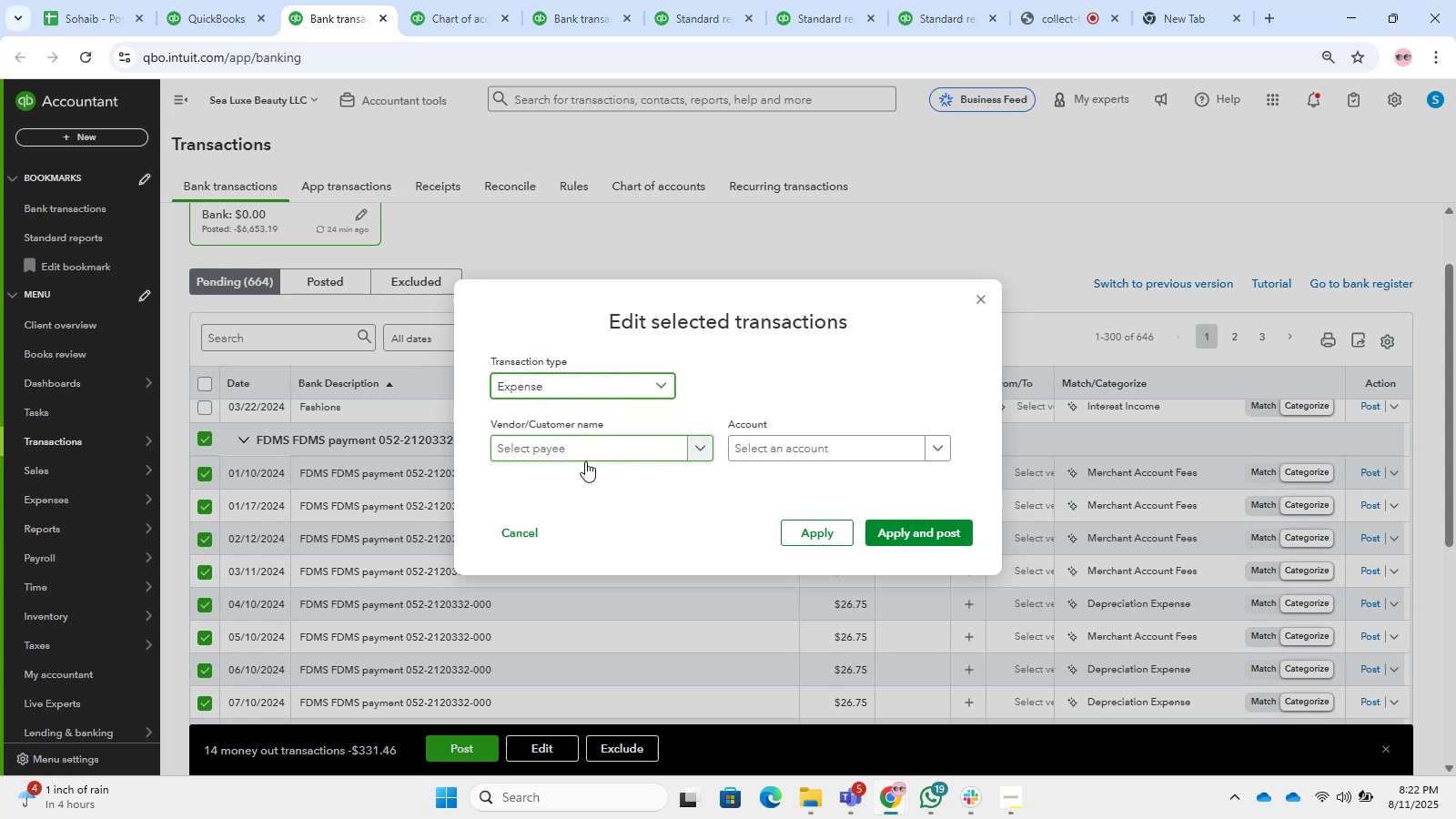 
double_click([585, 461])
 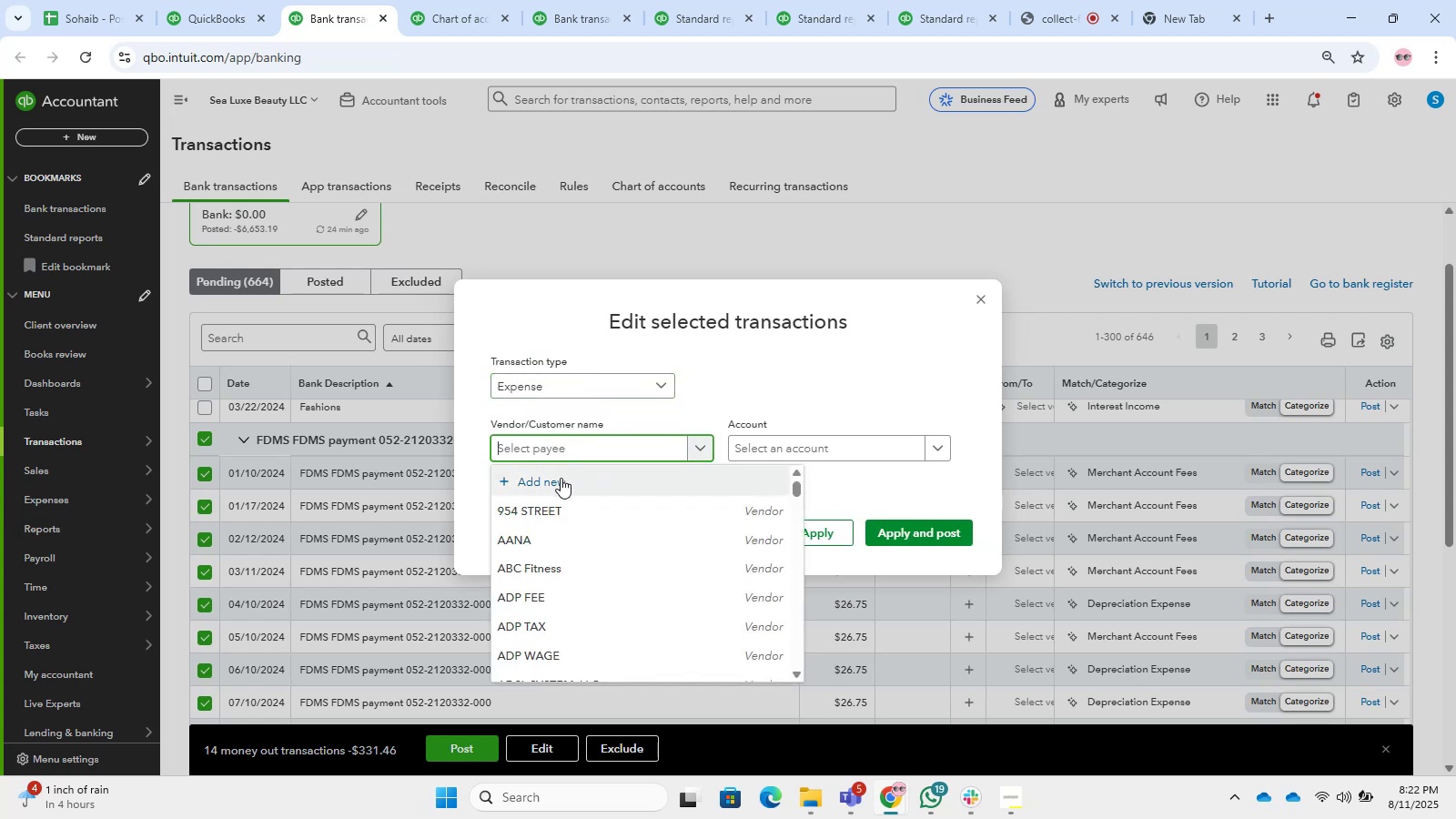 
wait(7.45)
 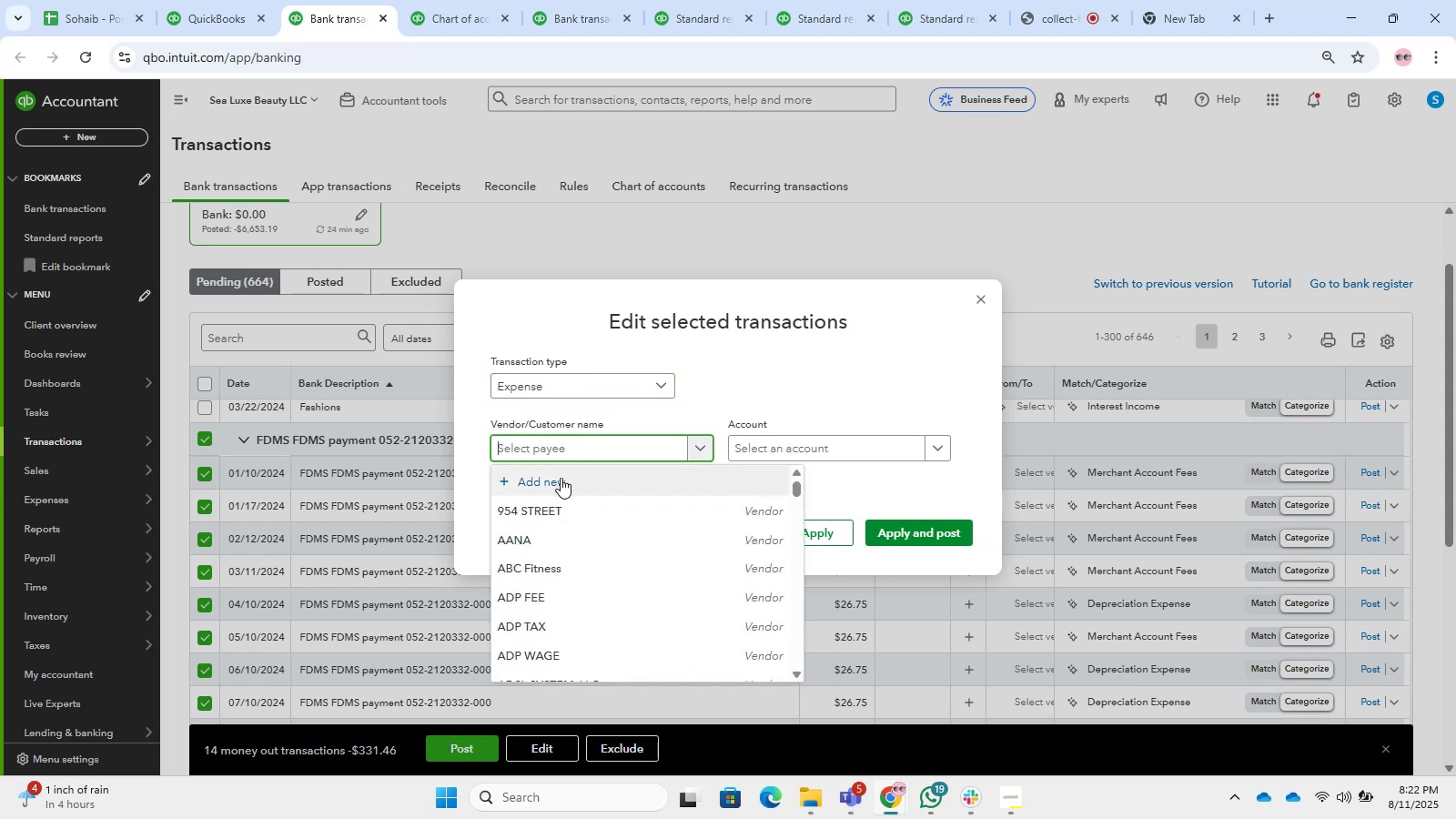 
type(FDMS)
 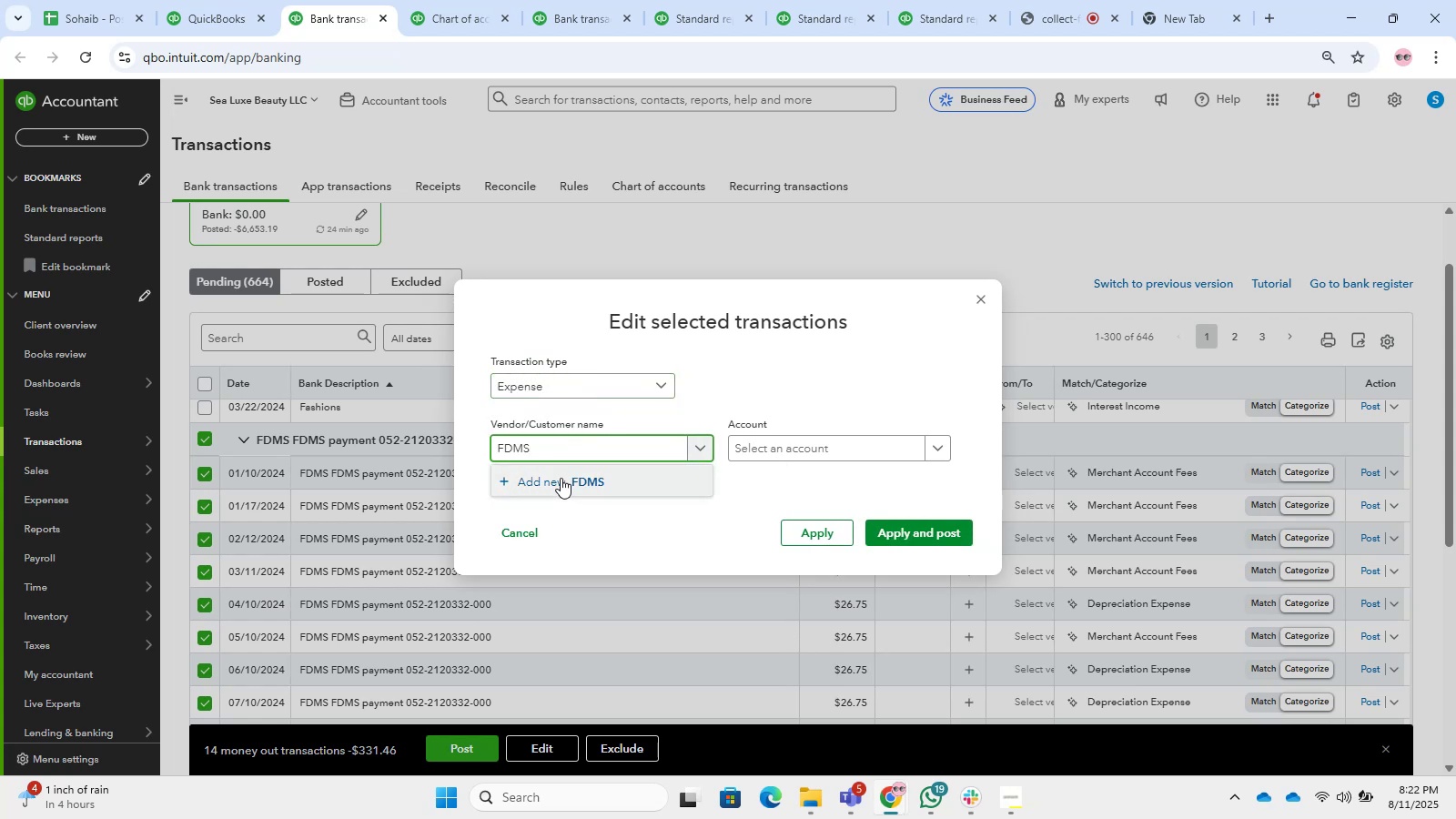 
left_click([560, 479])
 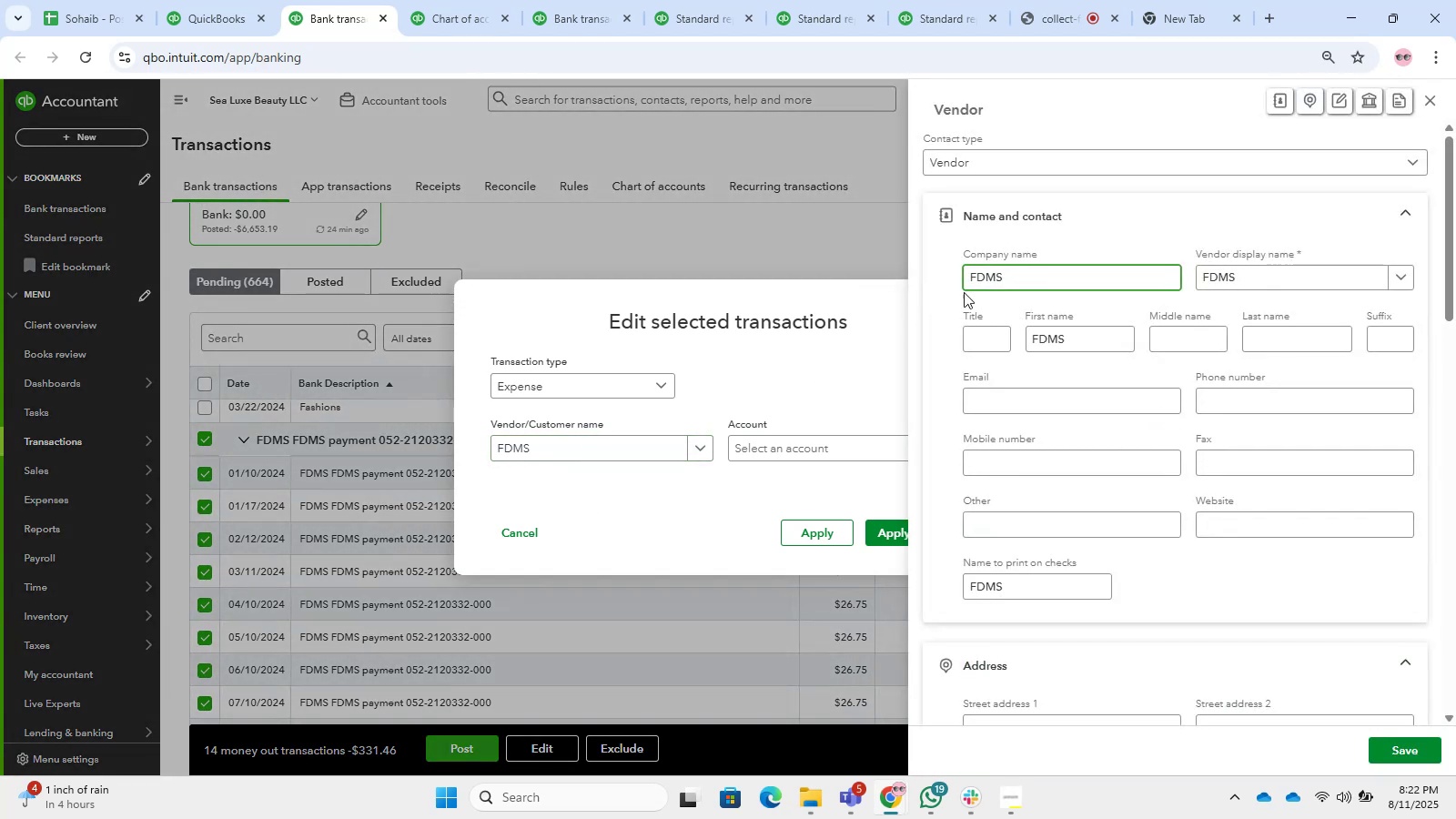 
left_click_drag(start_coordinate=[1442, 747], to_coordinate=[1428, 748])
 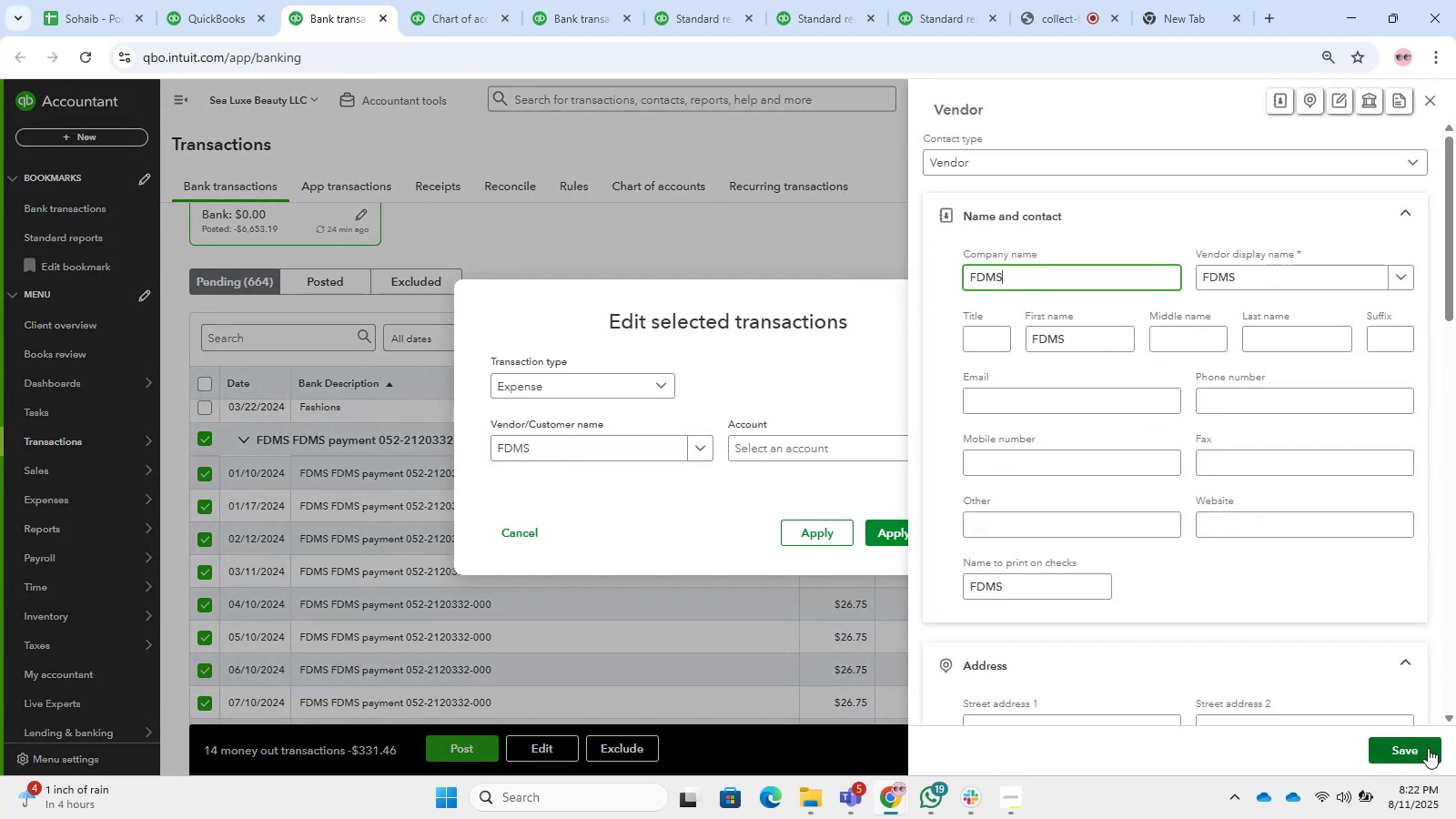 
left_click([1428, 748])
 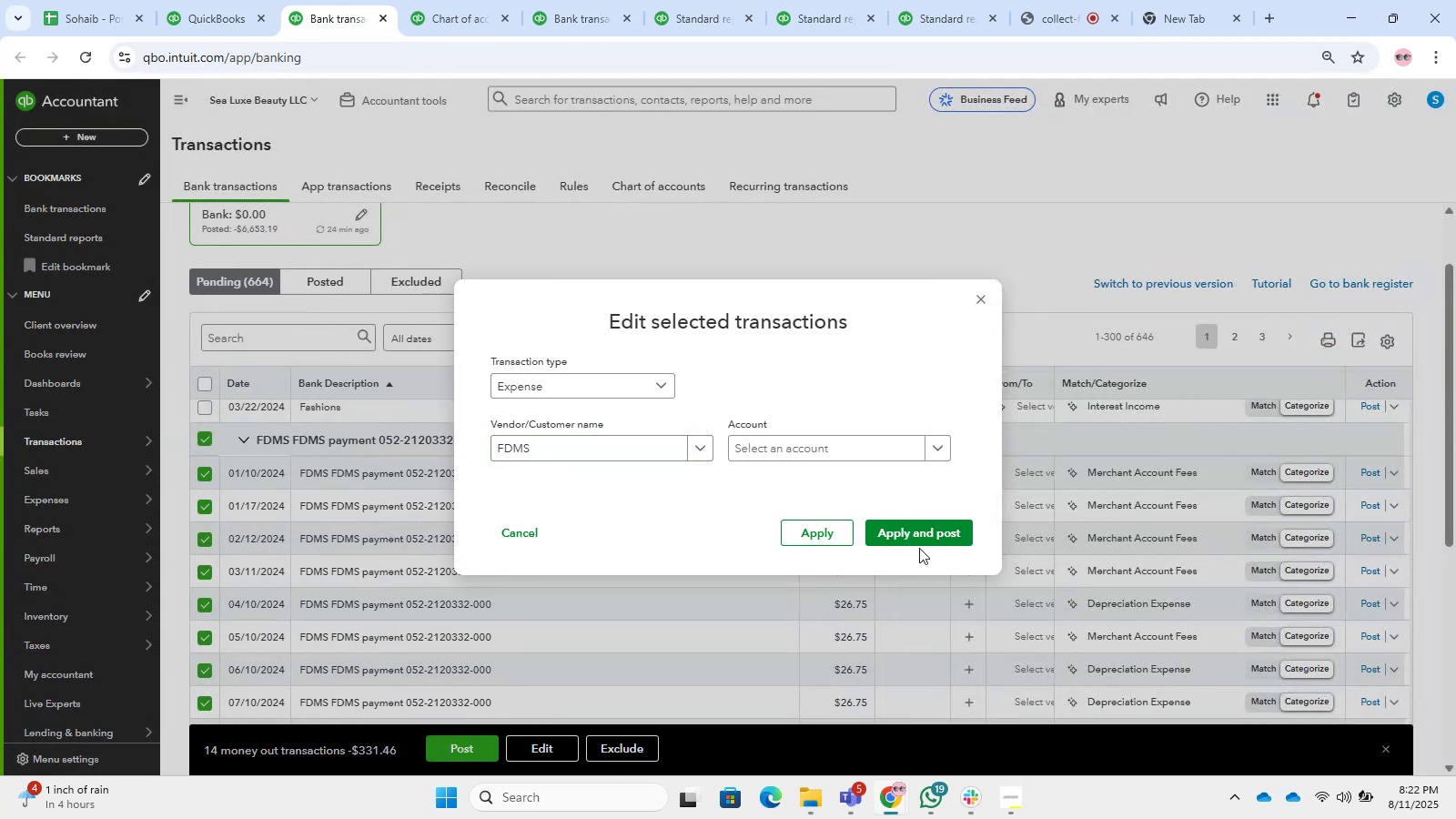 
left_click([830, 445])
 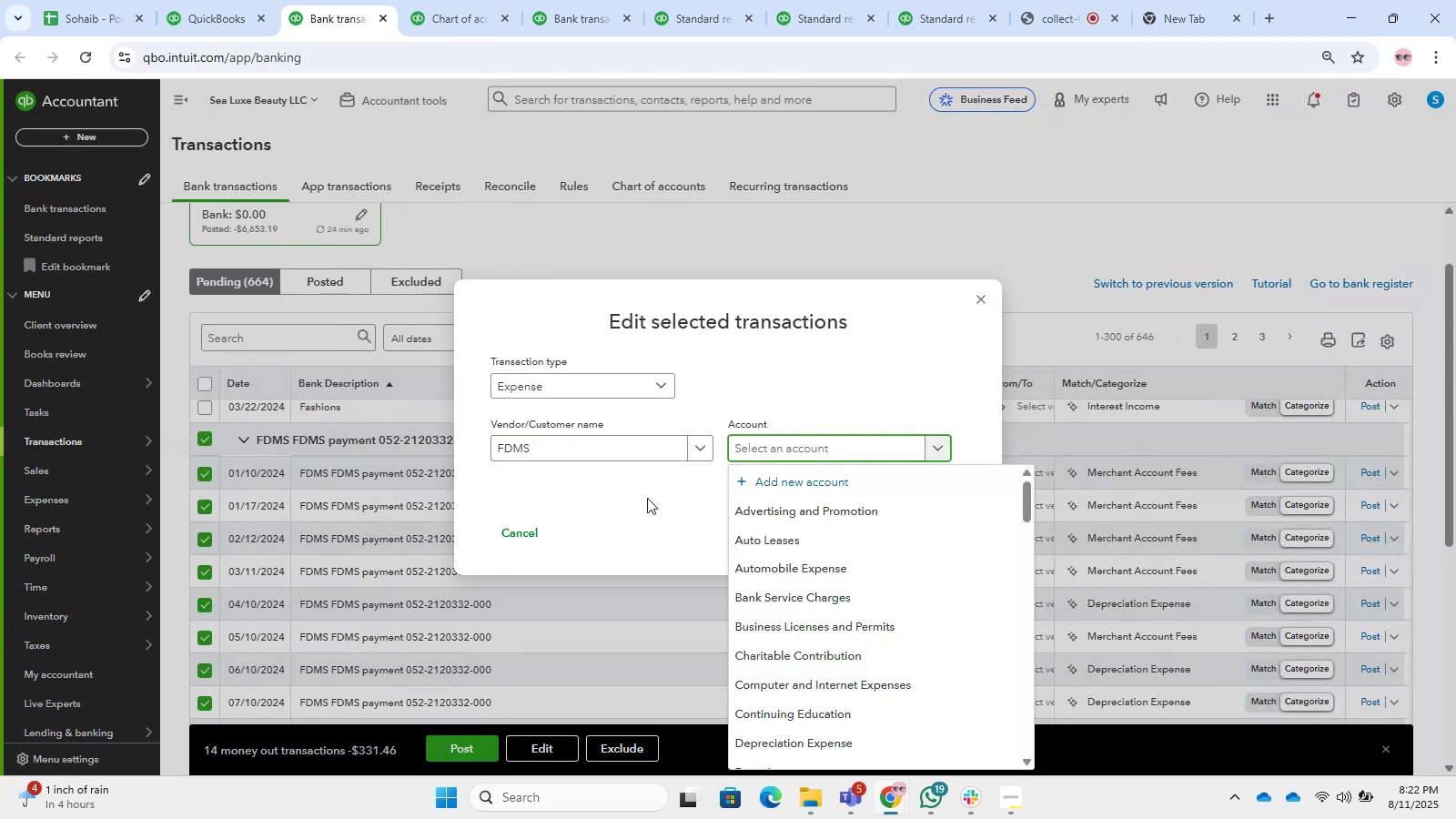 
left_click([521, 489])
 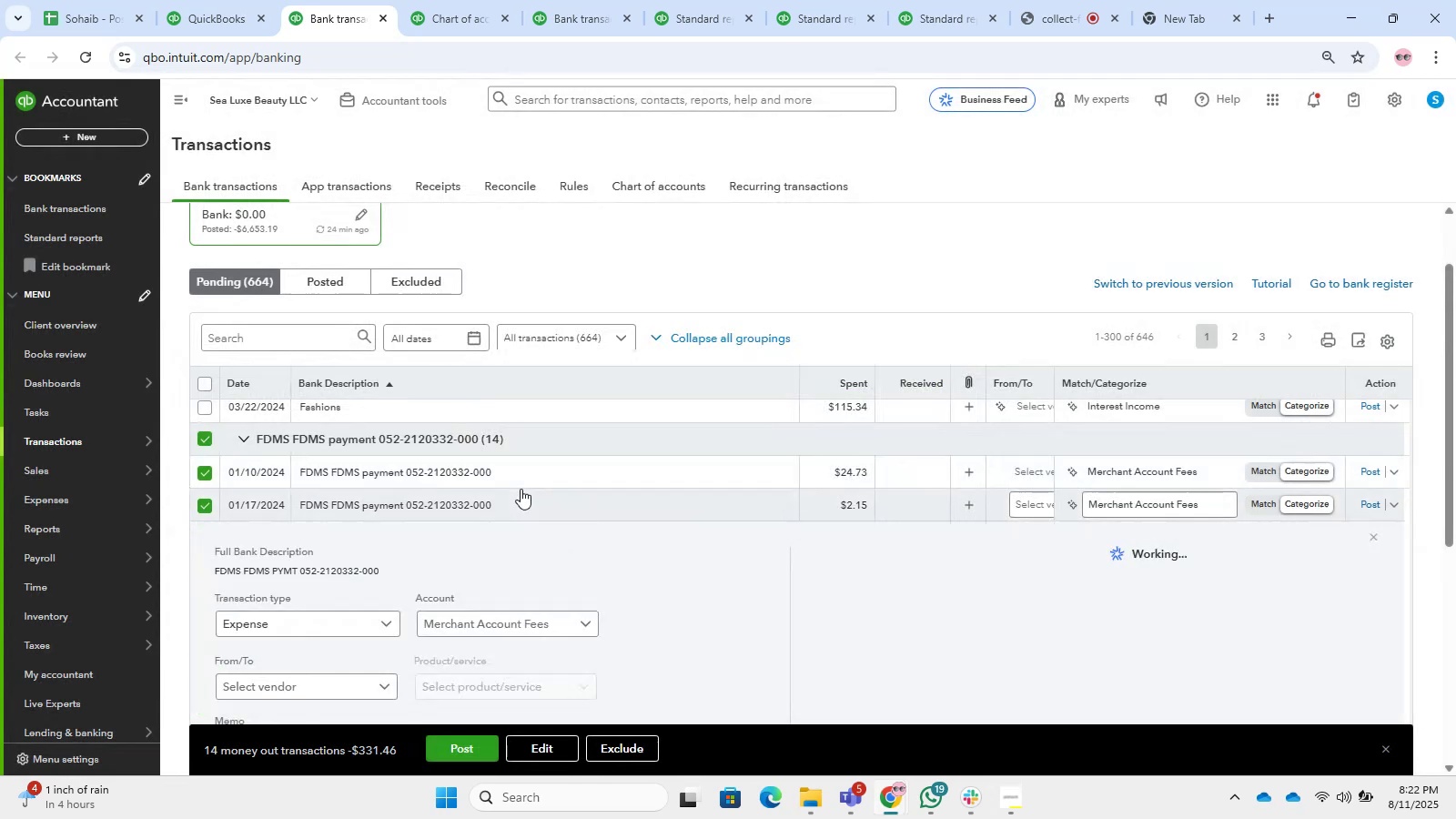 
scroll: coordinate [523, 493], scroll_direction: down, amount: 1.0
 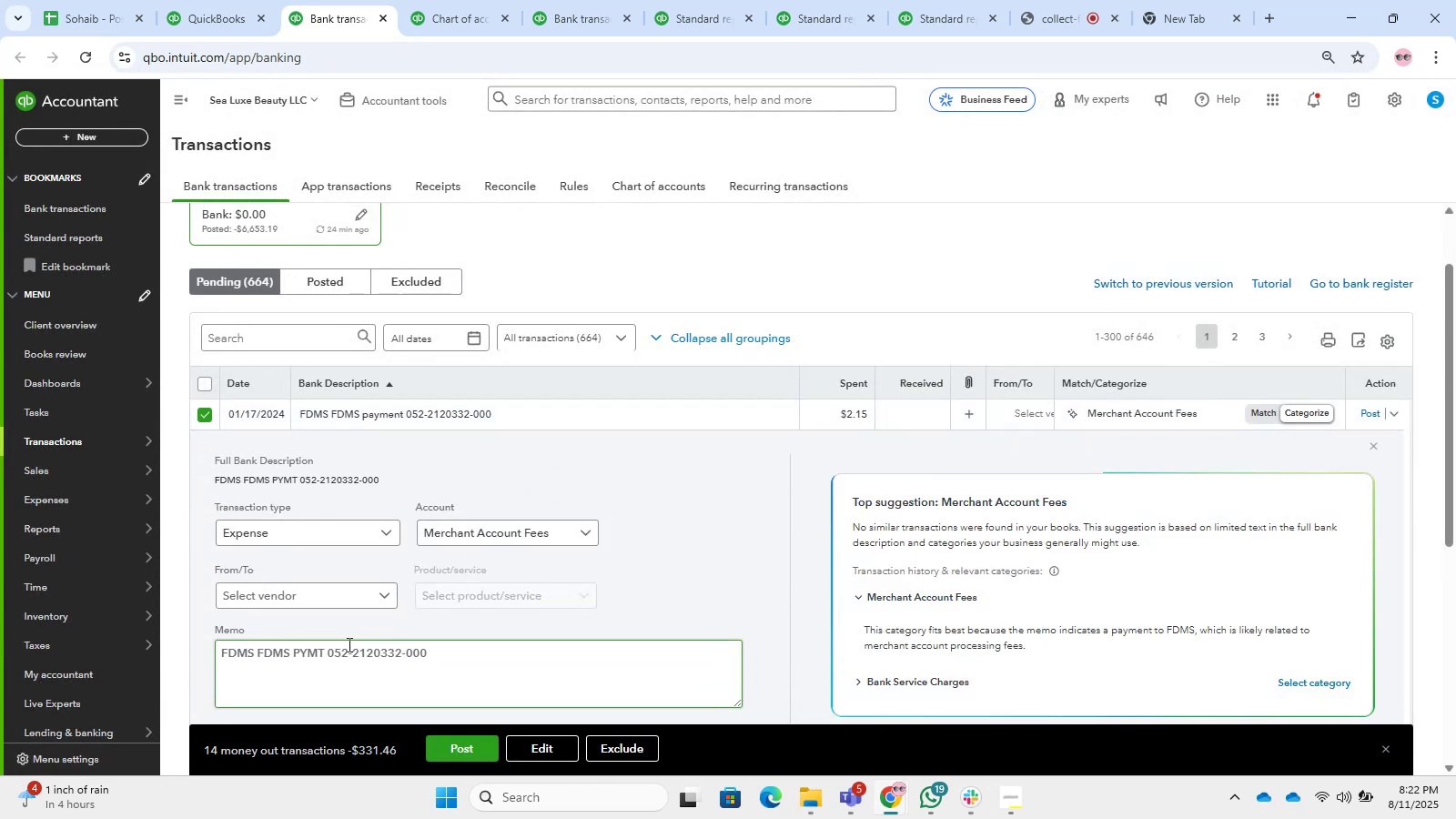 
left_click_drag(start_coordinate=[329, 647], to_coordinate=[86, 612])
 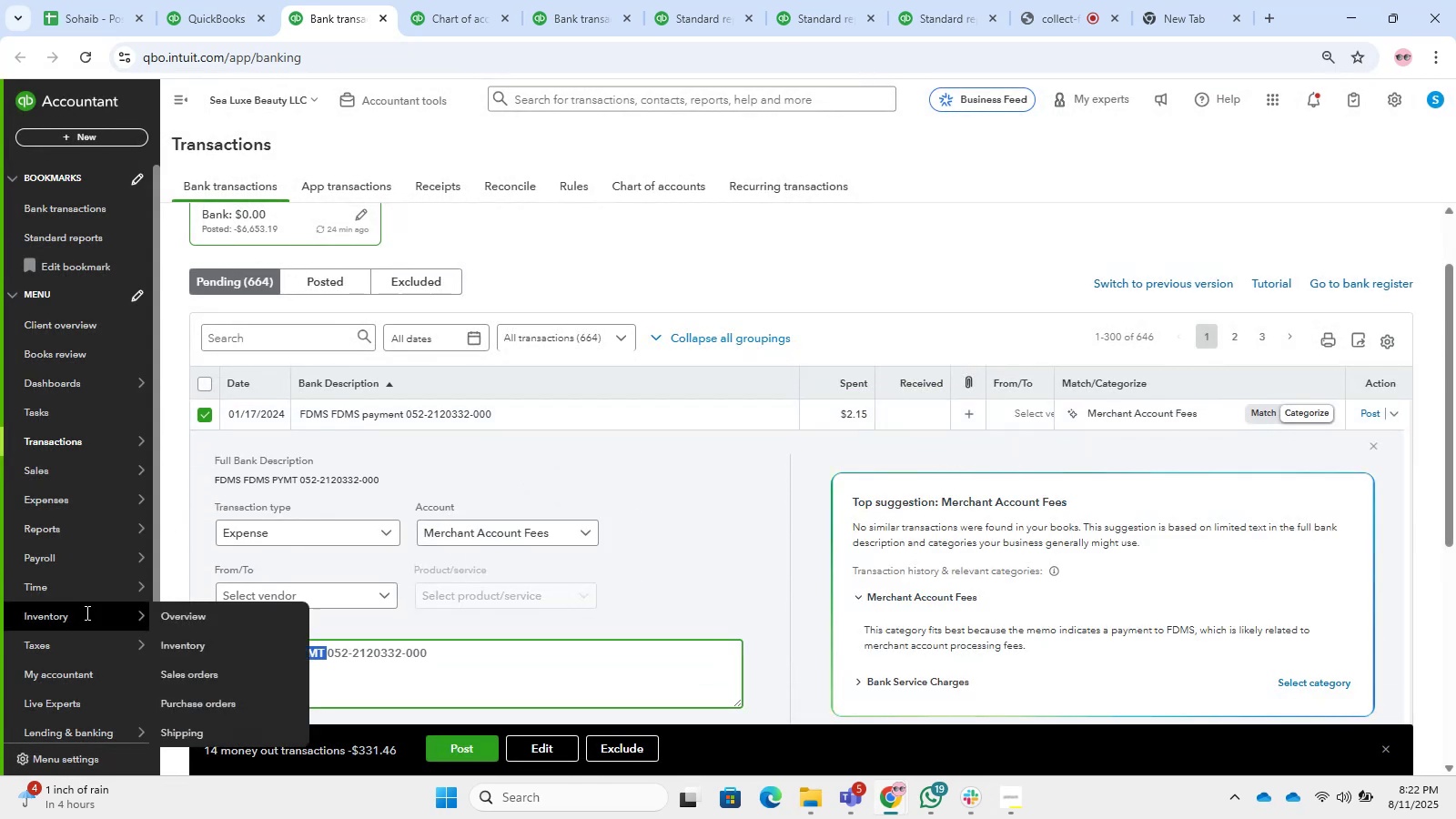 
key(Control+C)
 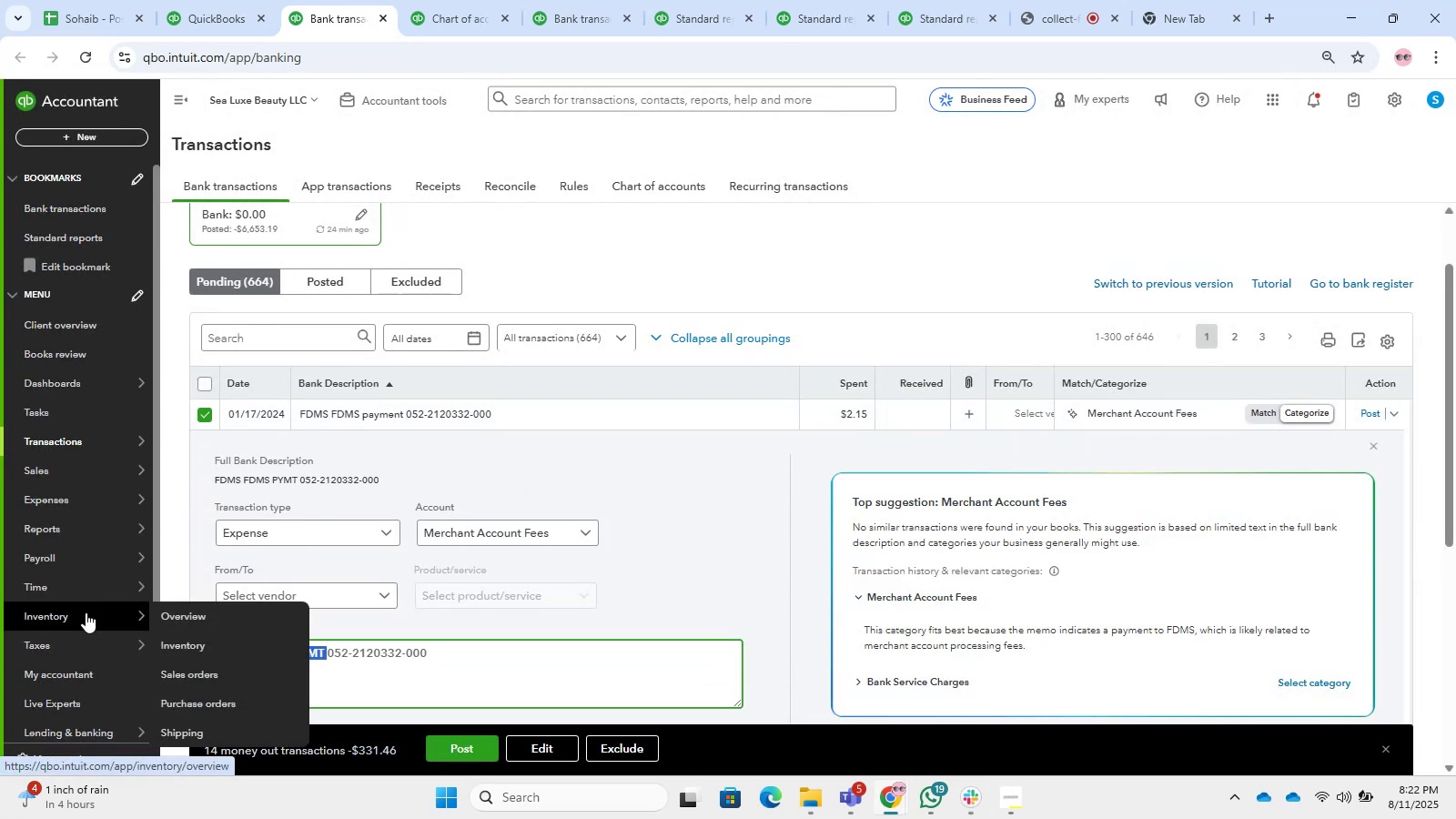 
key(Control+B)
 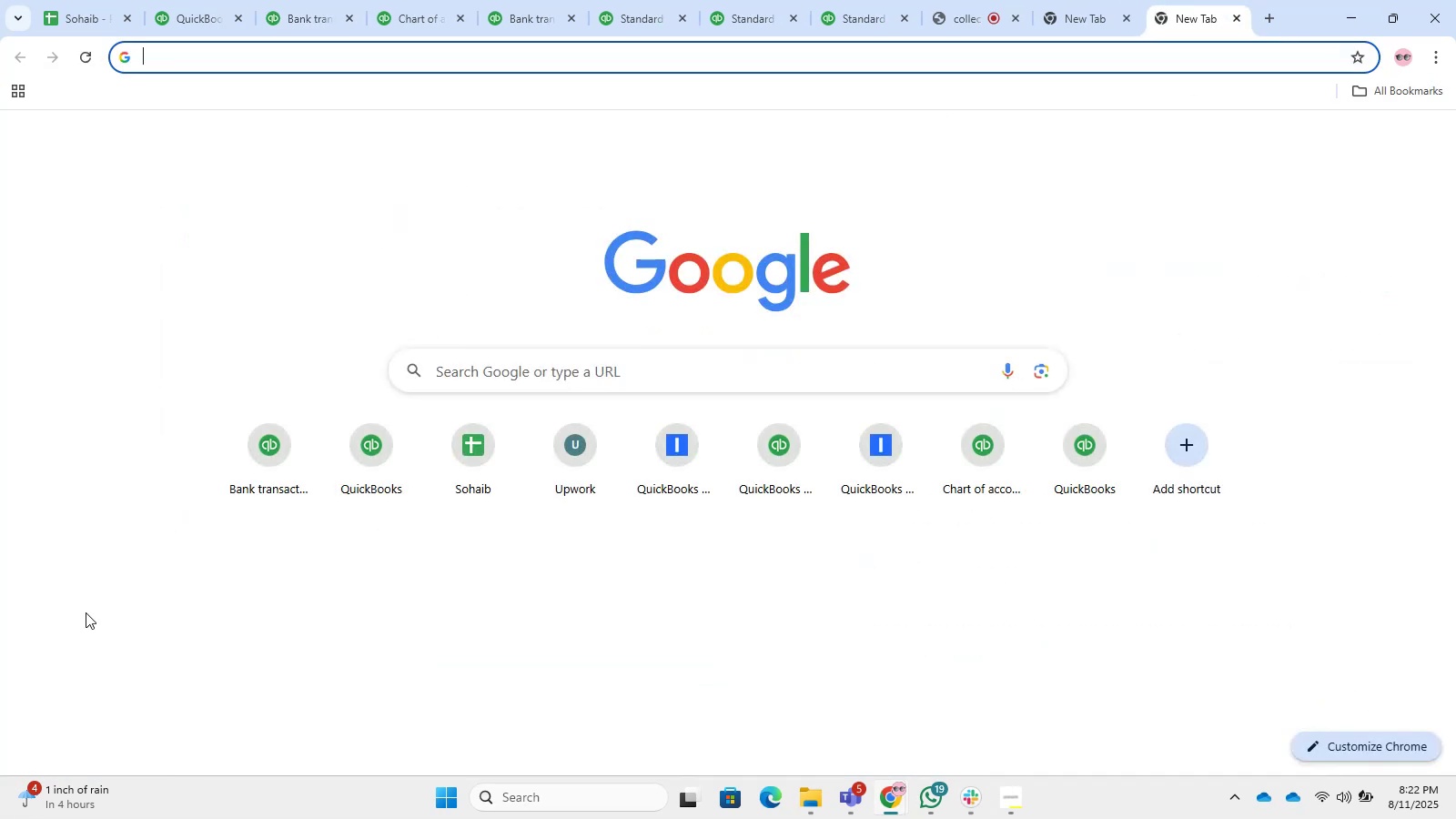 
key(NumpadEnter)
 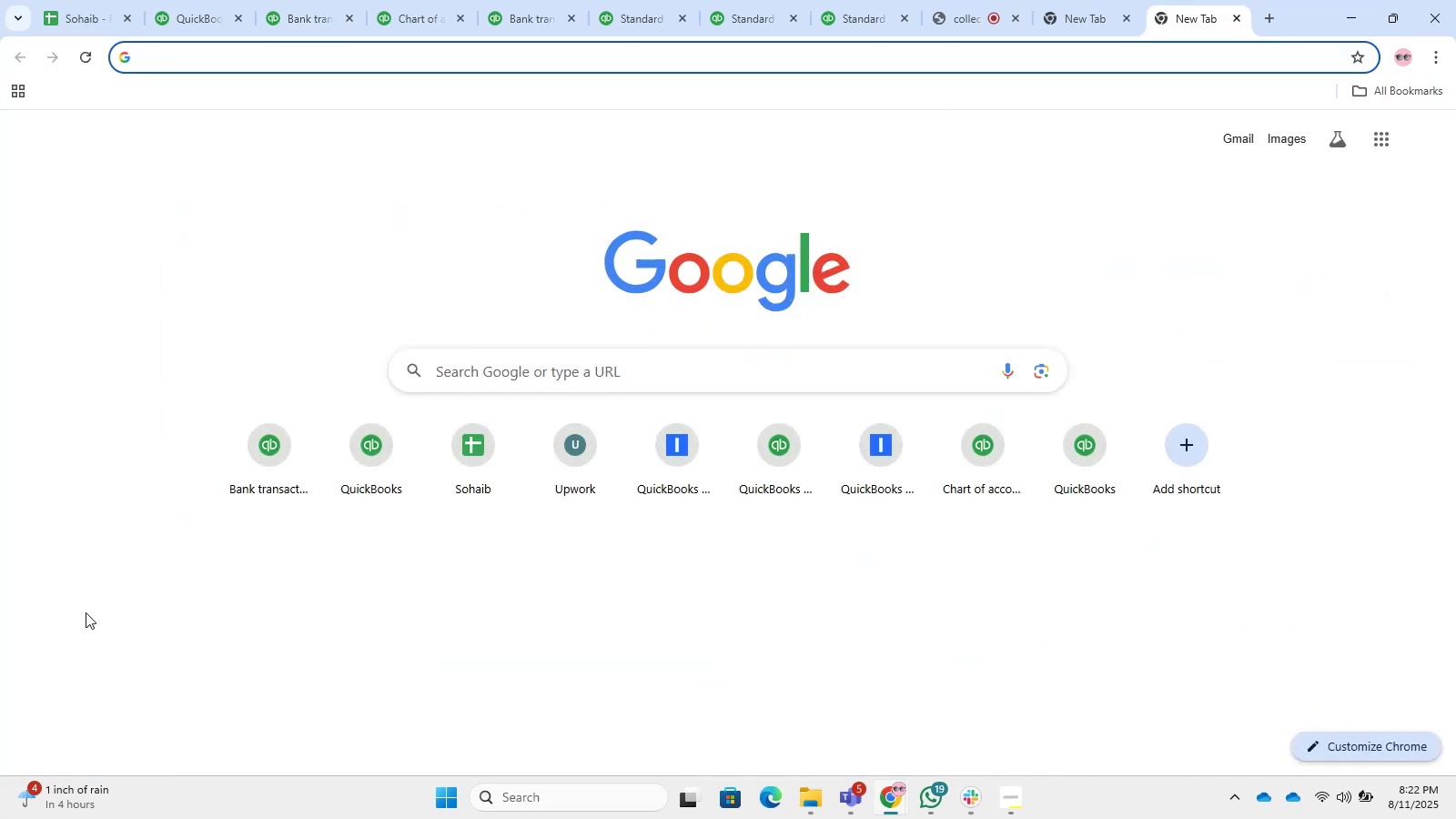 
key(Control+V)
 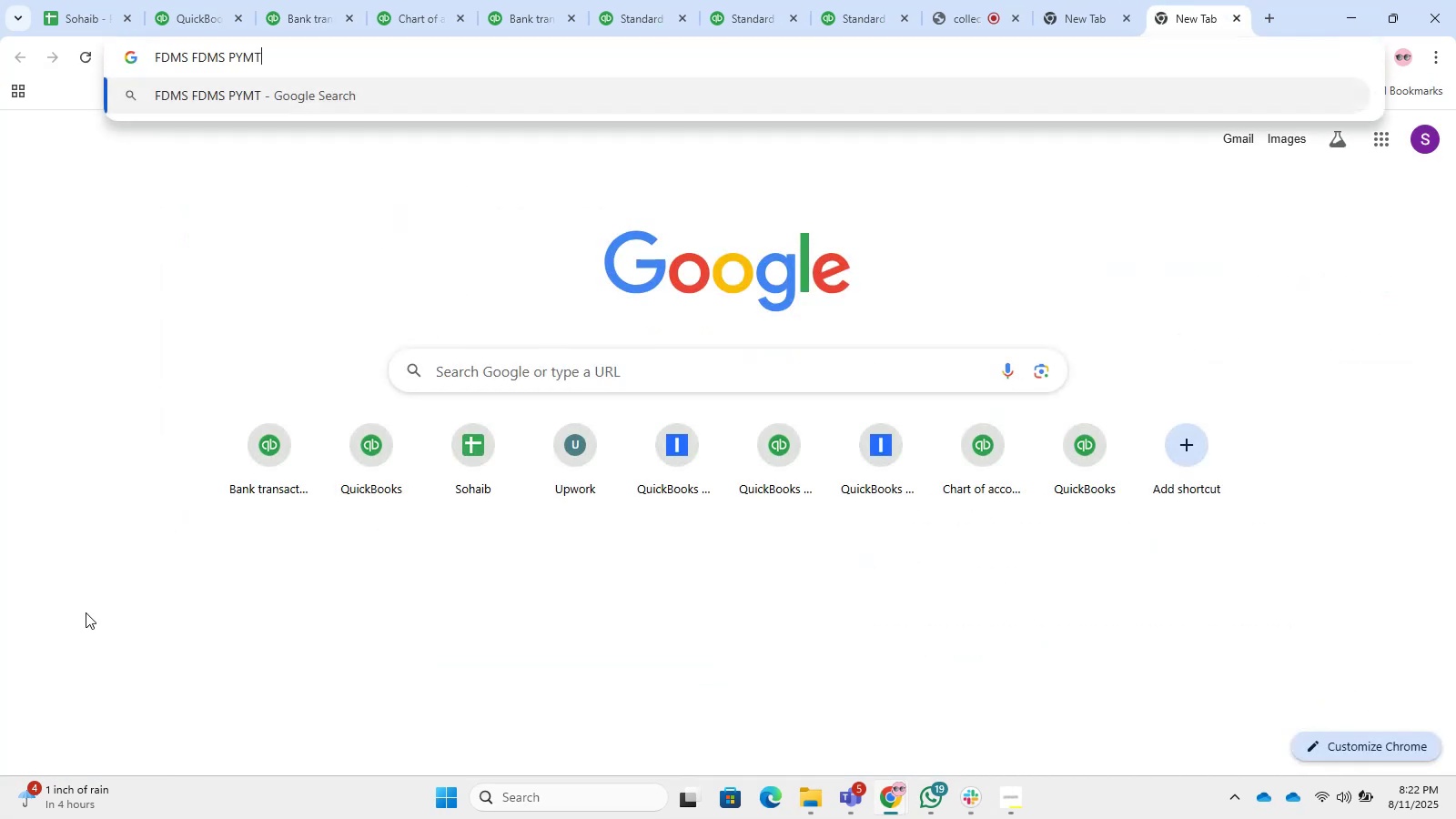 
key(NumpadEnter)
 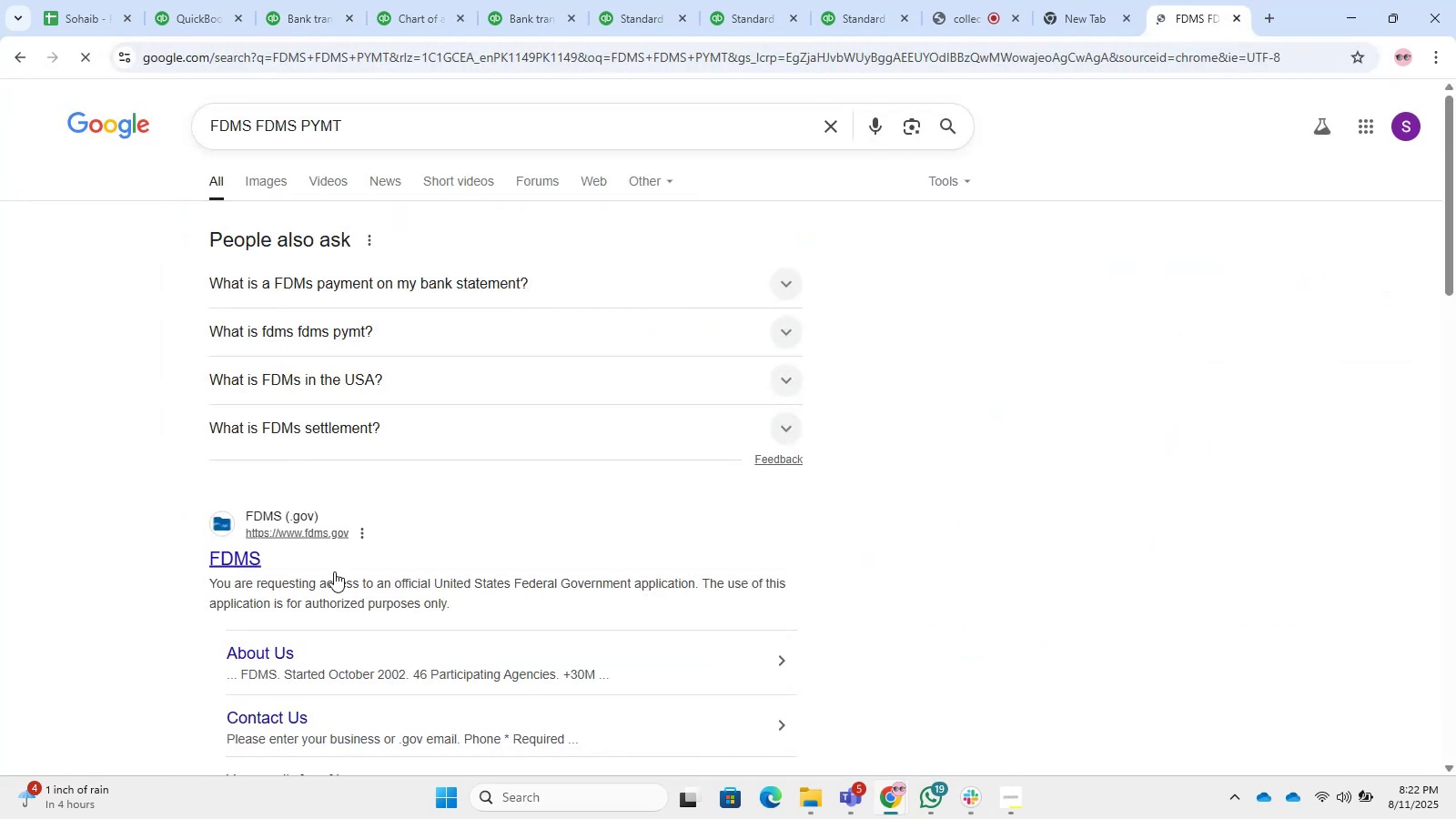 
scroll: coordinate [305, 578], scroll_direction: down, amount: 3.0
 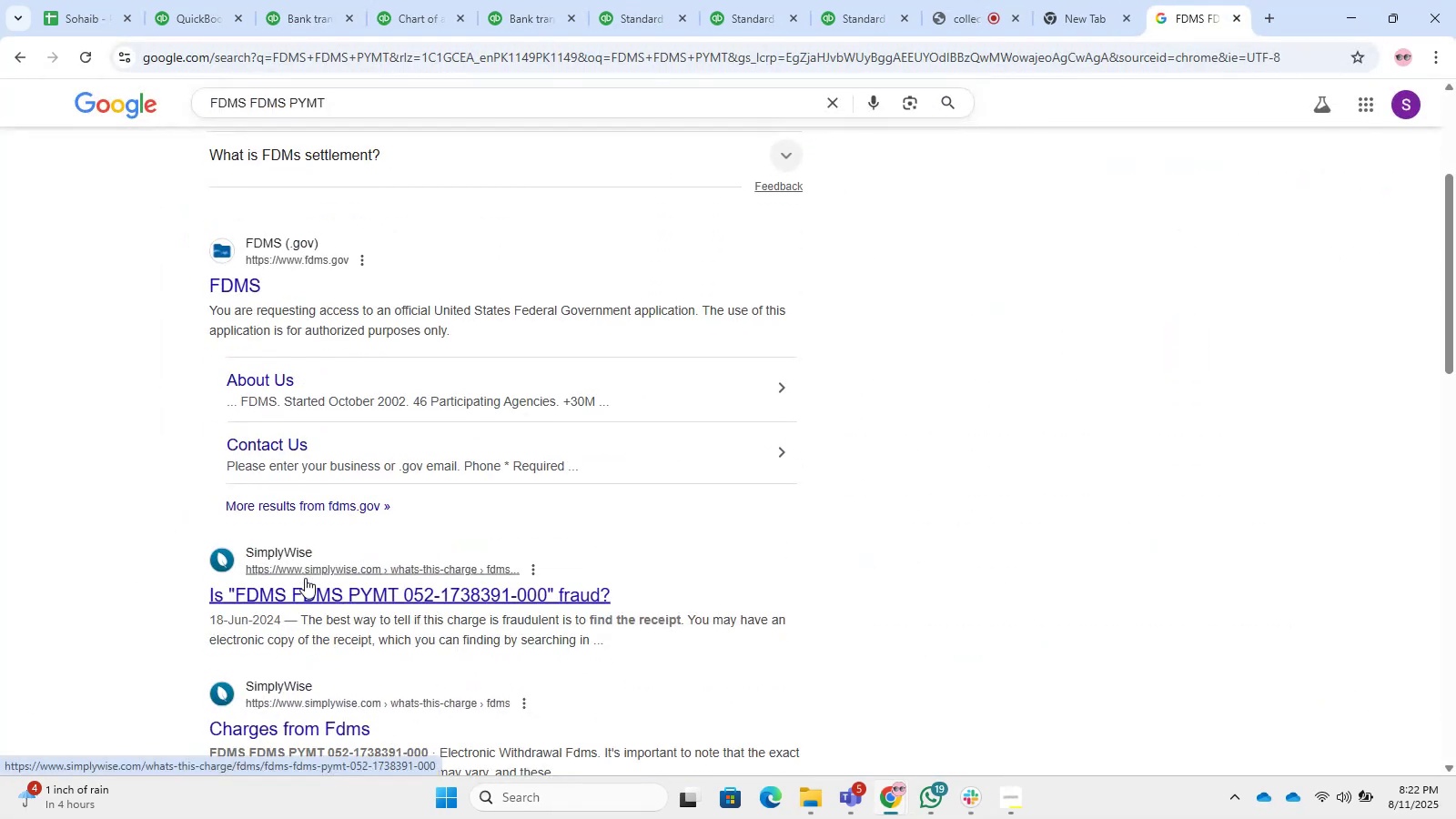 
scroll: coordinate [345, 564], scroll_direction: up, amount: 4.0
 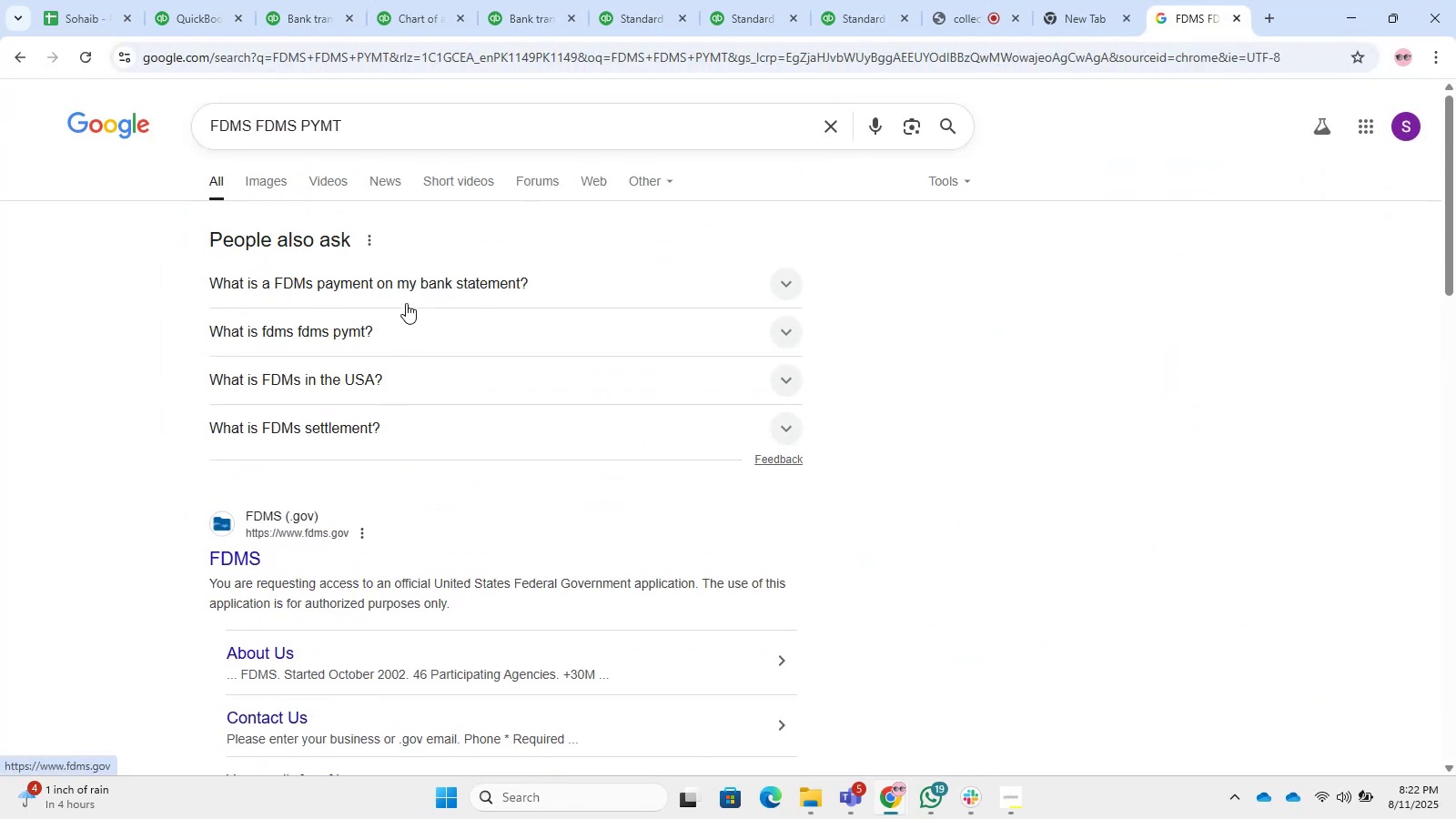 
left_click([406, 302])
 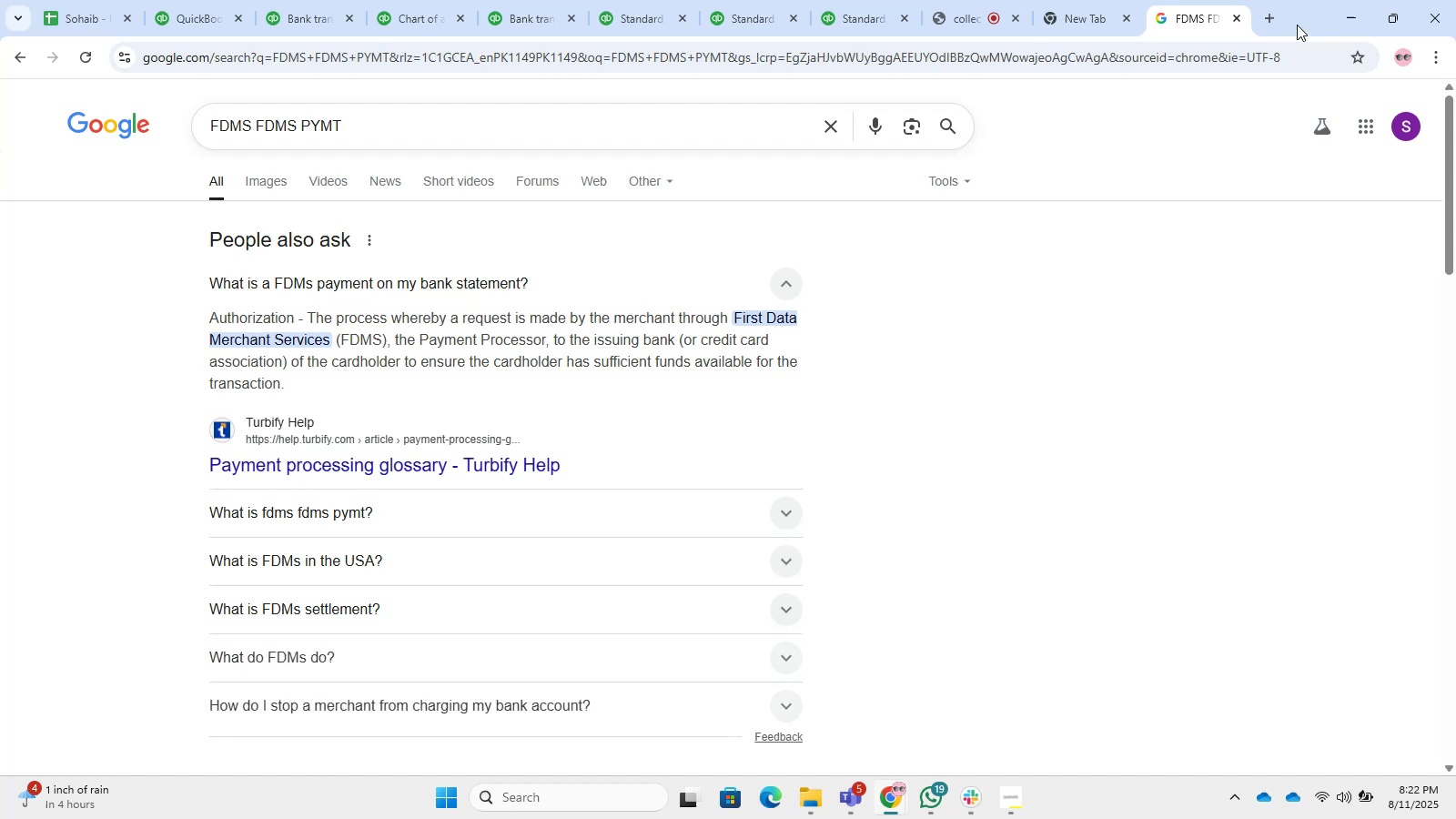 
left_click([1256, 0])
 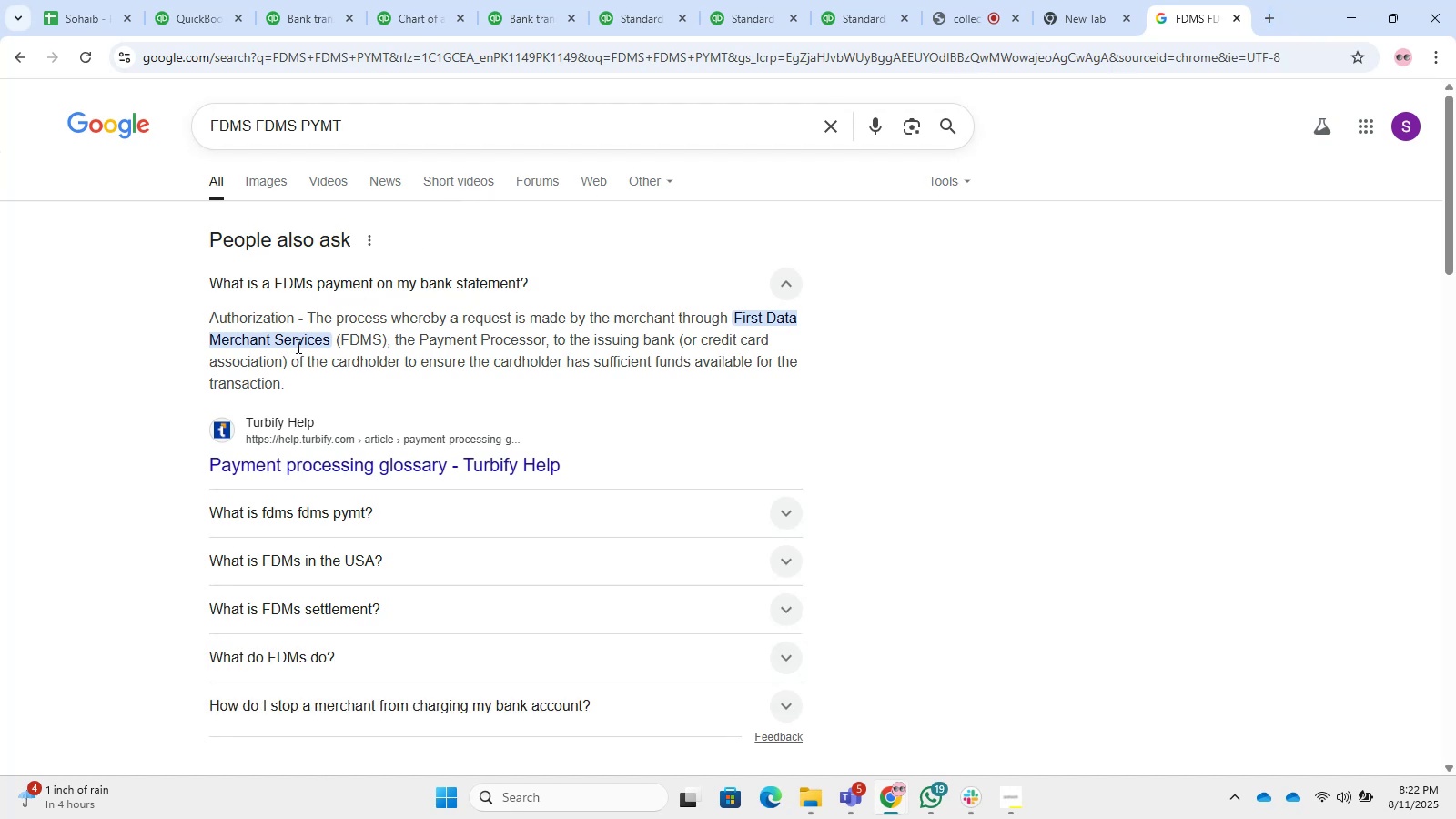 
left_click_drag(start_coordinate=[286, 334], to_coordinate=[375, 318])
 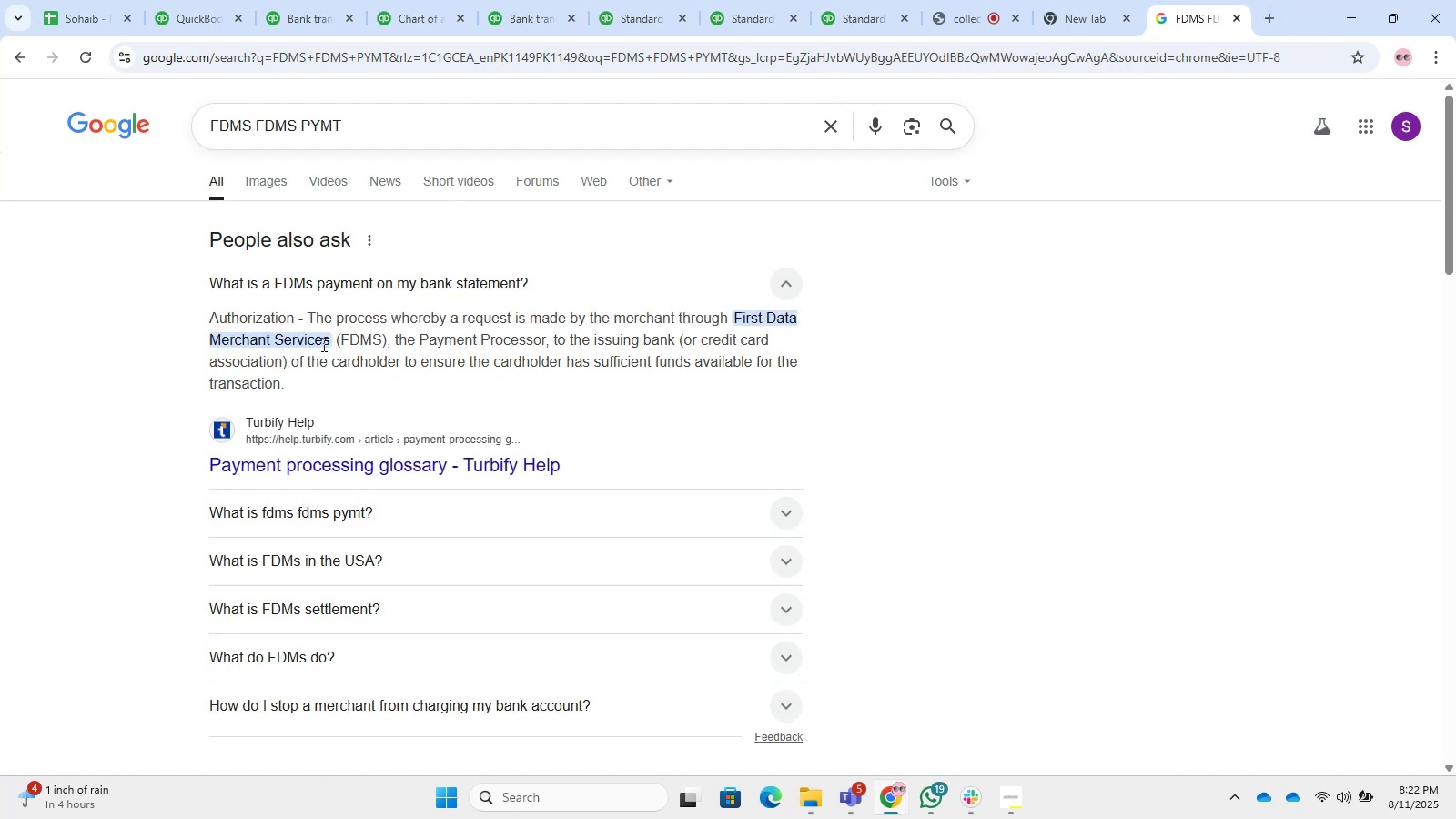 
left_click_drag(start_coordinate=[328, 344], to_coordinate=[204, 350])
 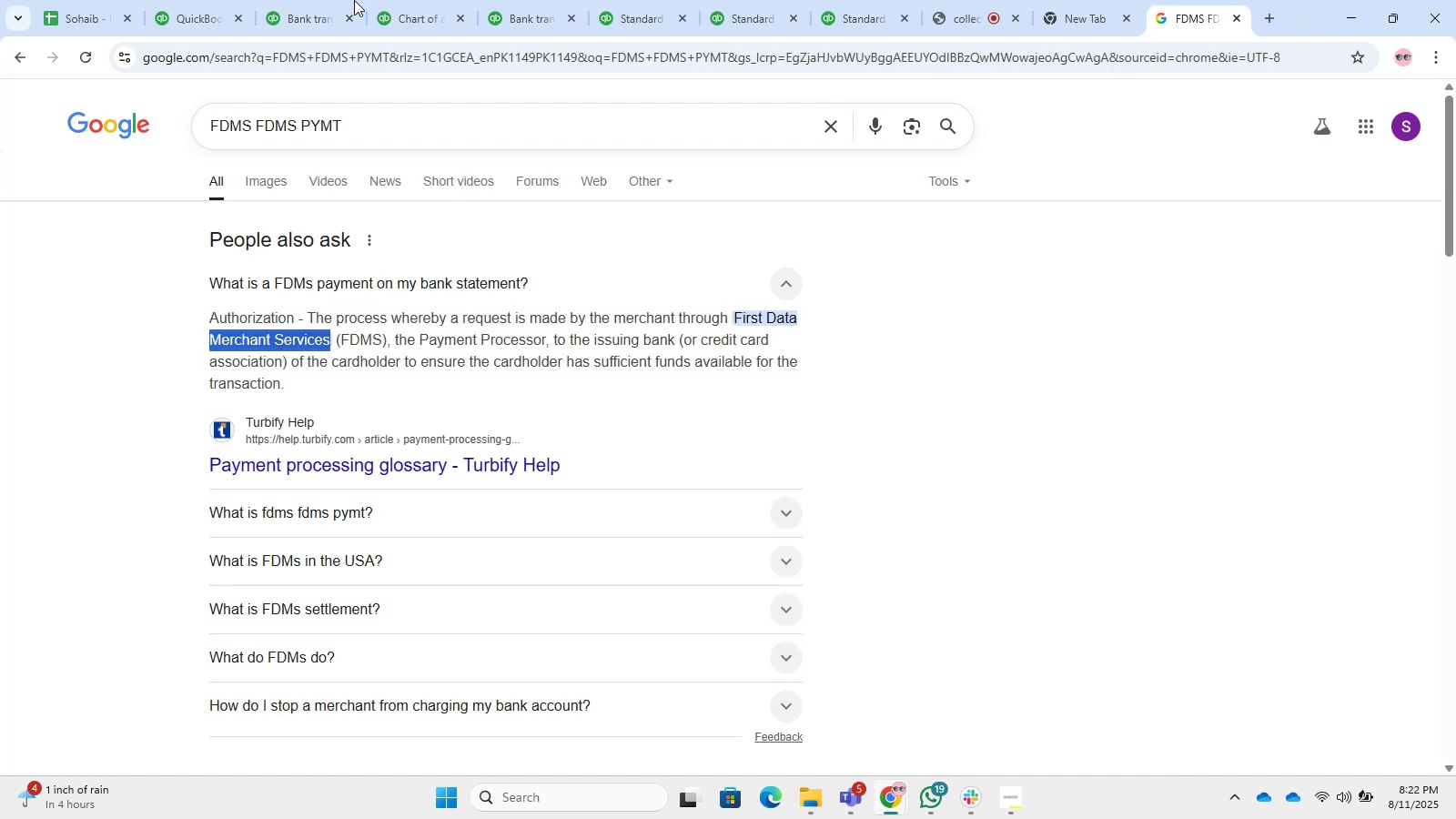 
left_click([399, 0])
 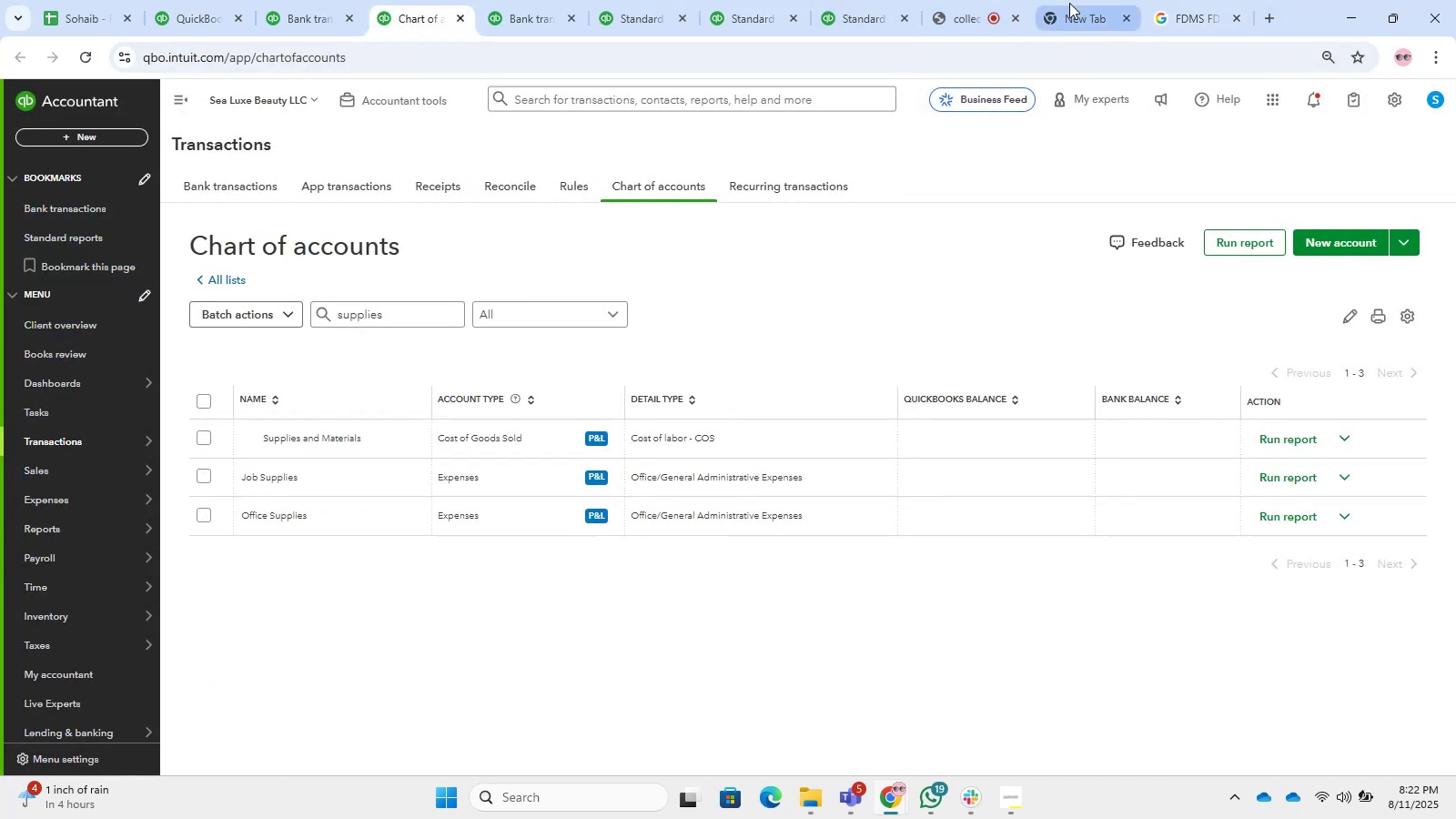 
left_click([556, 0])
 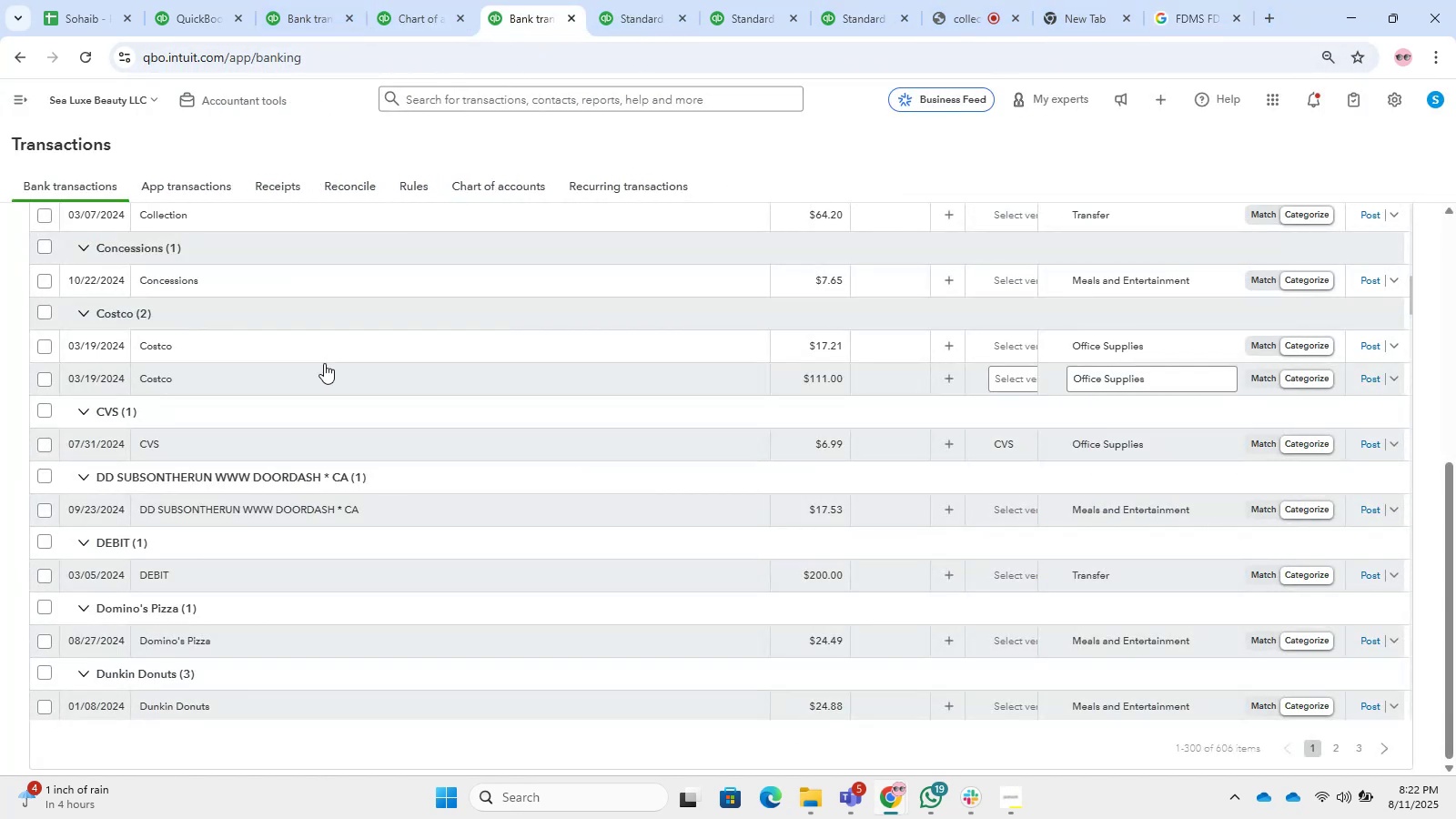 
scroll: coordinate [304, 504], scroll_direction: down, amount: 2.0
 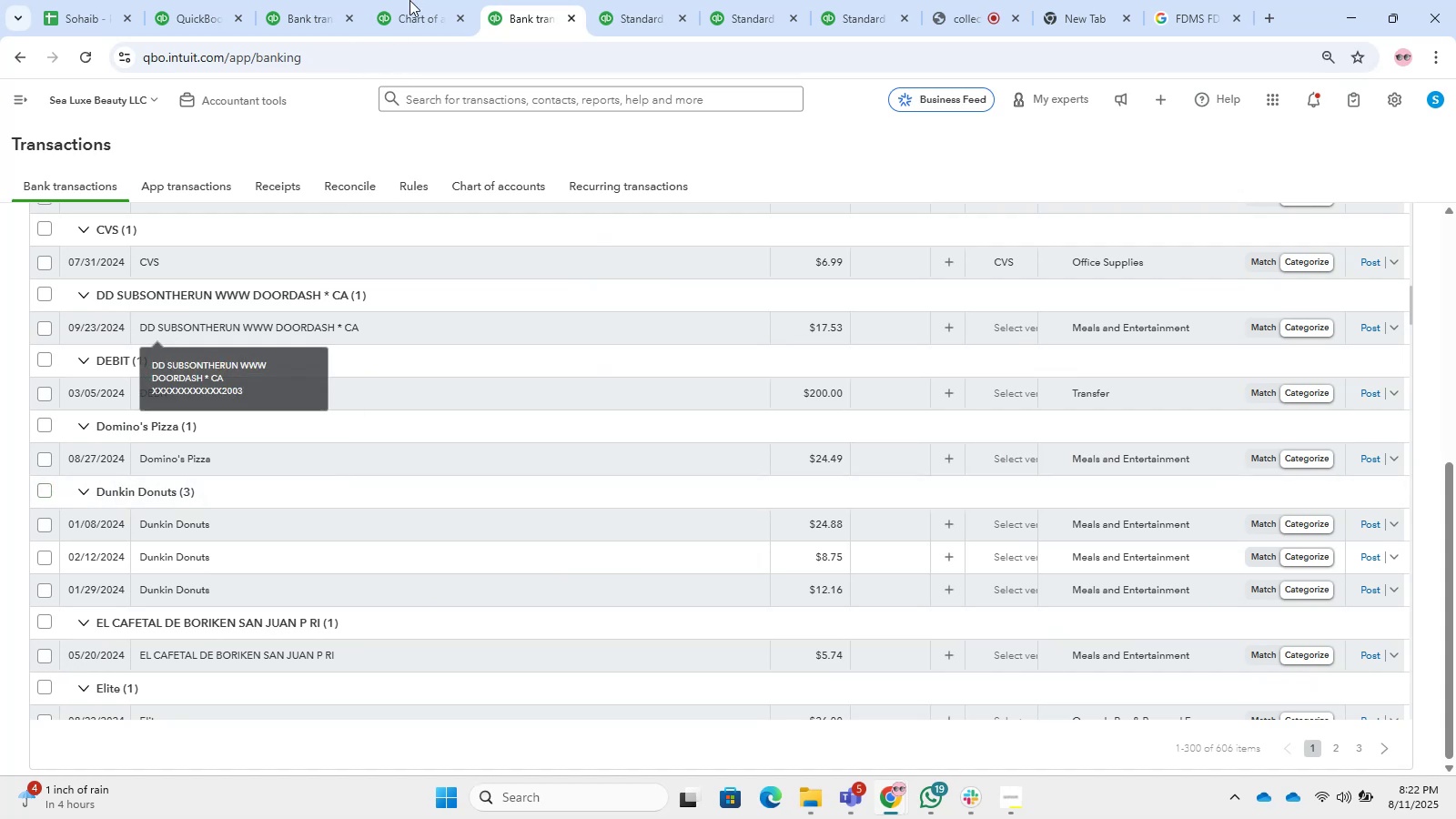 
left_click([261, 0])
 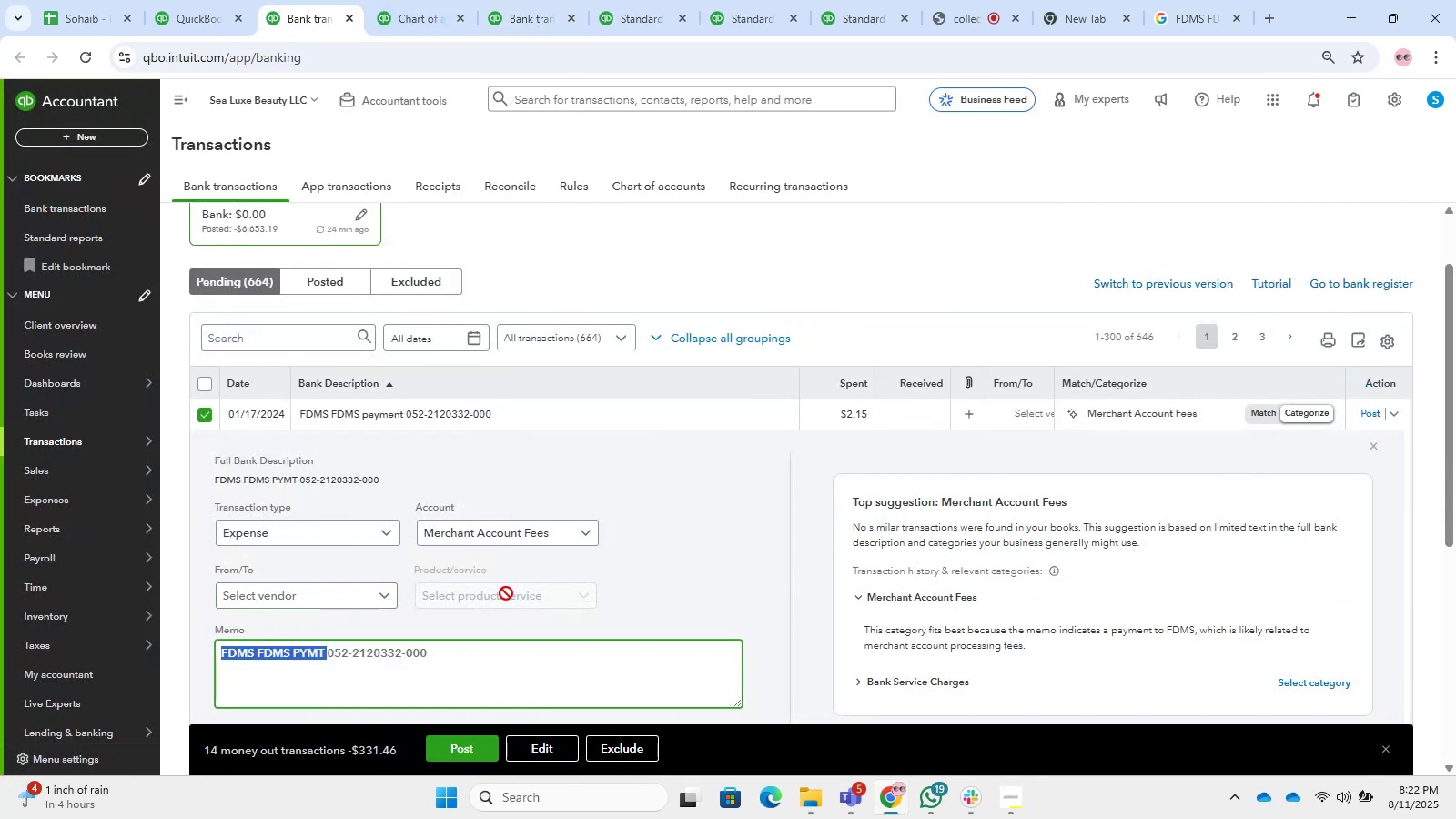 
key(Control+C)
 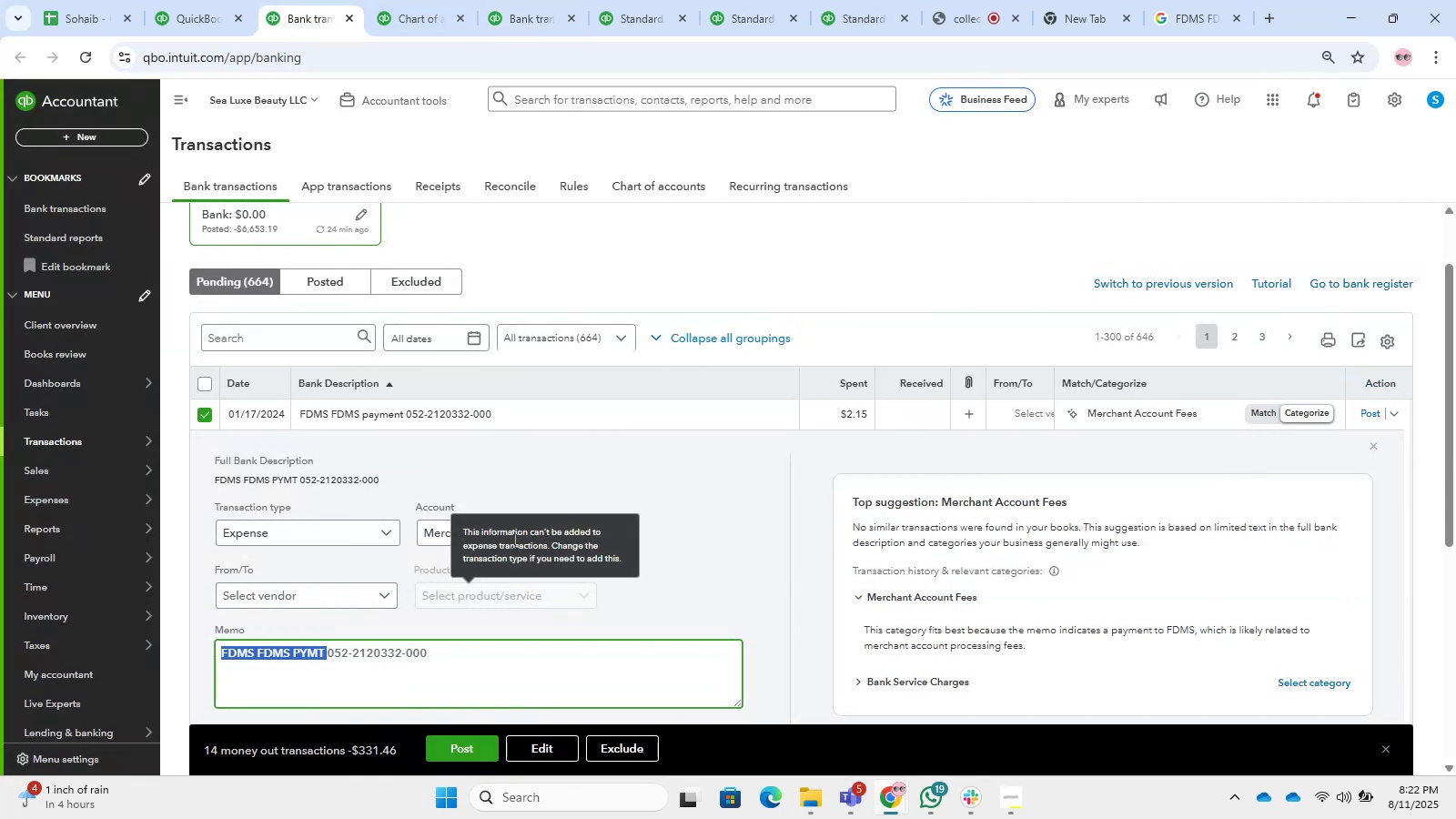 
left_click([548, 755])
 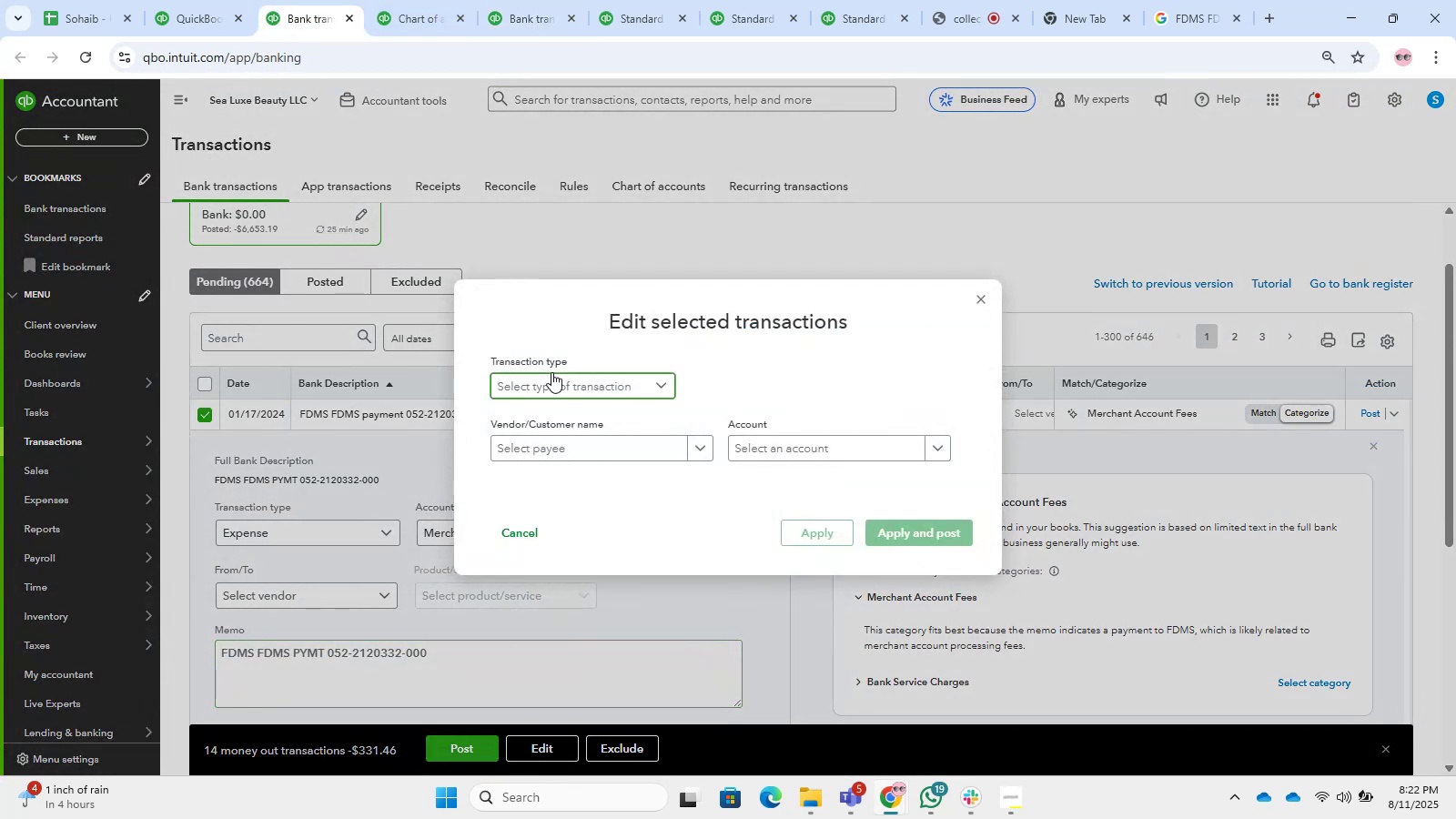 
double_click([562, 411])
 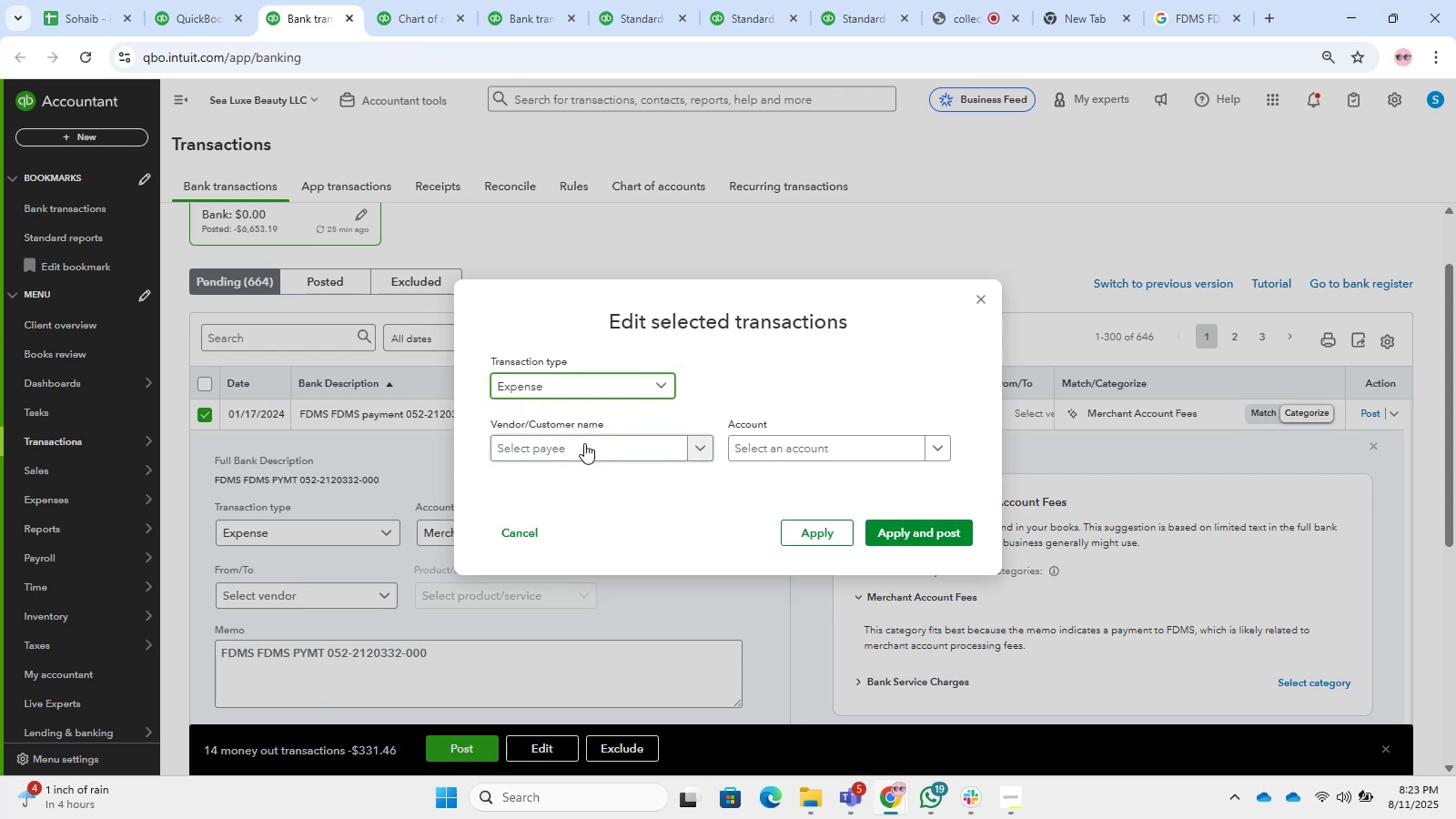 
triple_click([585, 444])
 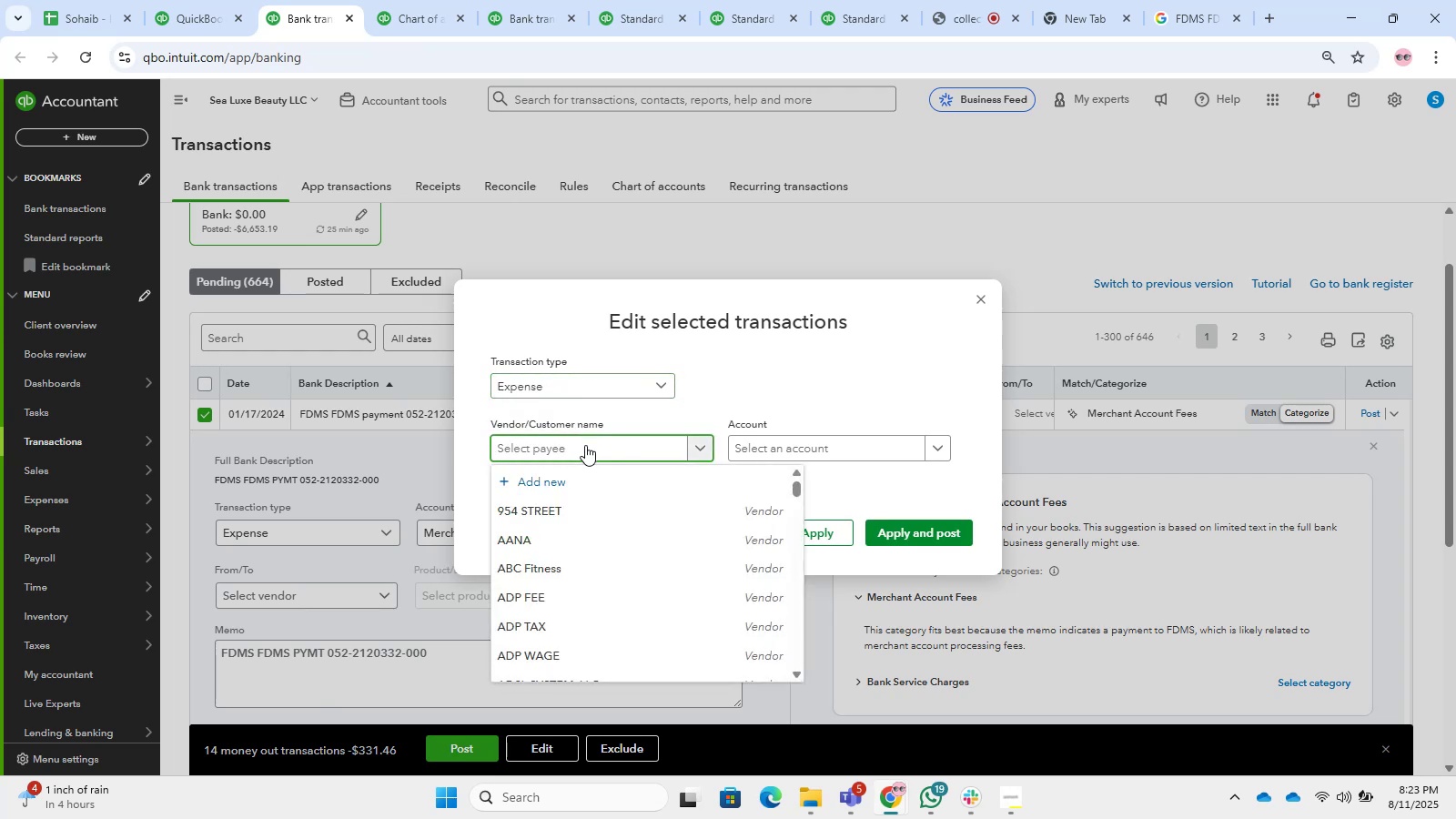 
type(fdms)
 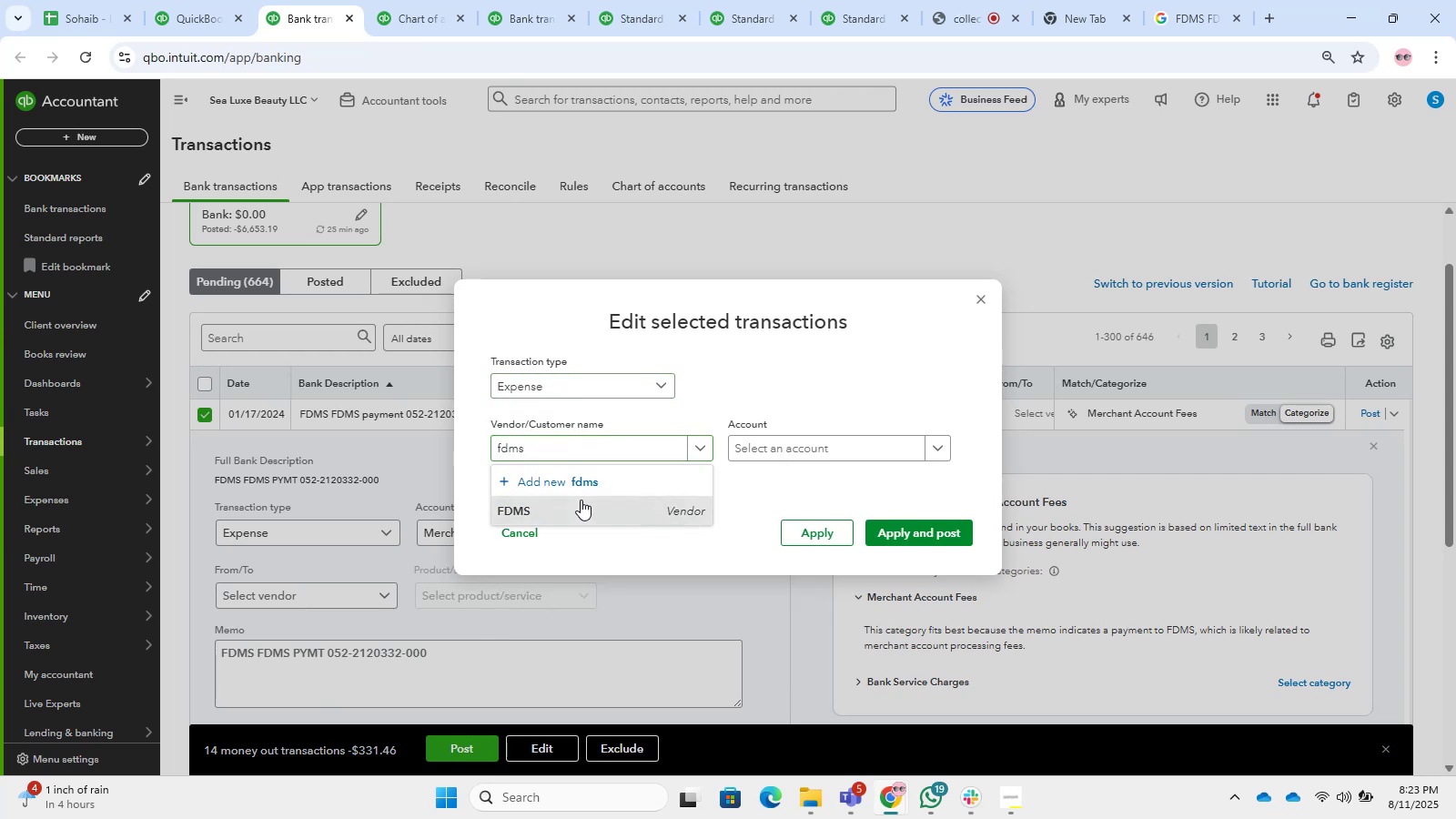 
left_click([762, 448])
 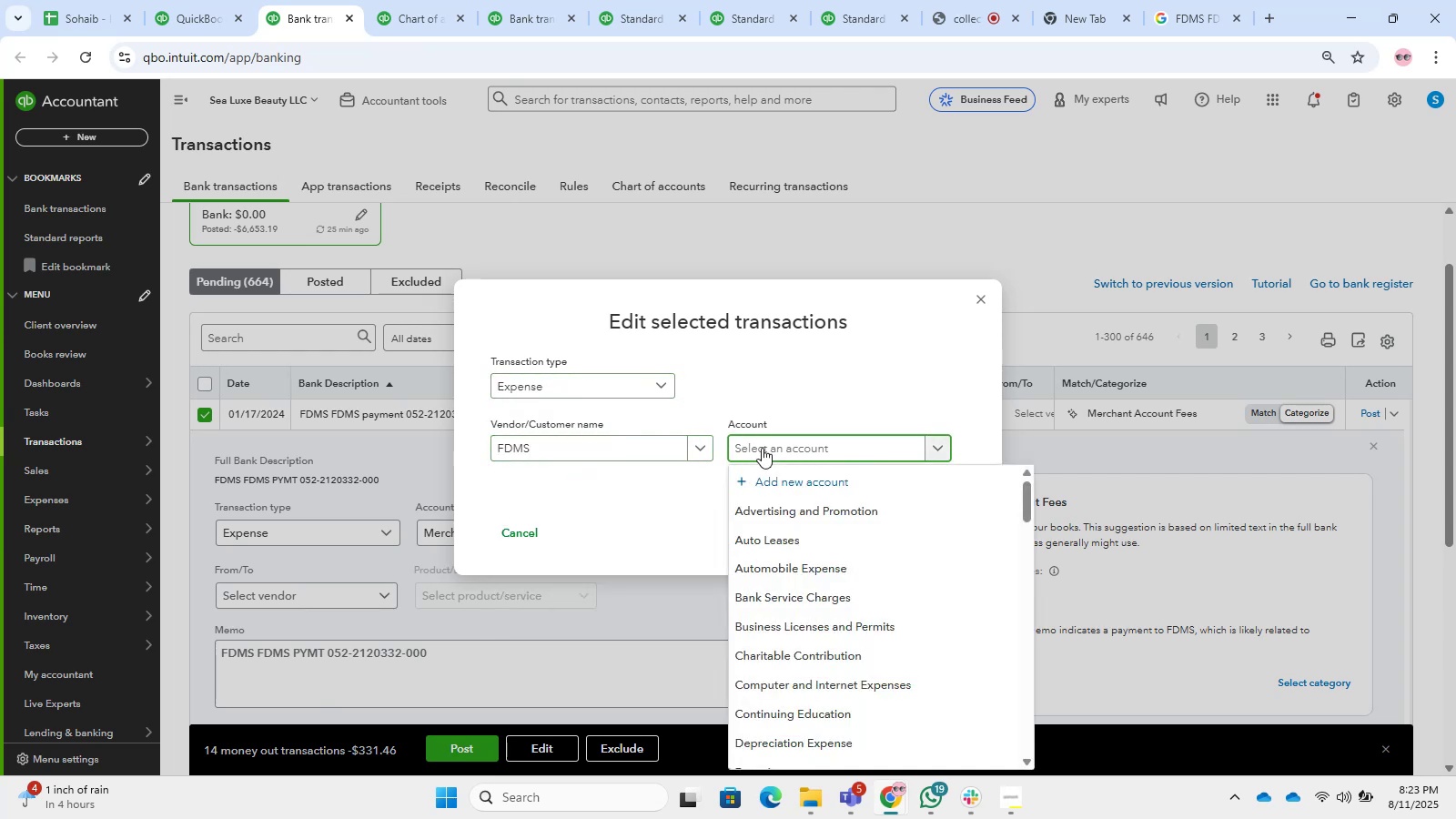 
type(merc)
 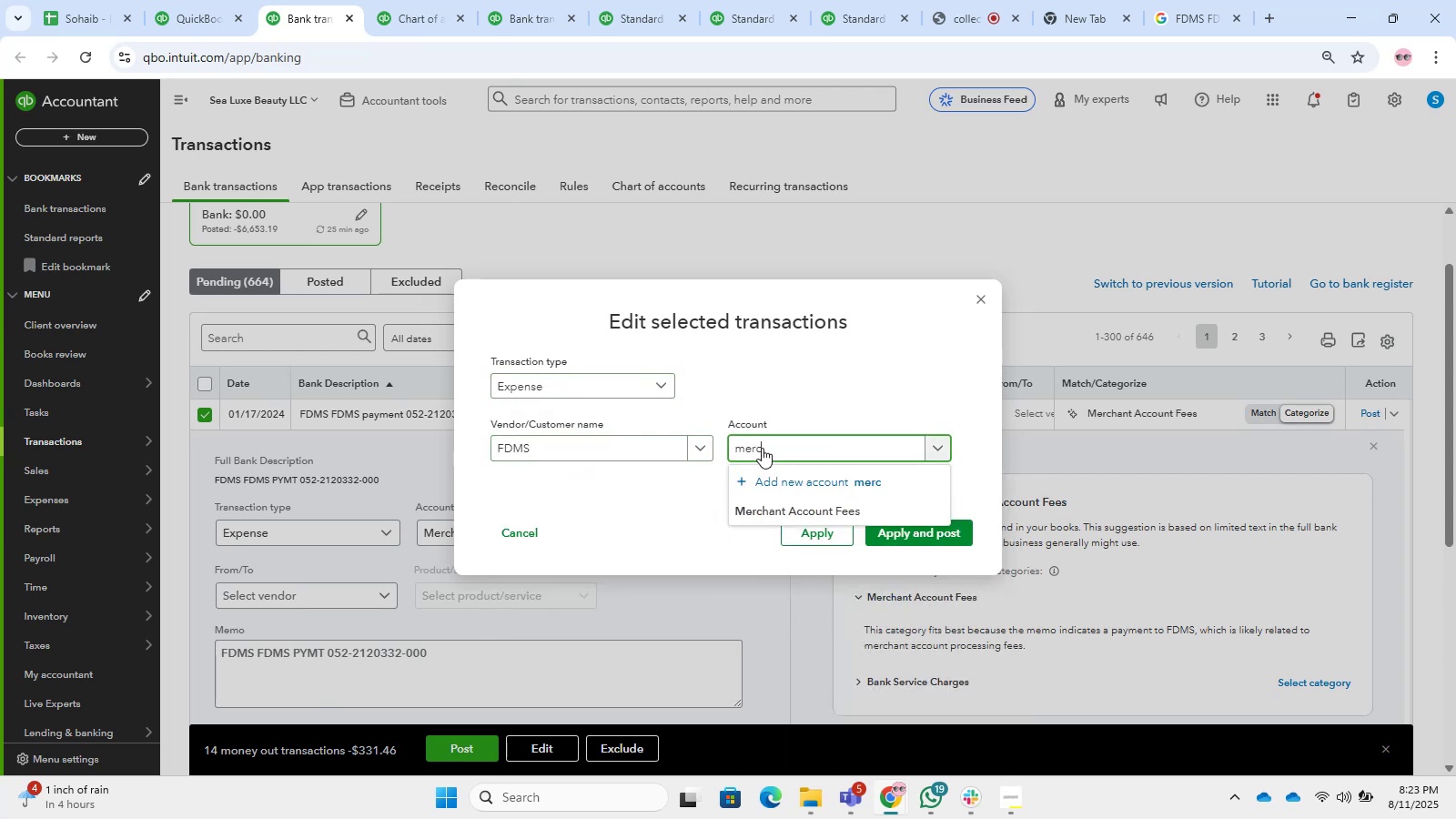 
left_click([766, 514])
 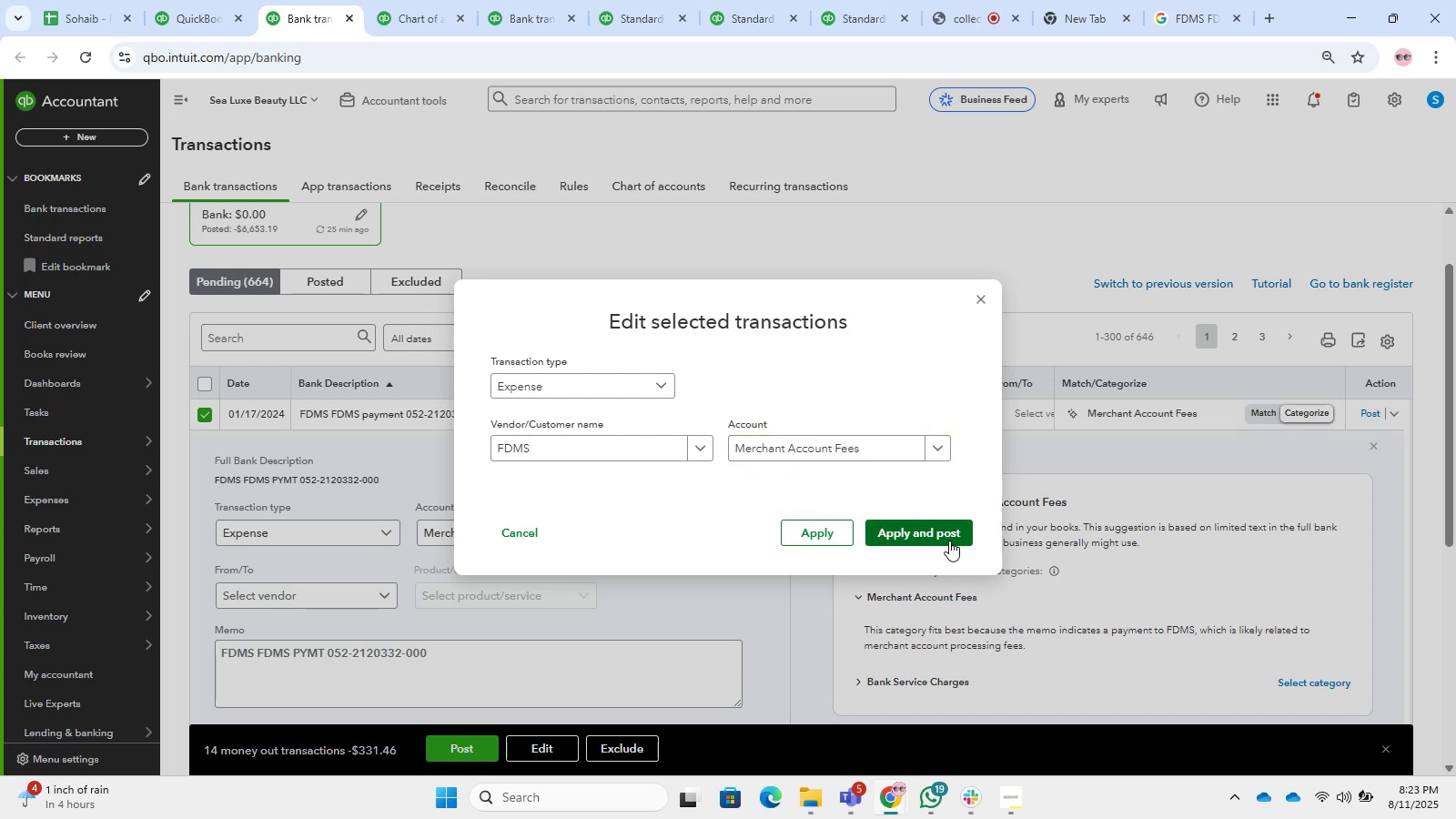 
mouse_move([897, 555])
 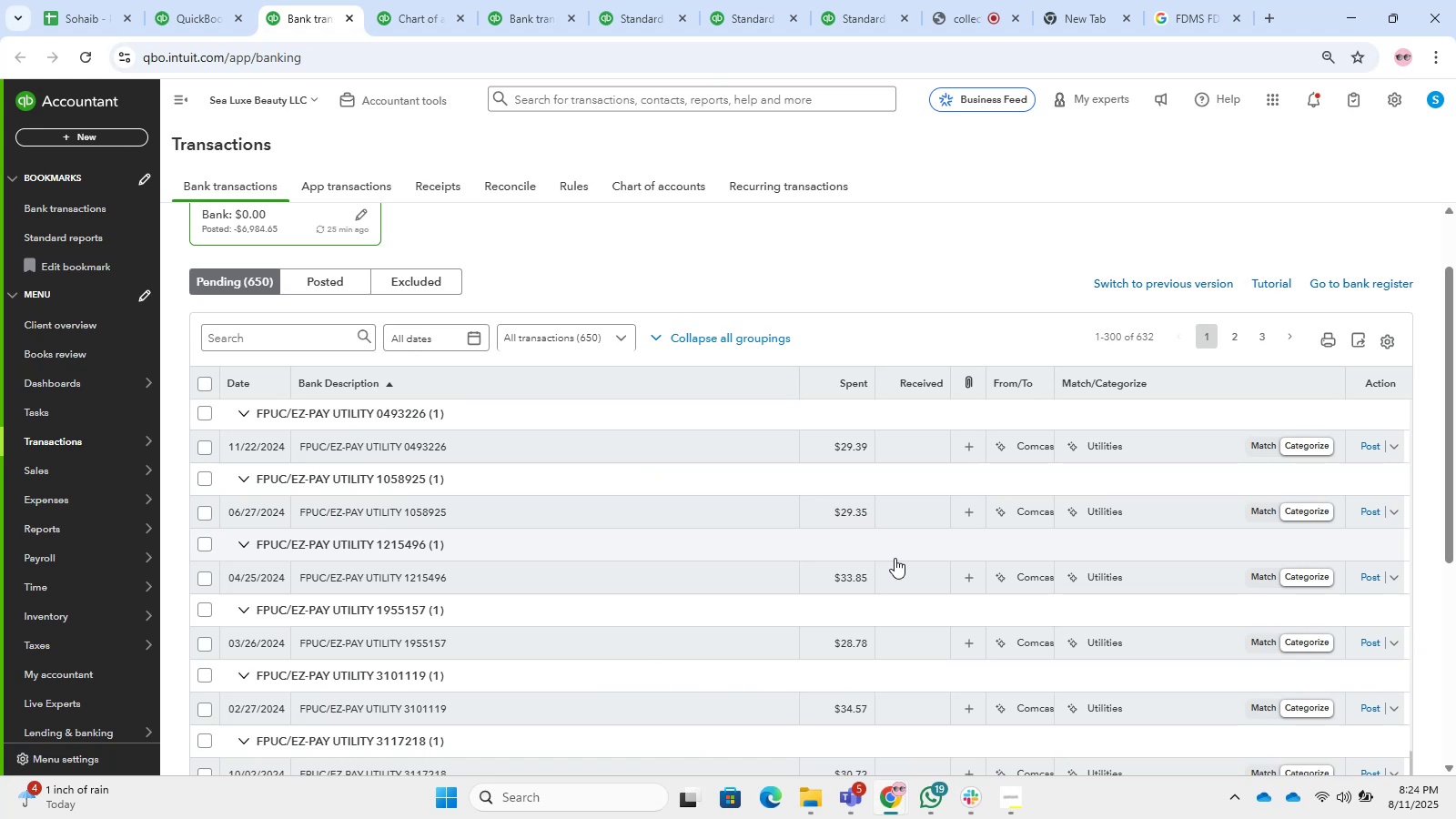 
wait(61.58)
 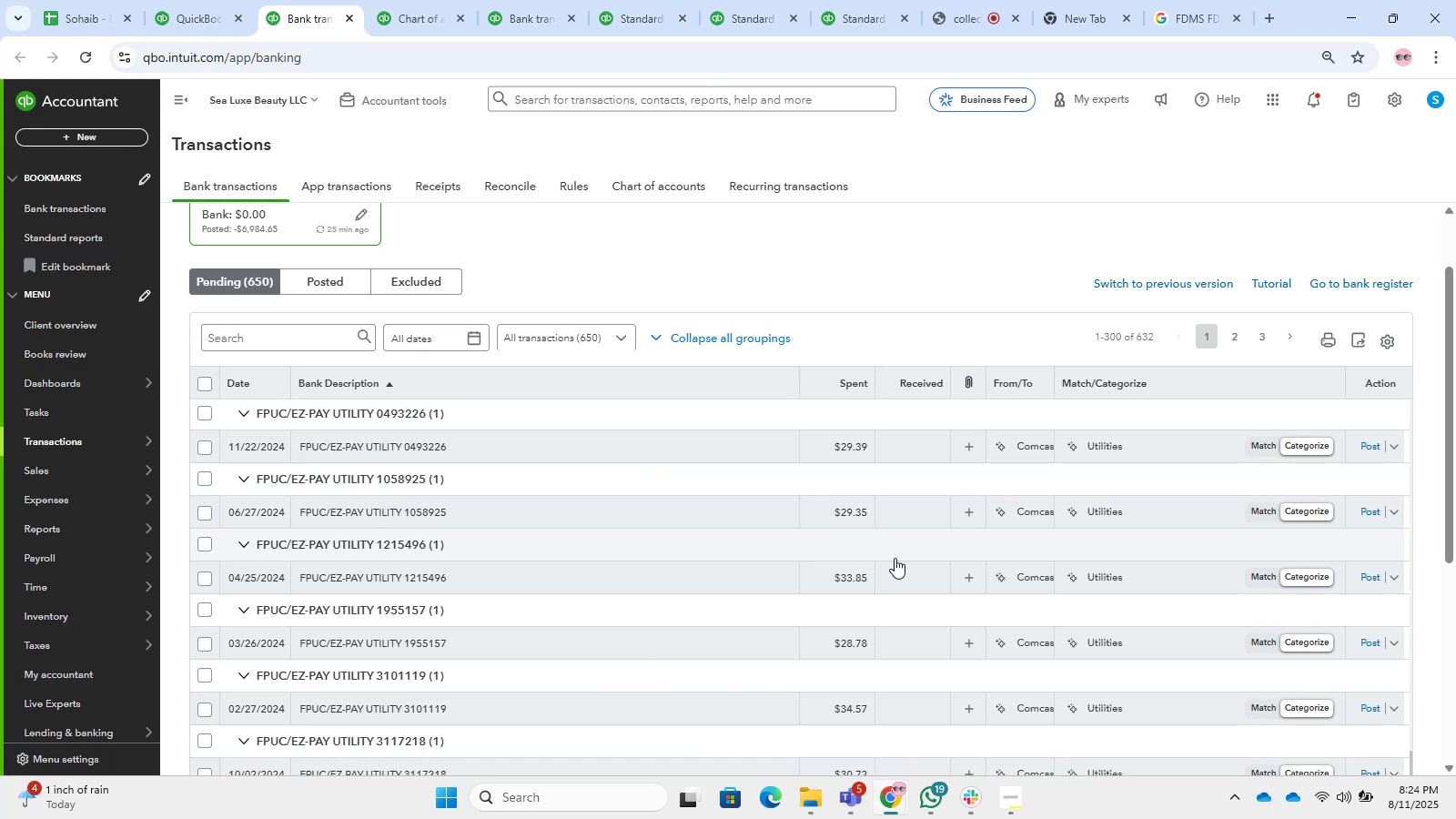 
scroll: coordinate [602, 614], scroll_direction: up, amount: 7.0
 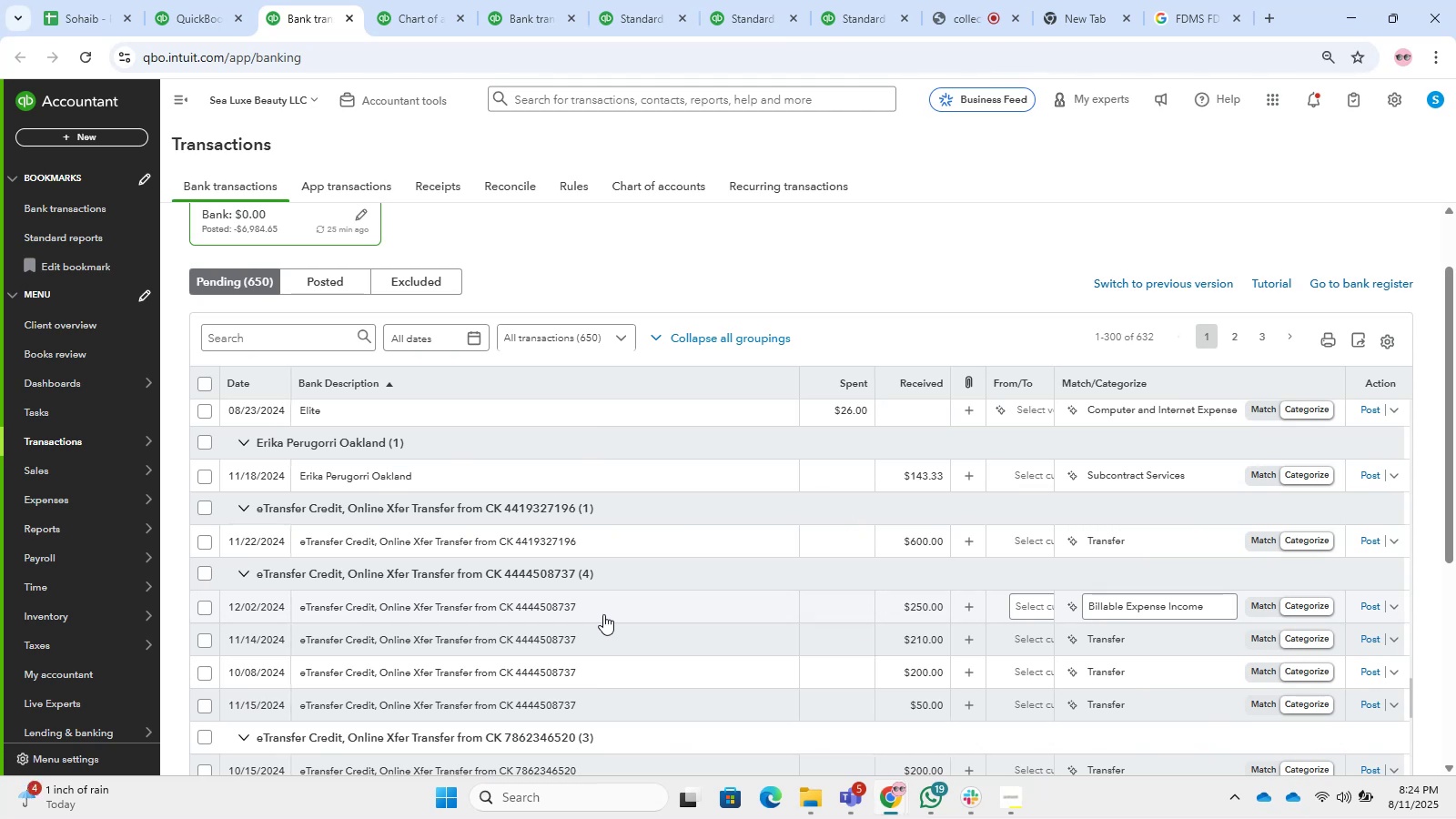 
wait(45.73)
 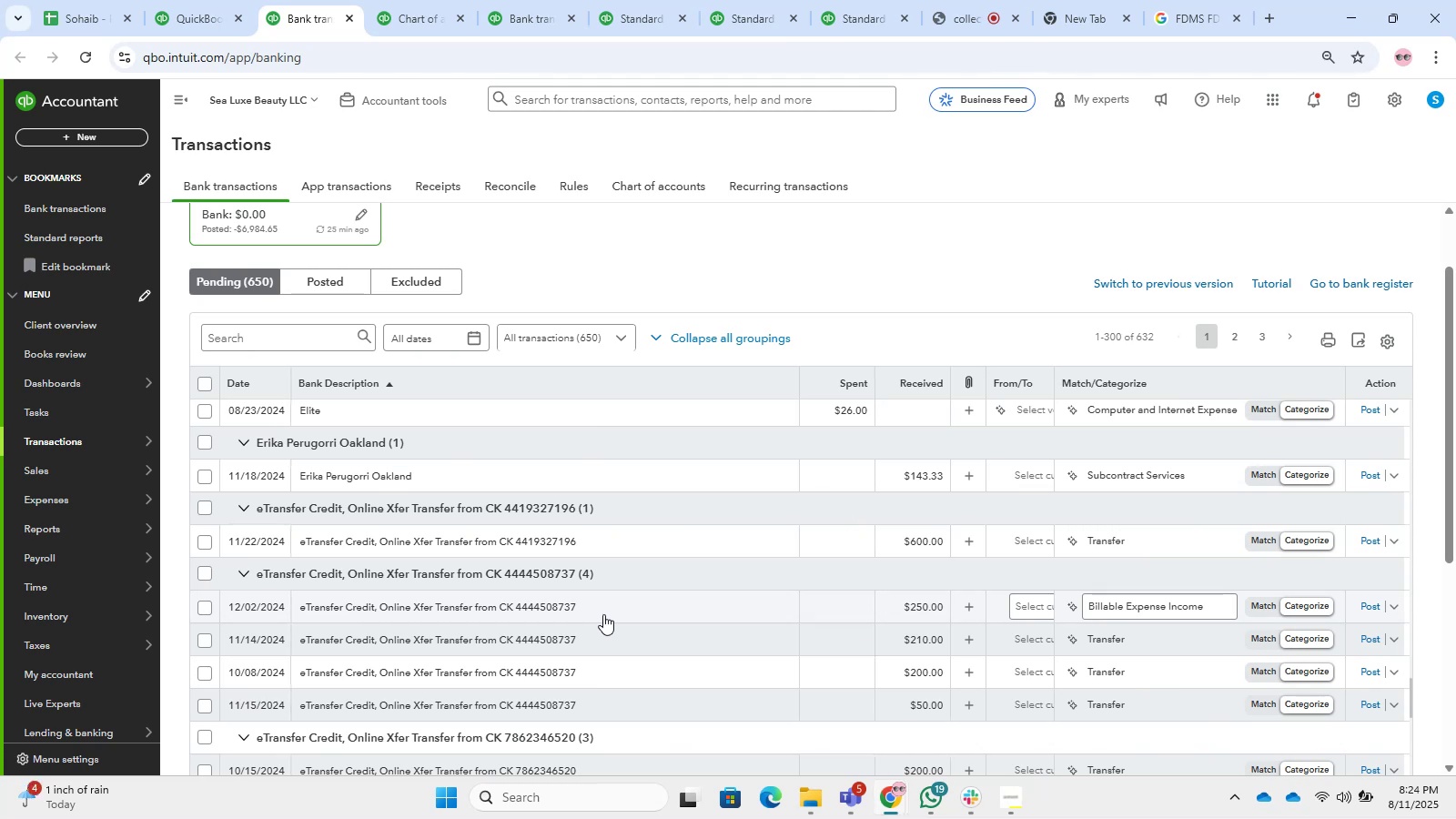 
scroll: coordinate [492, 512], scroll_direction: up, amount: 4.0
 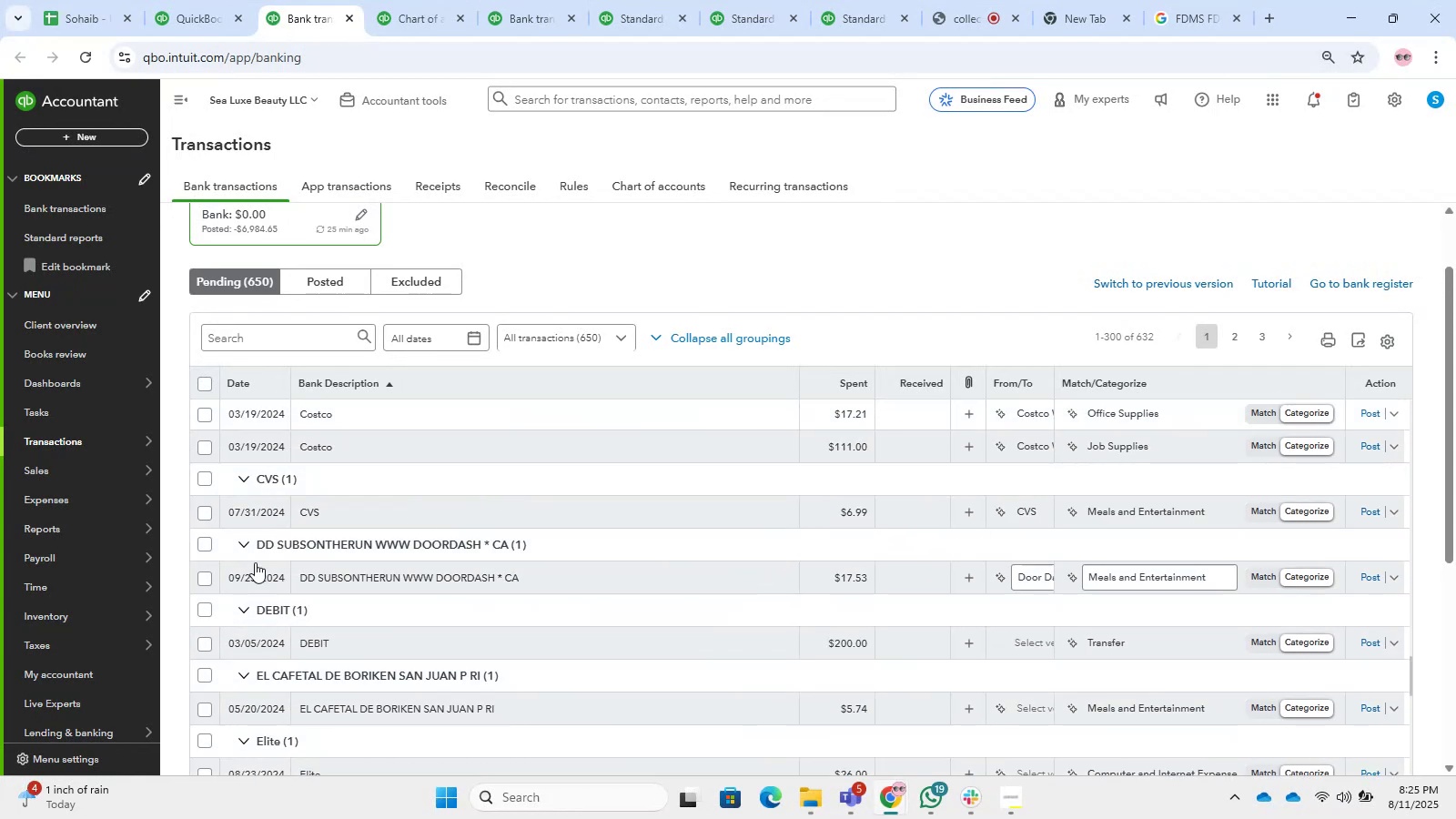 
left_click([329, 491])
 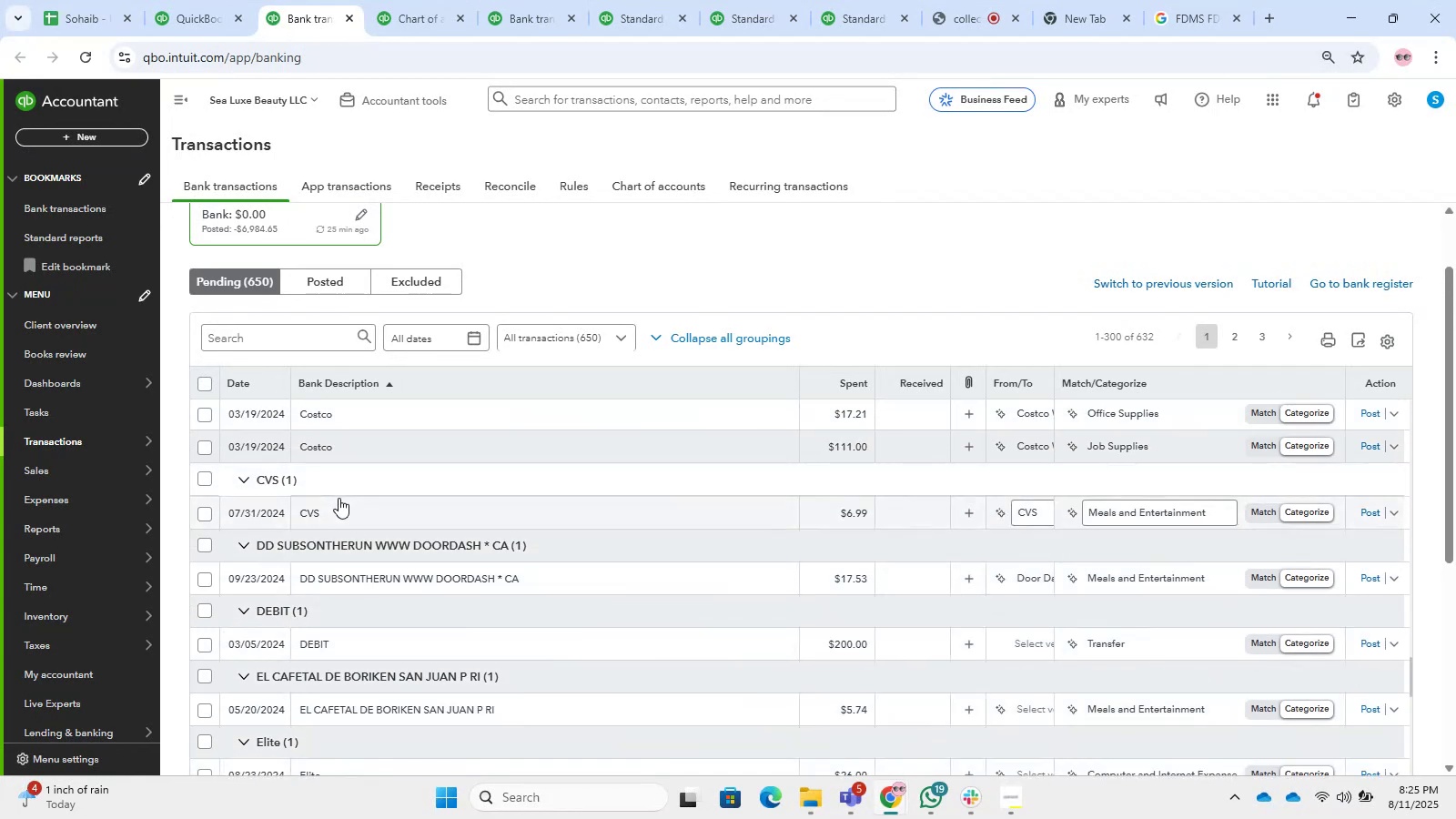 
left_click([339, 499])
 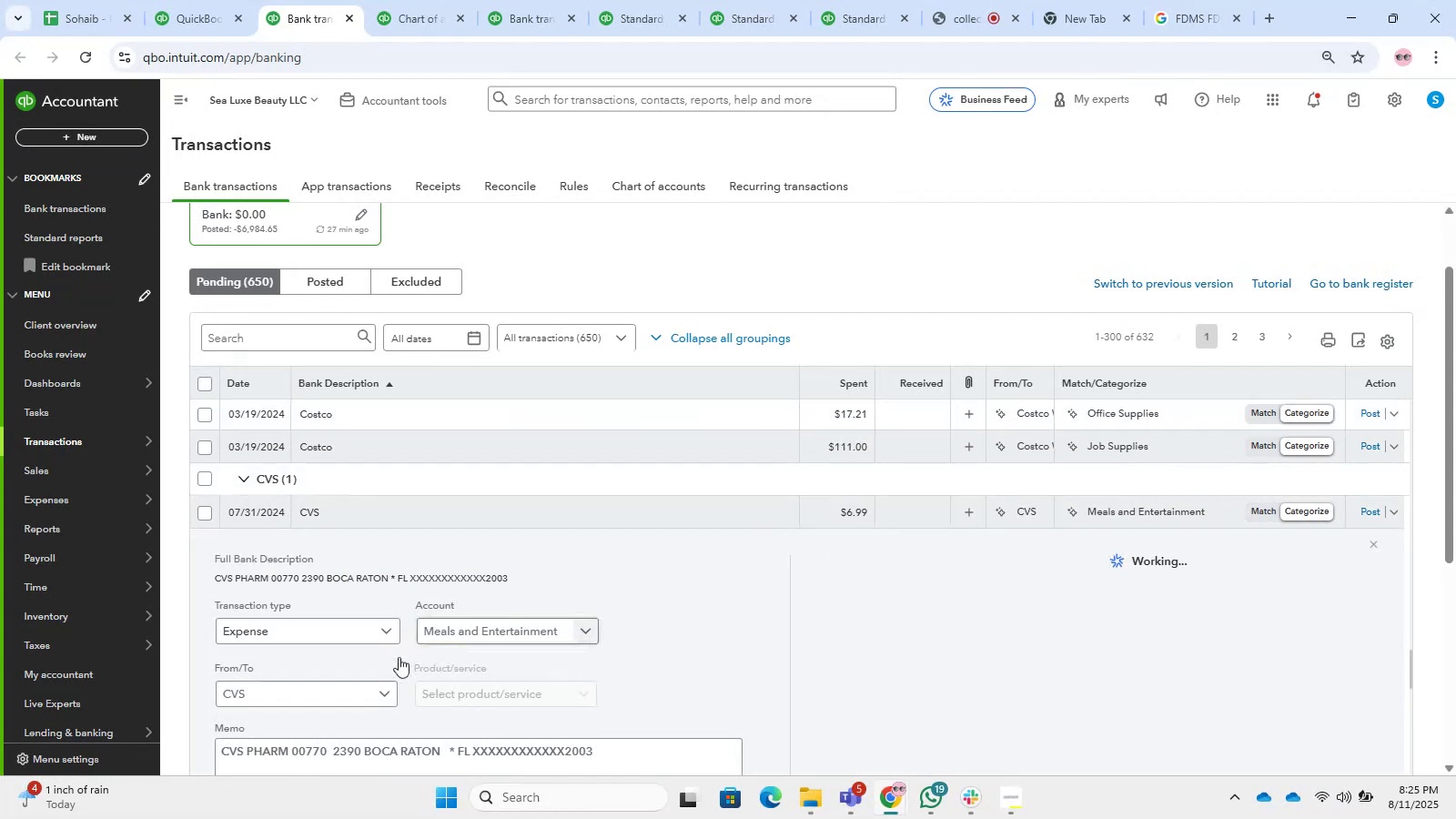 
left_click([480, 636])
 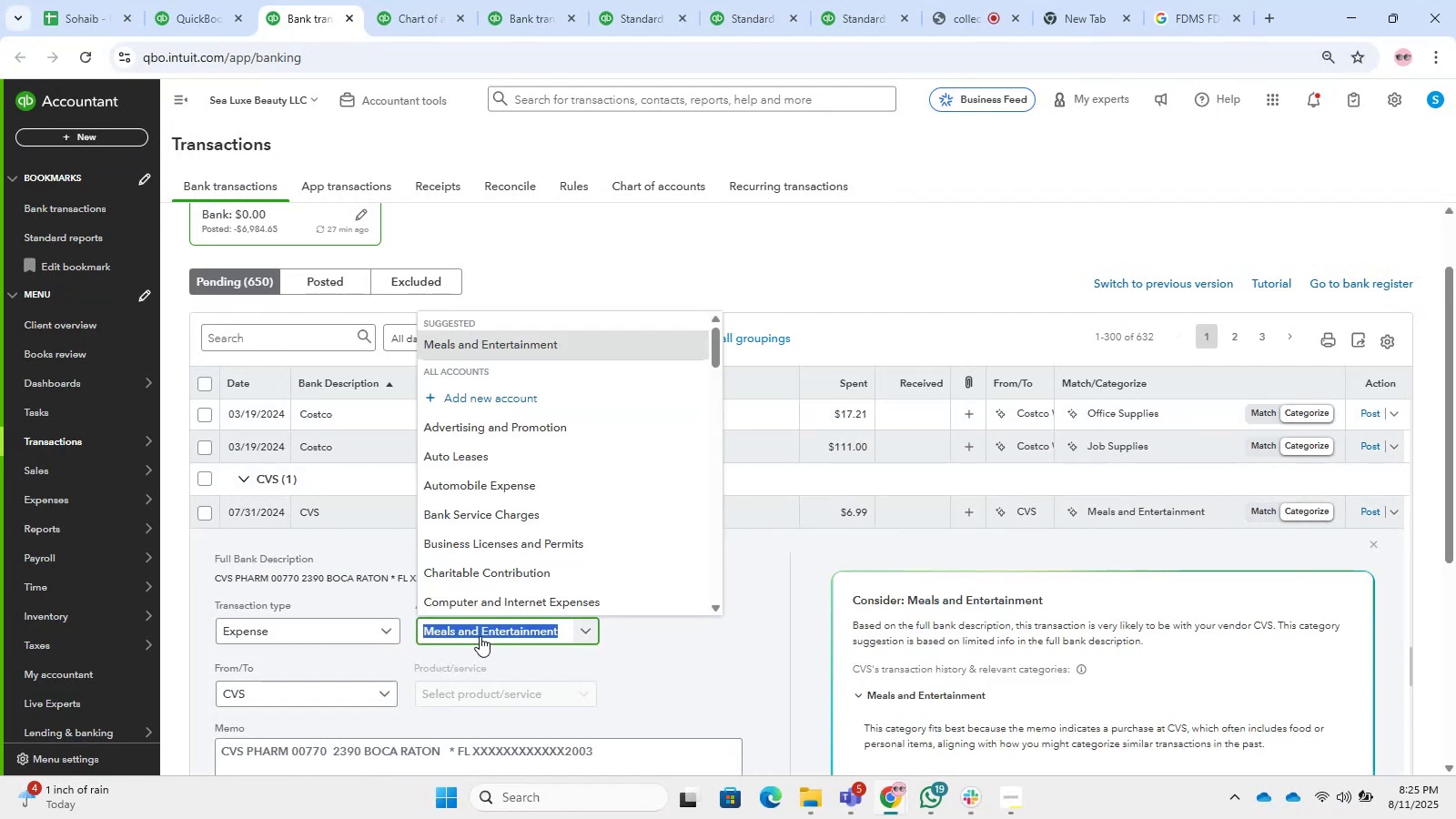 
type(office)
 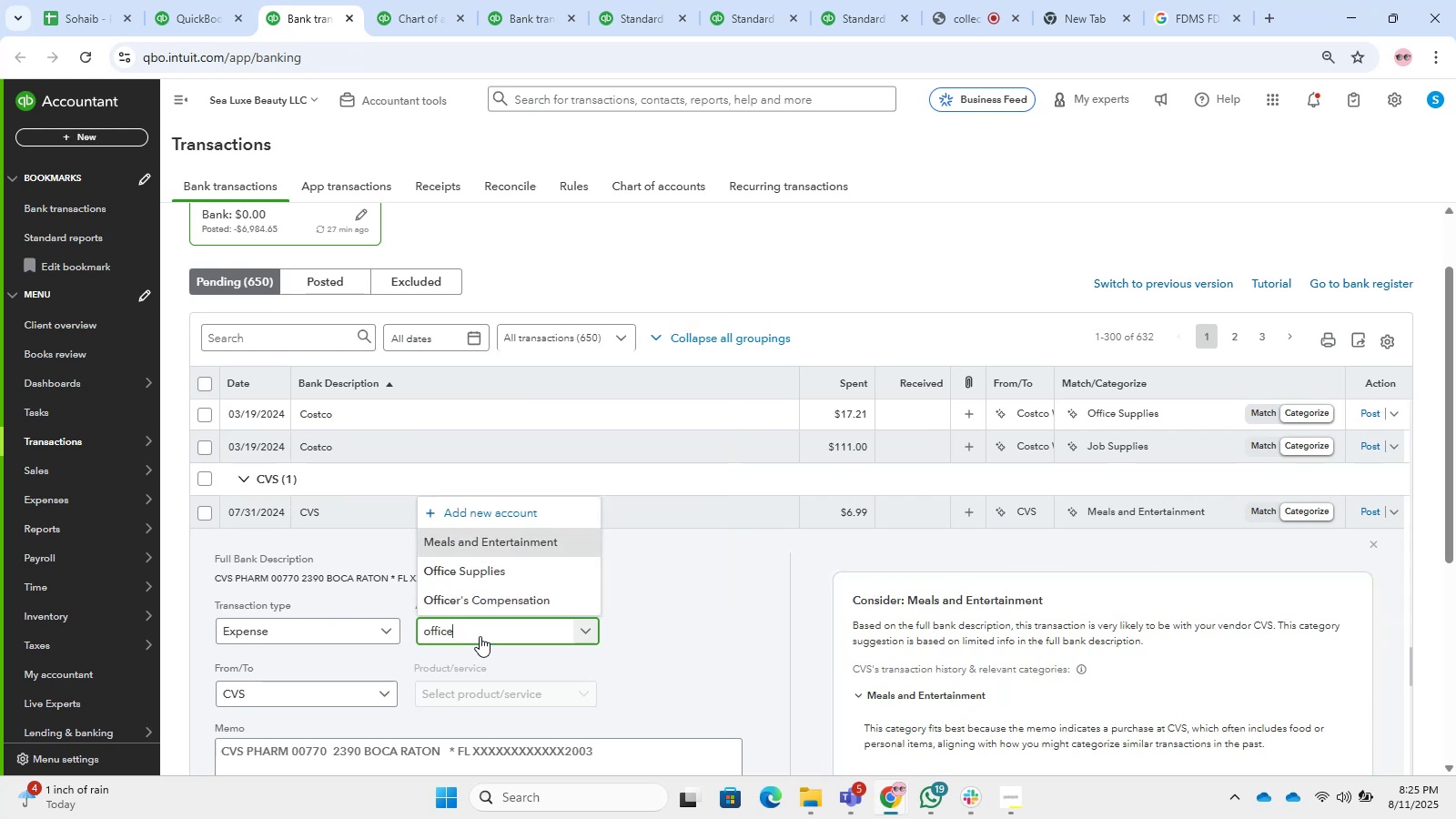 
wait(13.75)
 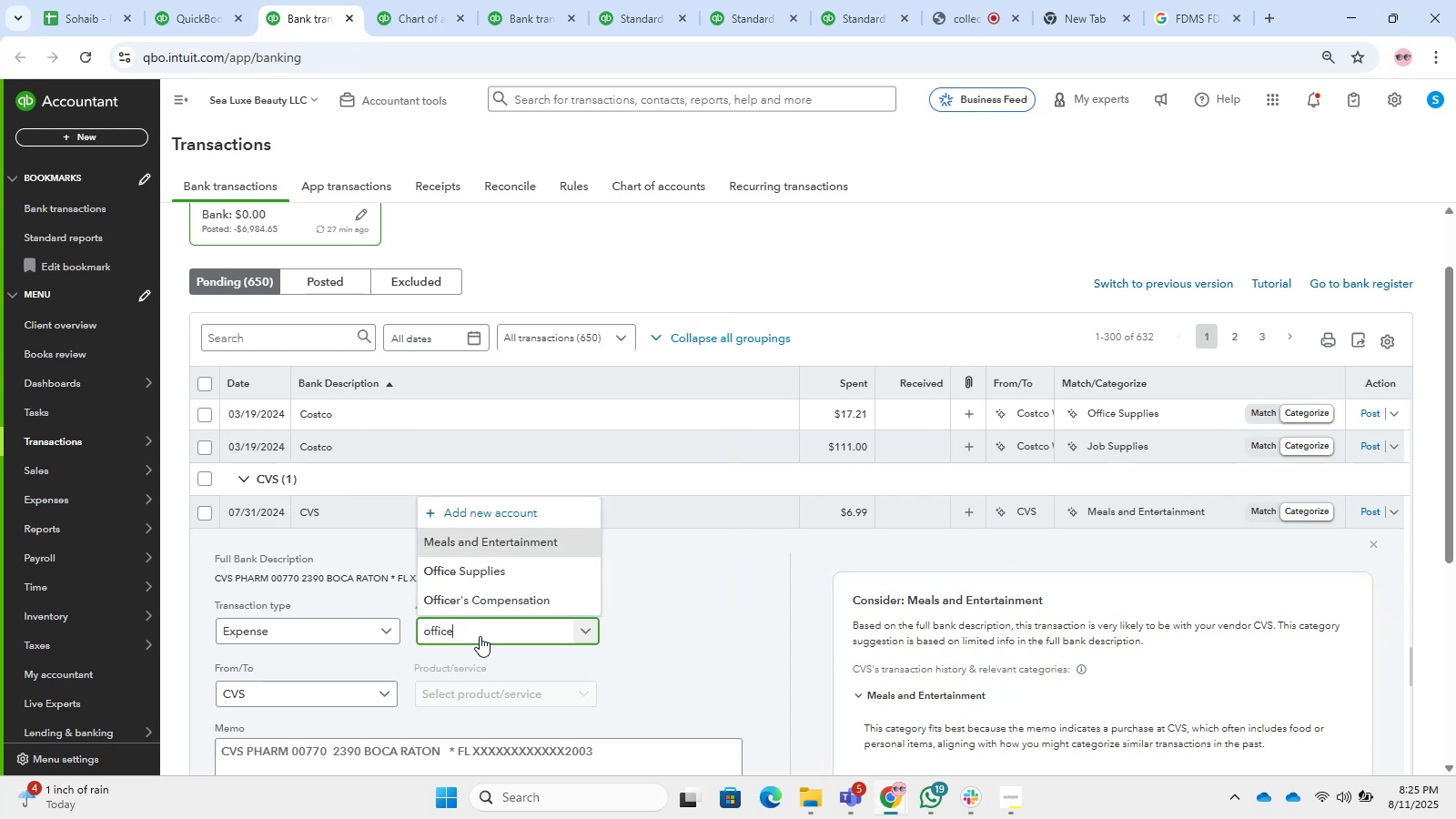 
left_click([542, 567])
 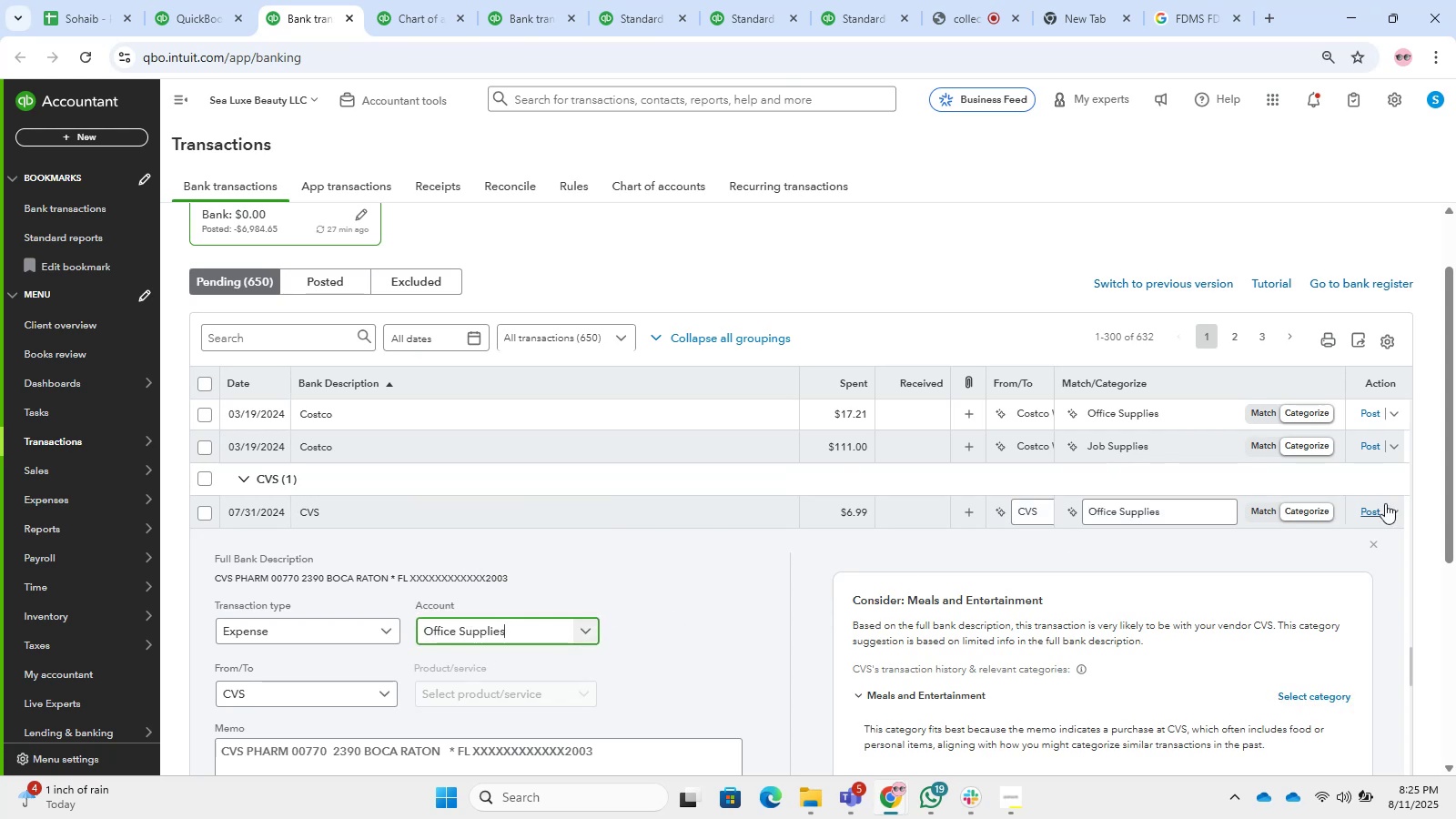 
left_click_drag(start_coordinate=[1383, 509], to_coordinate=[1373, 510])
 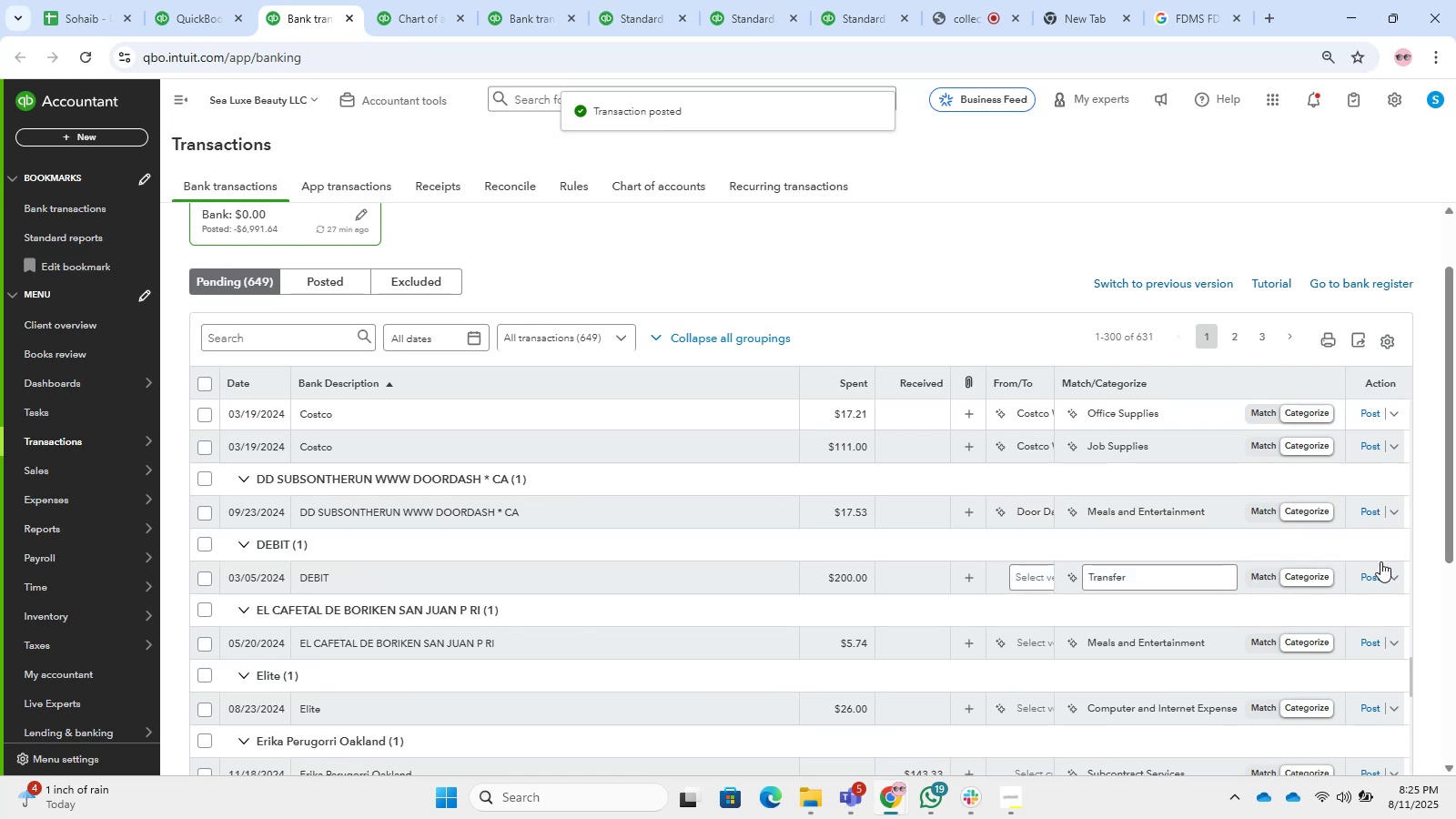 
wait(6.51)
 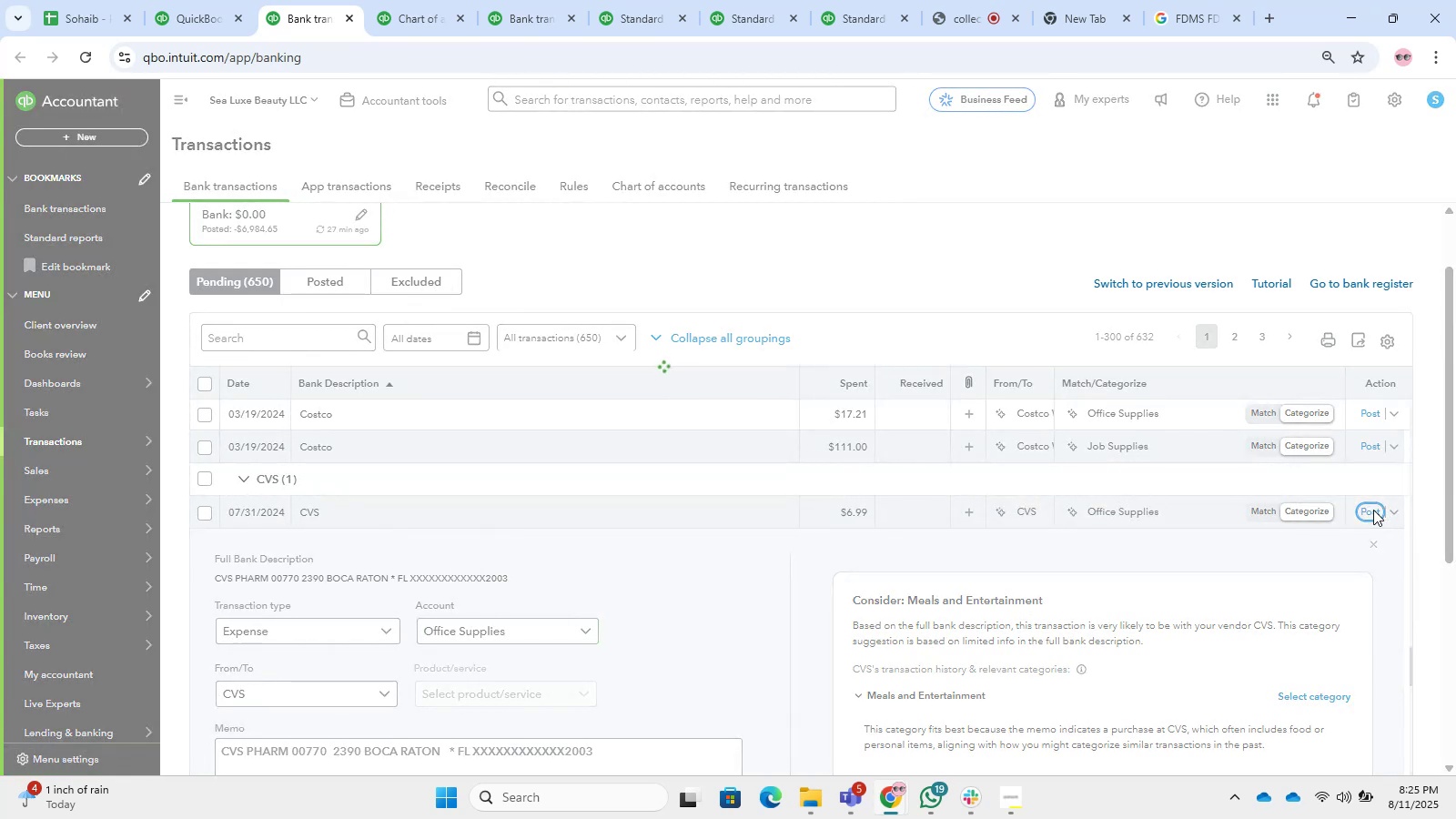 
left_click([970, 0])
 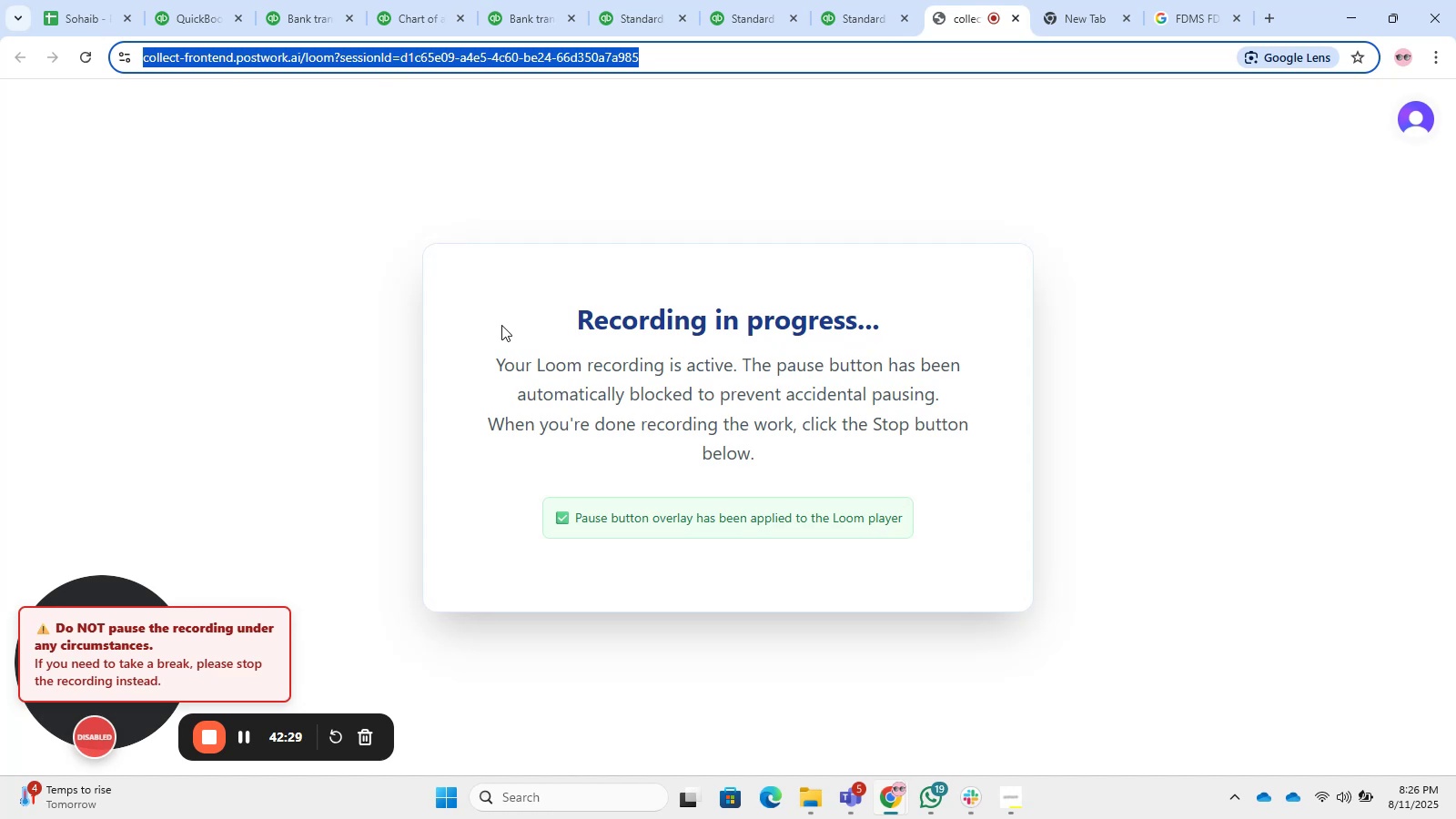 
wait(41.94)
 